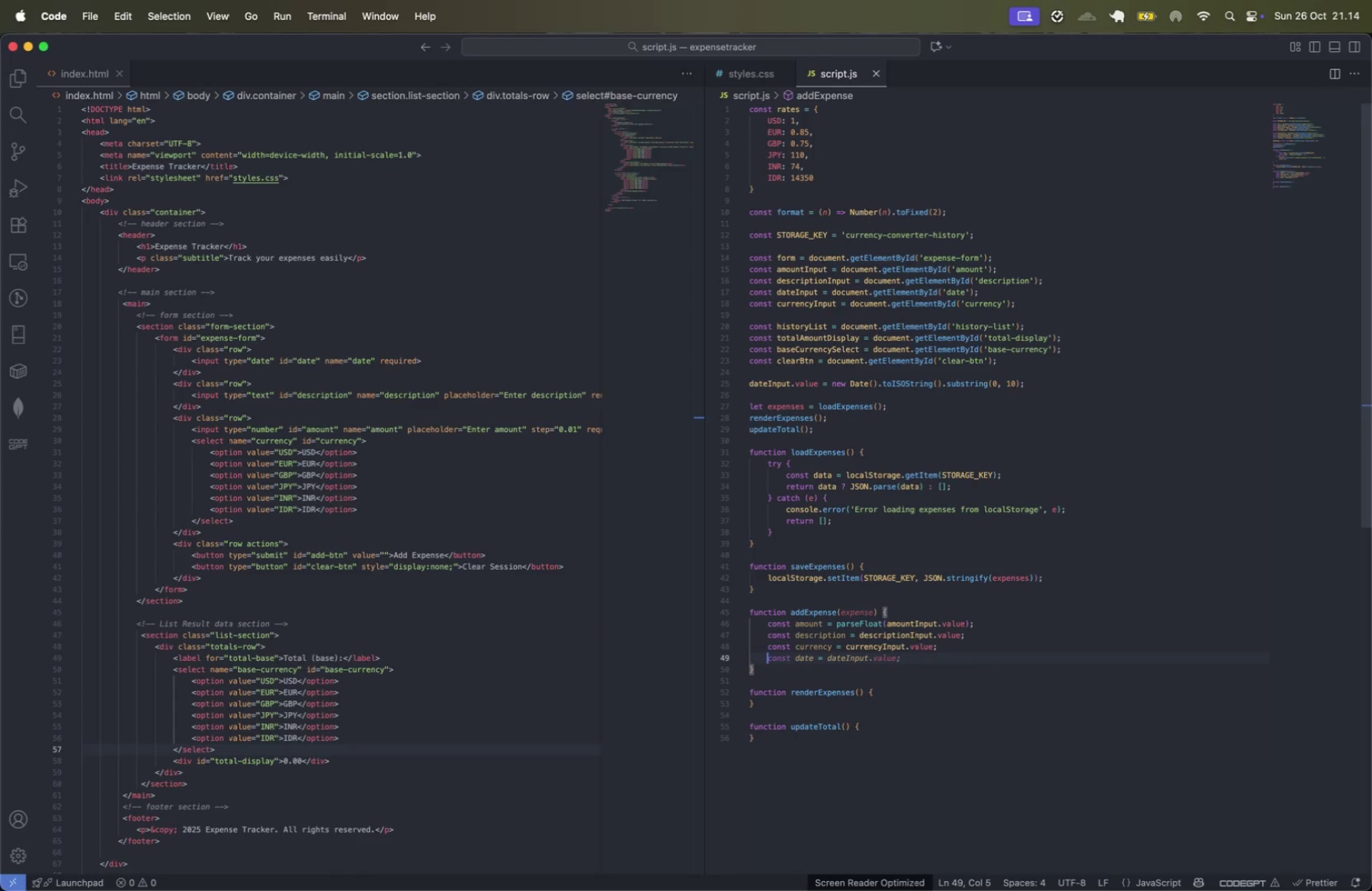 
wait(5.29)
 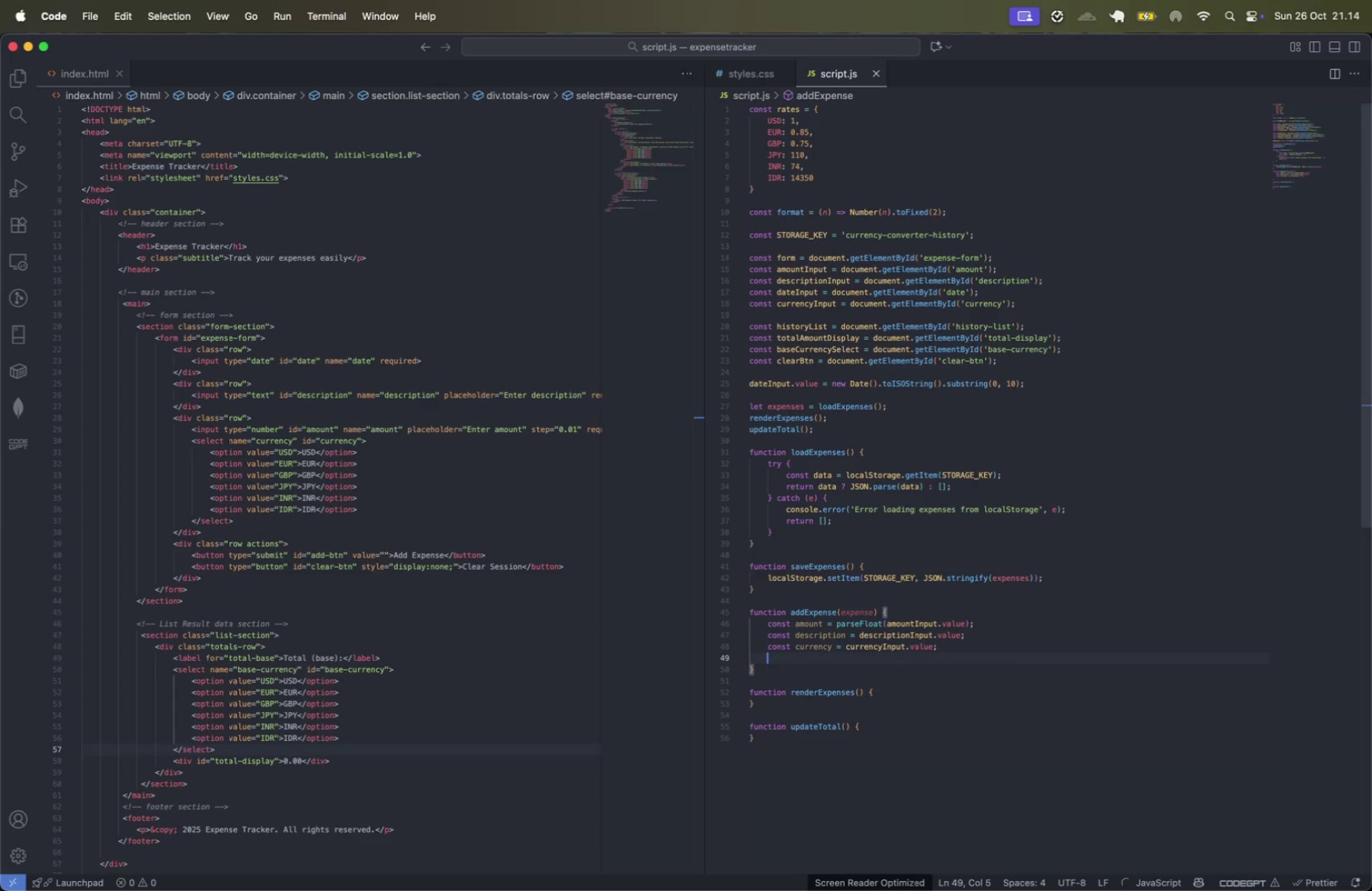 
key(Tab)
key(Backspace)
type( || new D)
key(Tab)
key(Tab)
key(Tab)
key(Tab)
key(Tab)
key(Tab)
 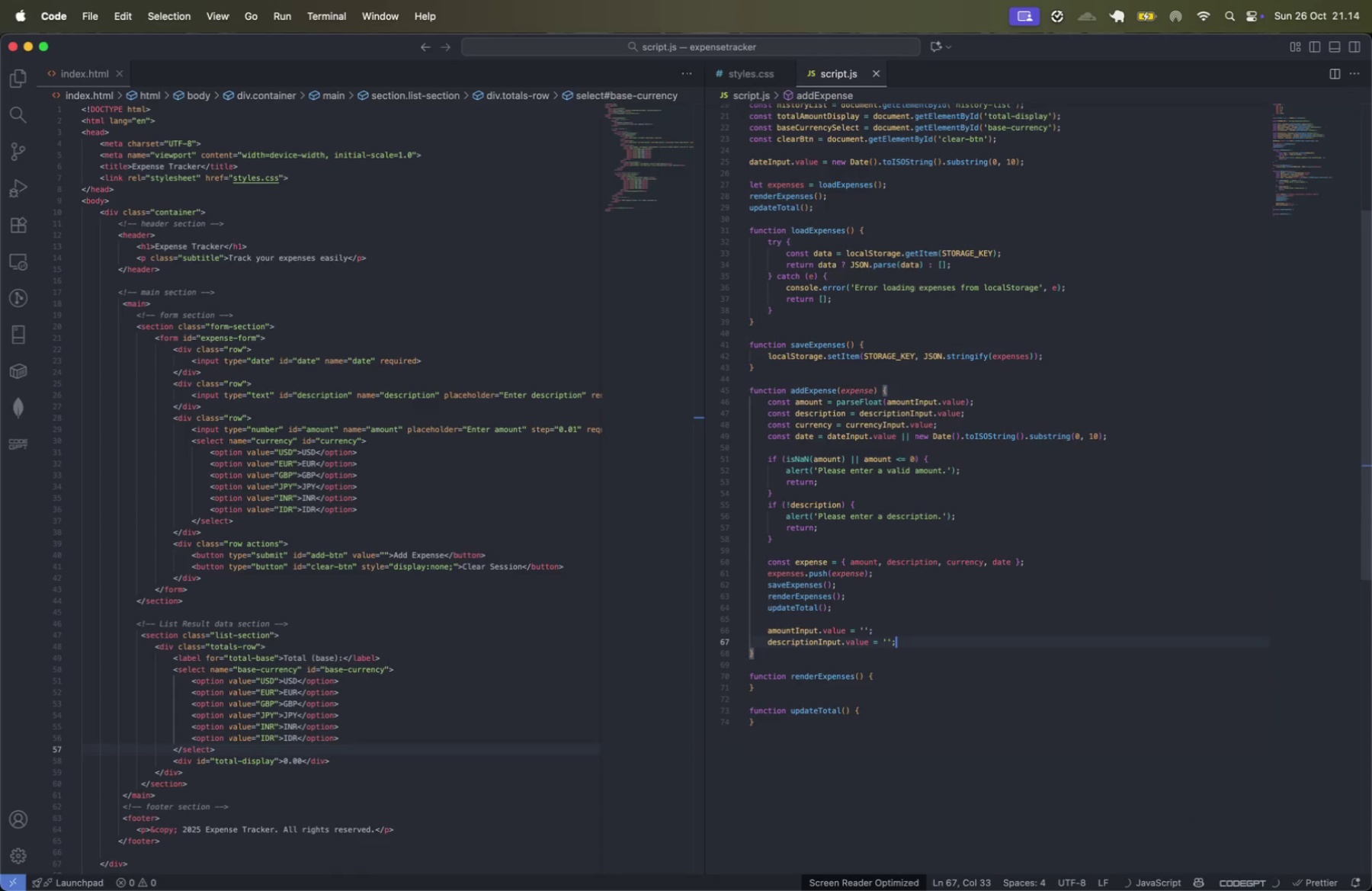 
scroll: coordinate [825, 601], scroll_direction: down, amount: 25.0
 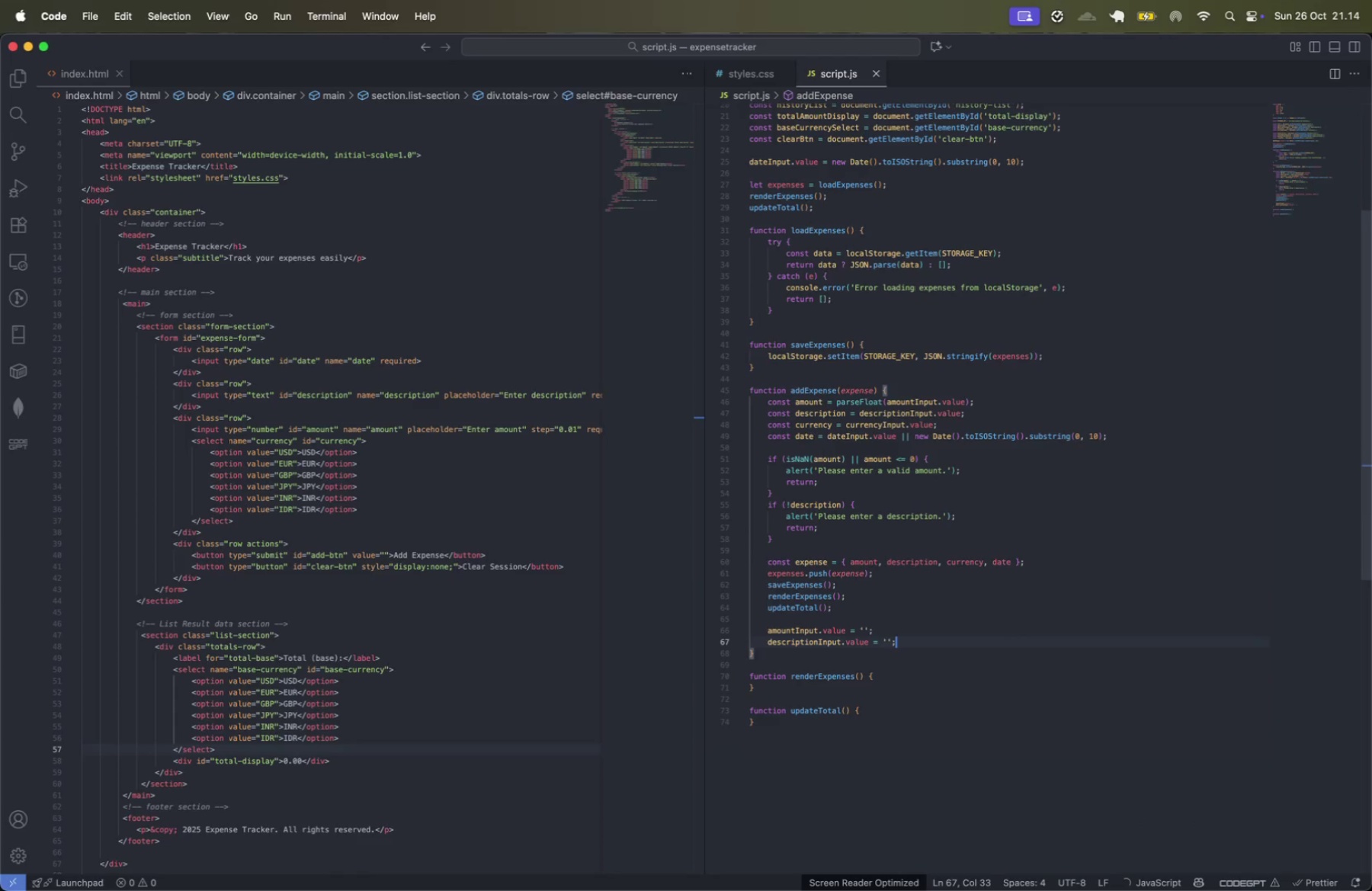 
key(Enter)
 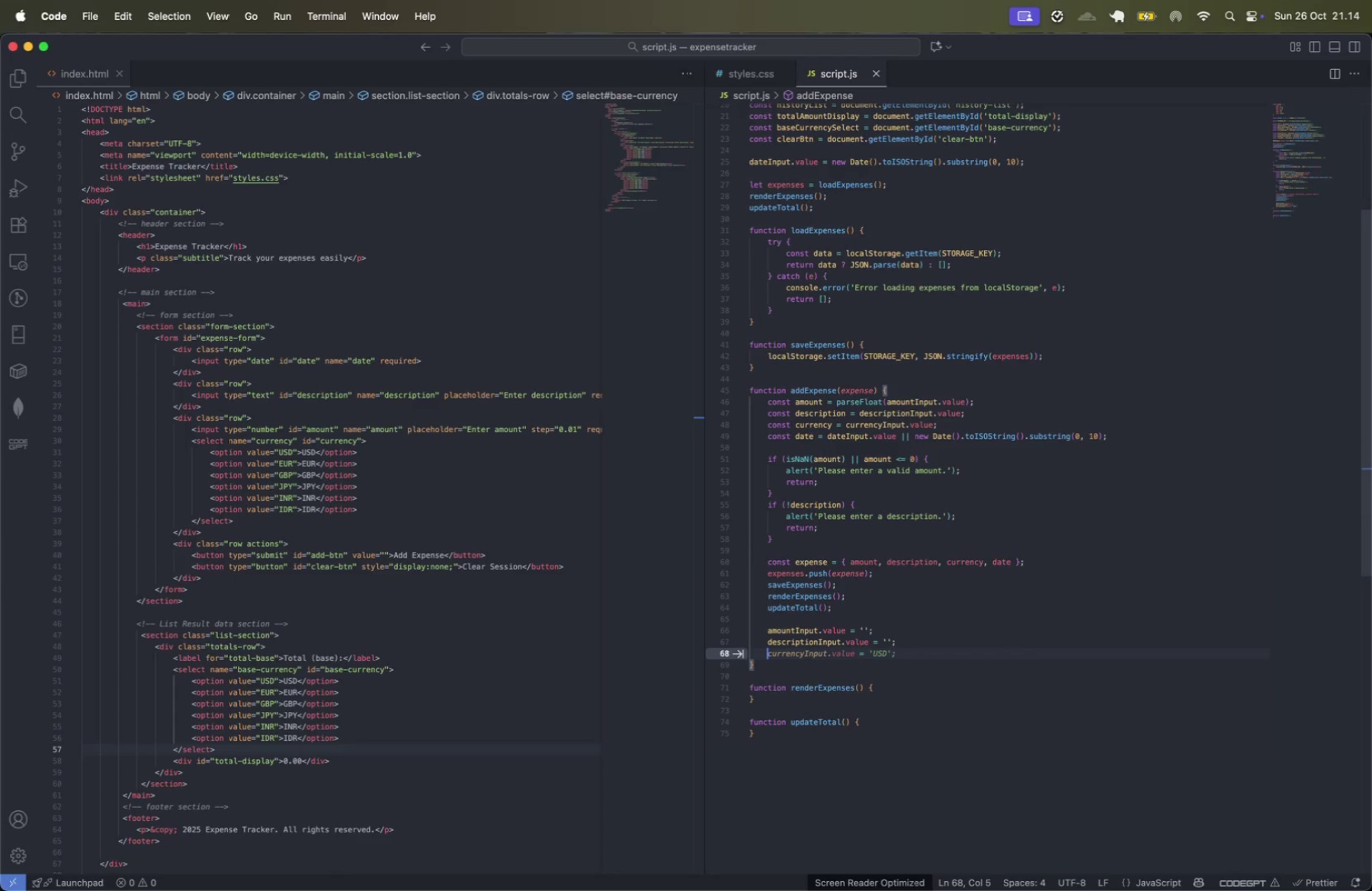 
type(am)
 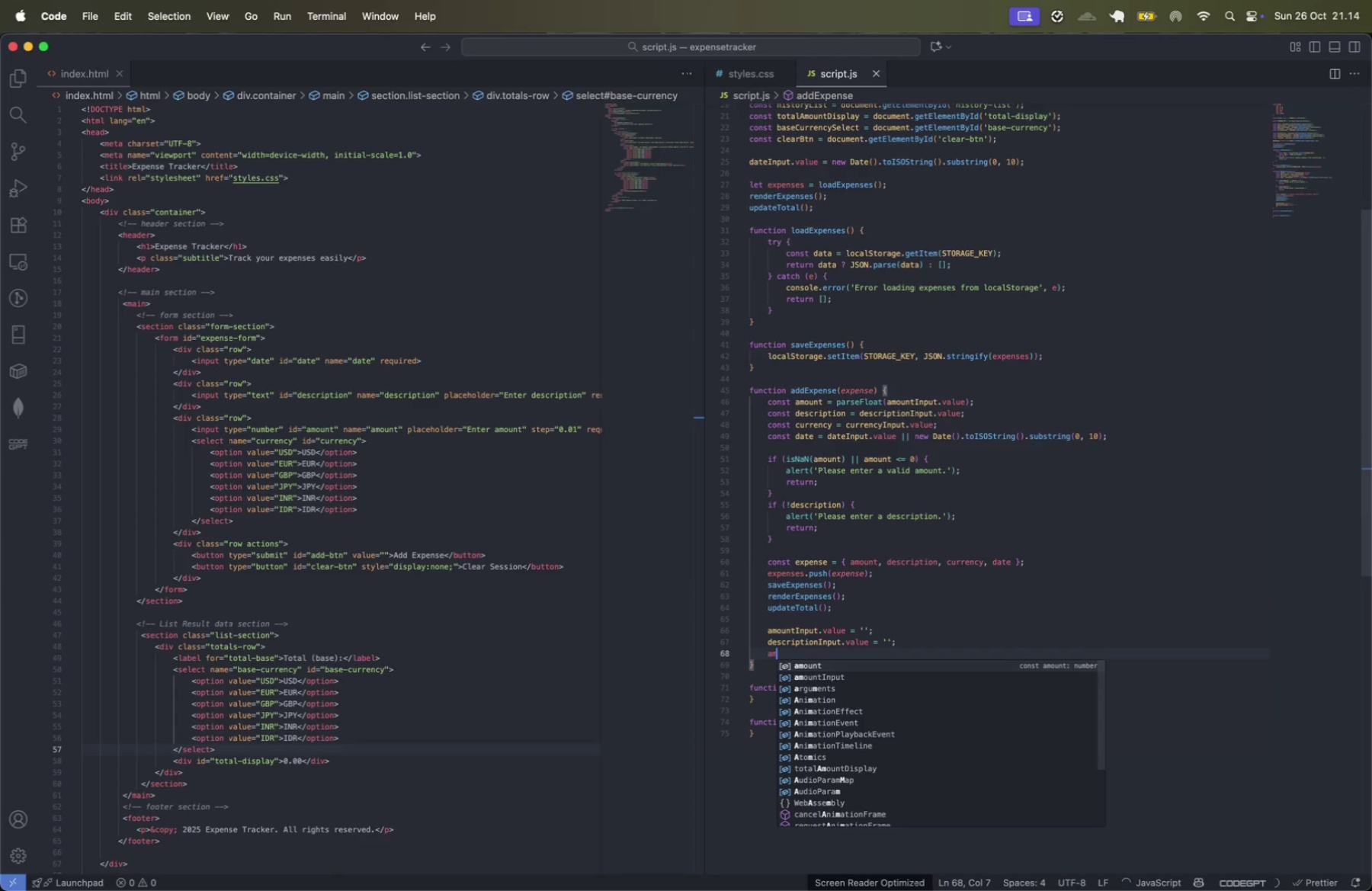 
key(Enter)
 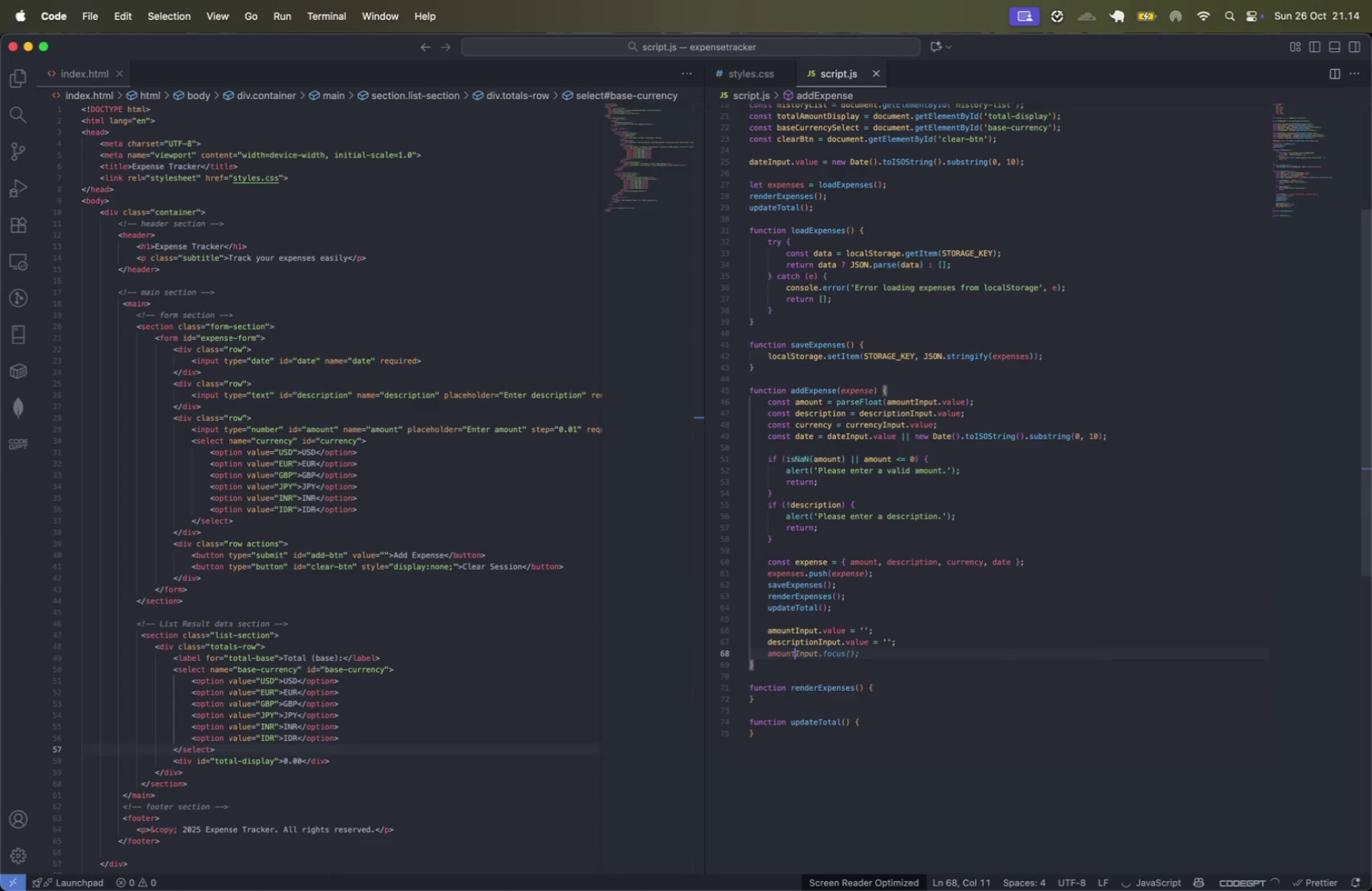 
key(Period)
 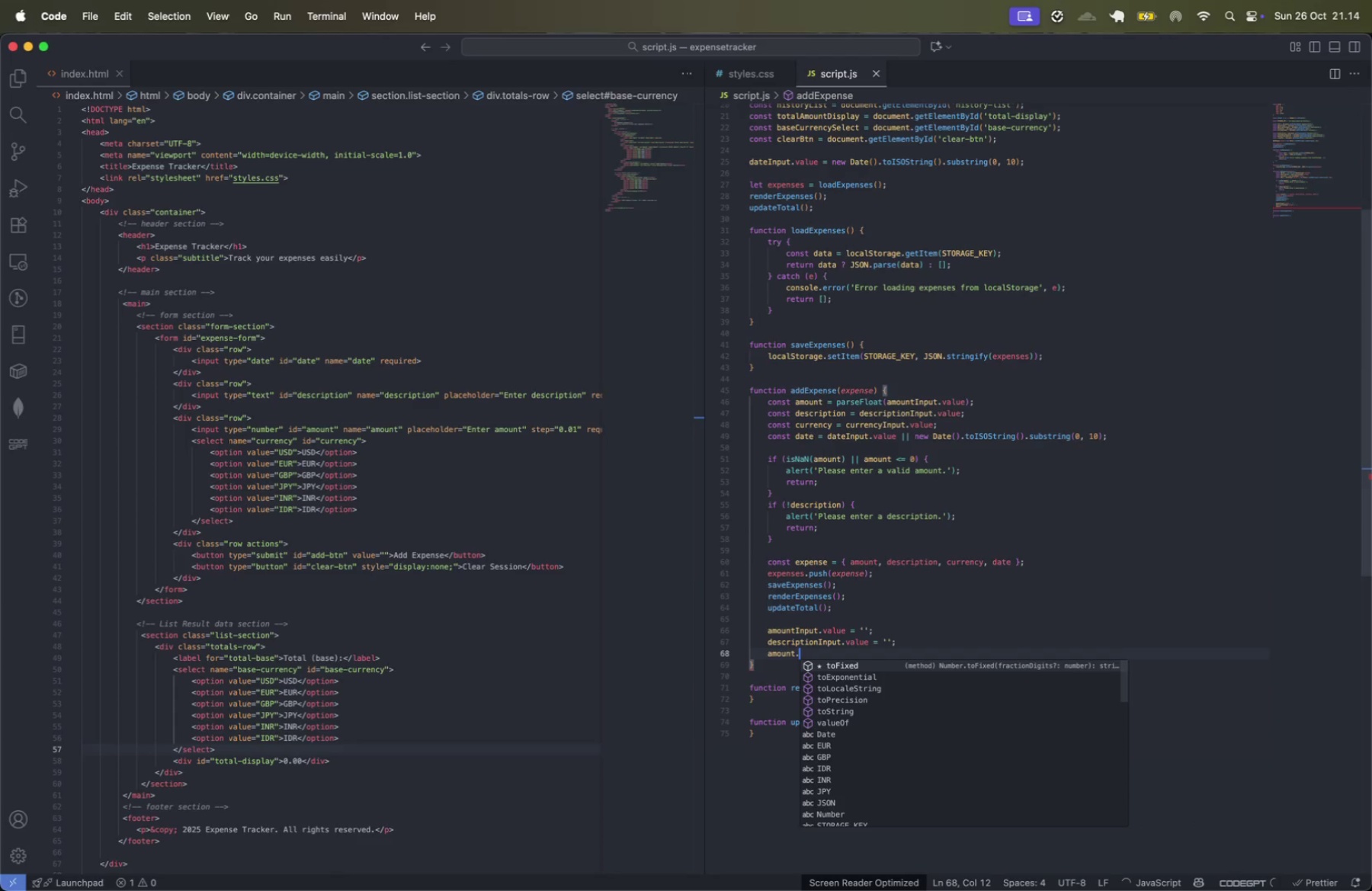 
key(F)
 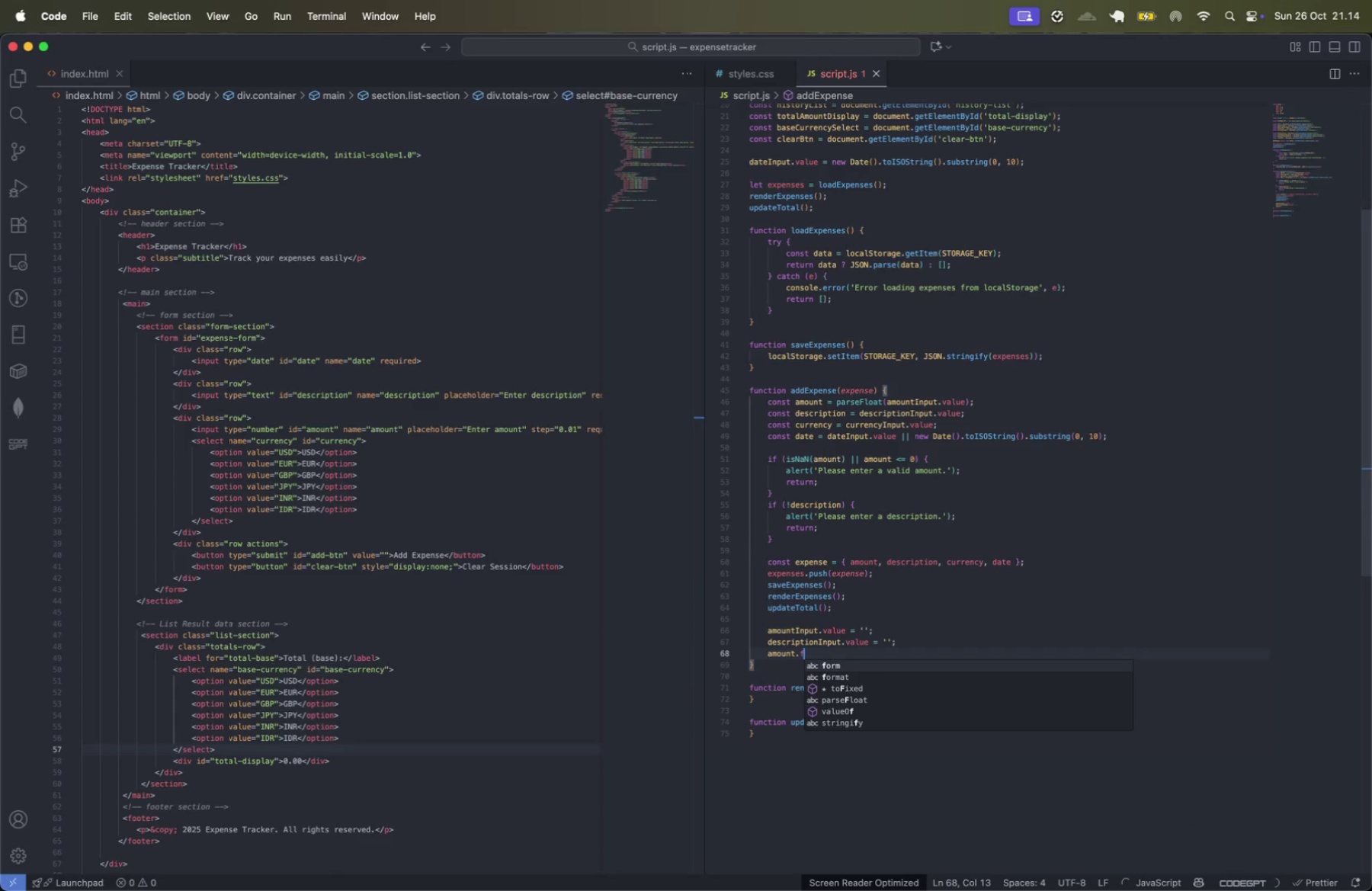 
key(Backspace)
 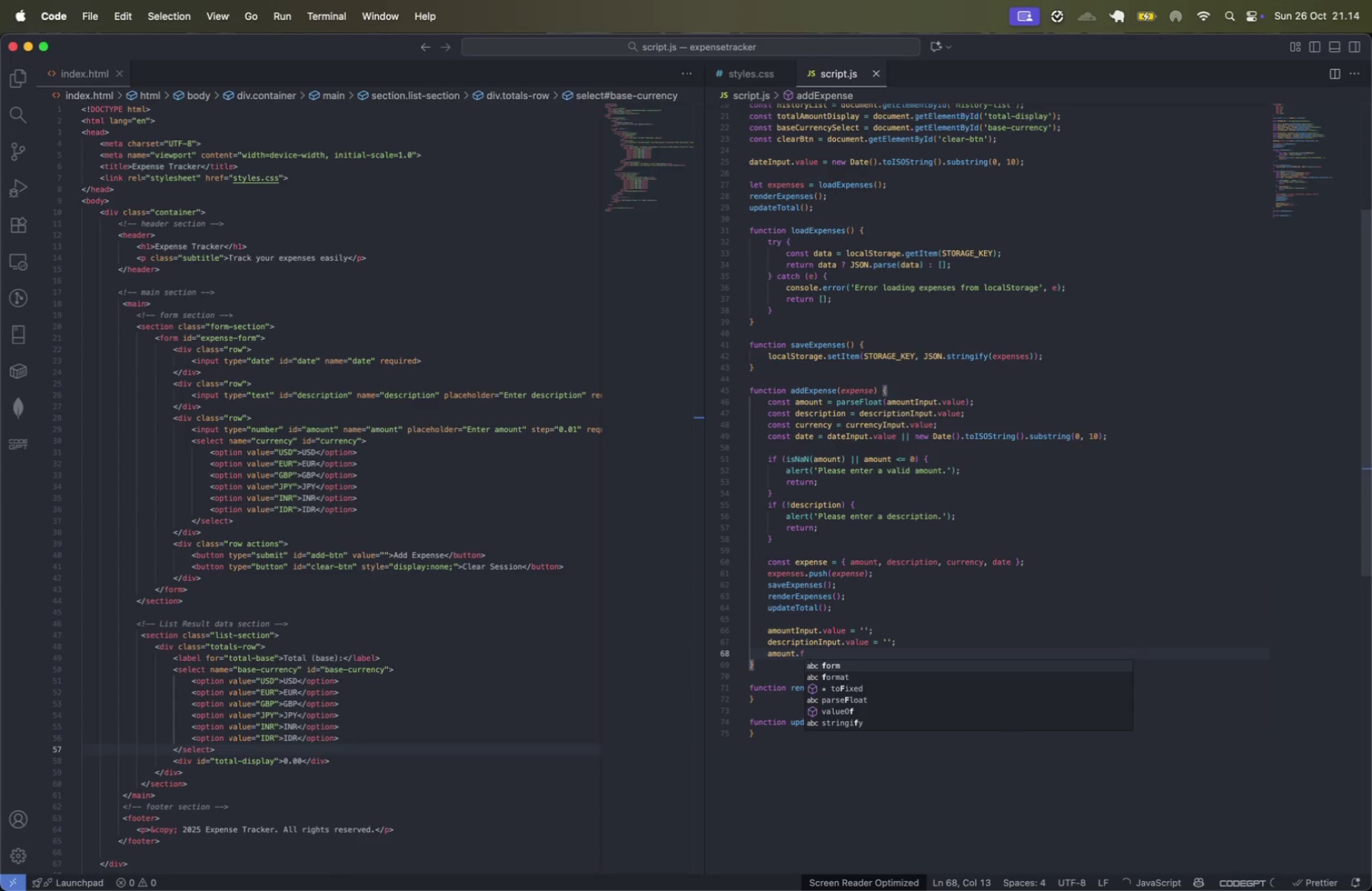 
key(Backspace)
 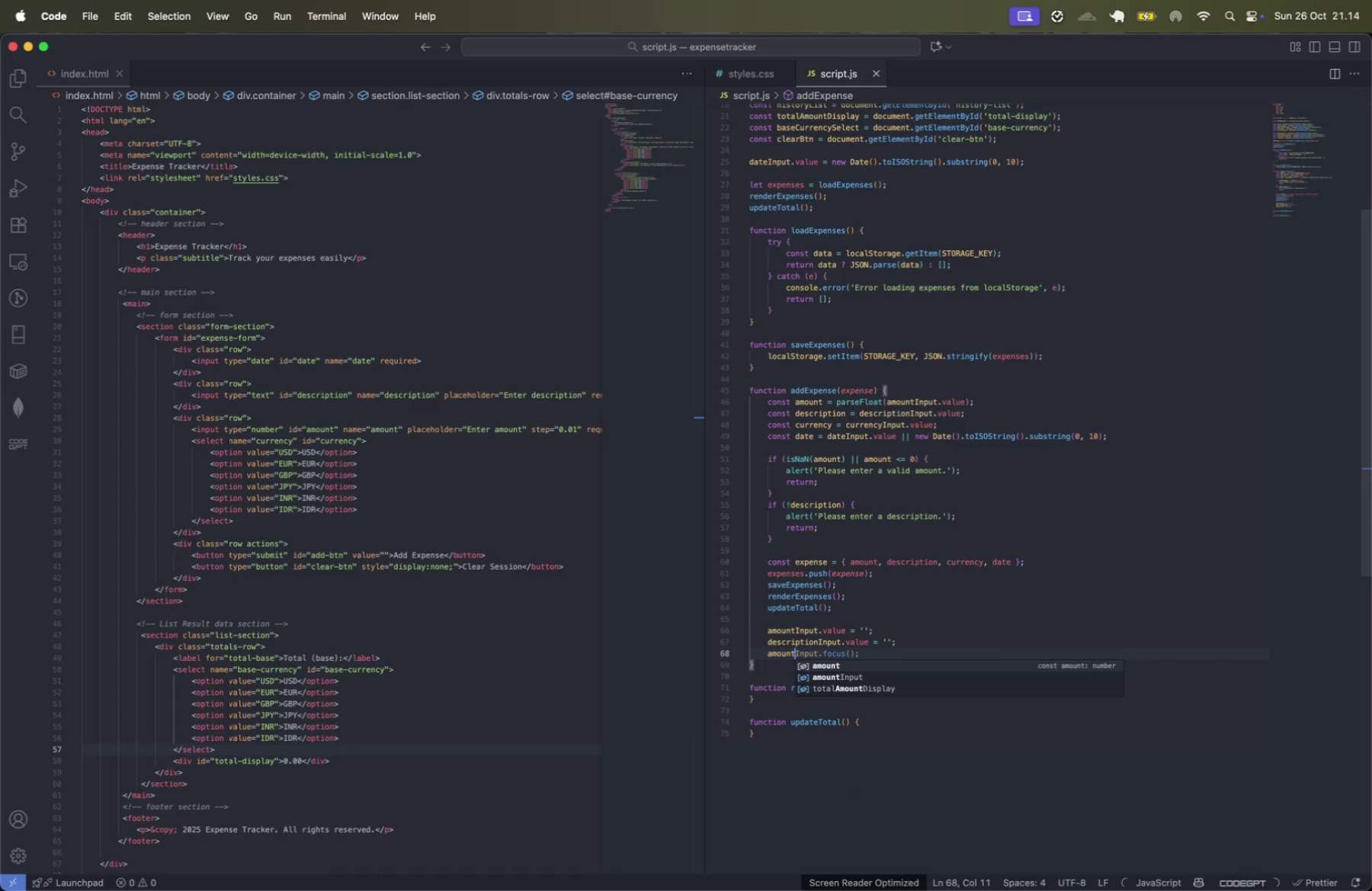 
key(Tab)
 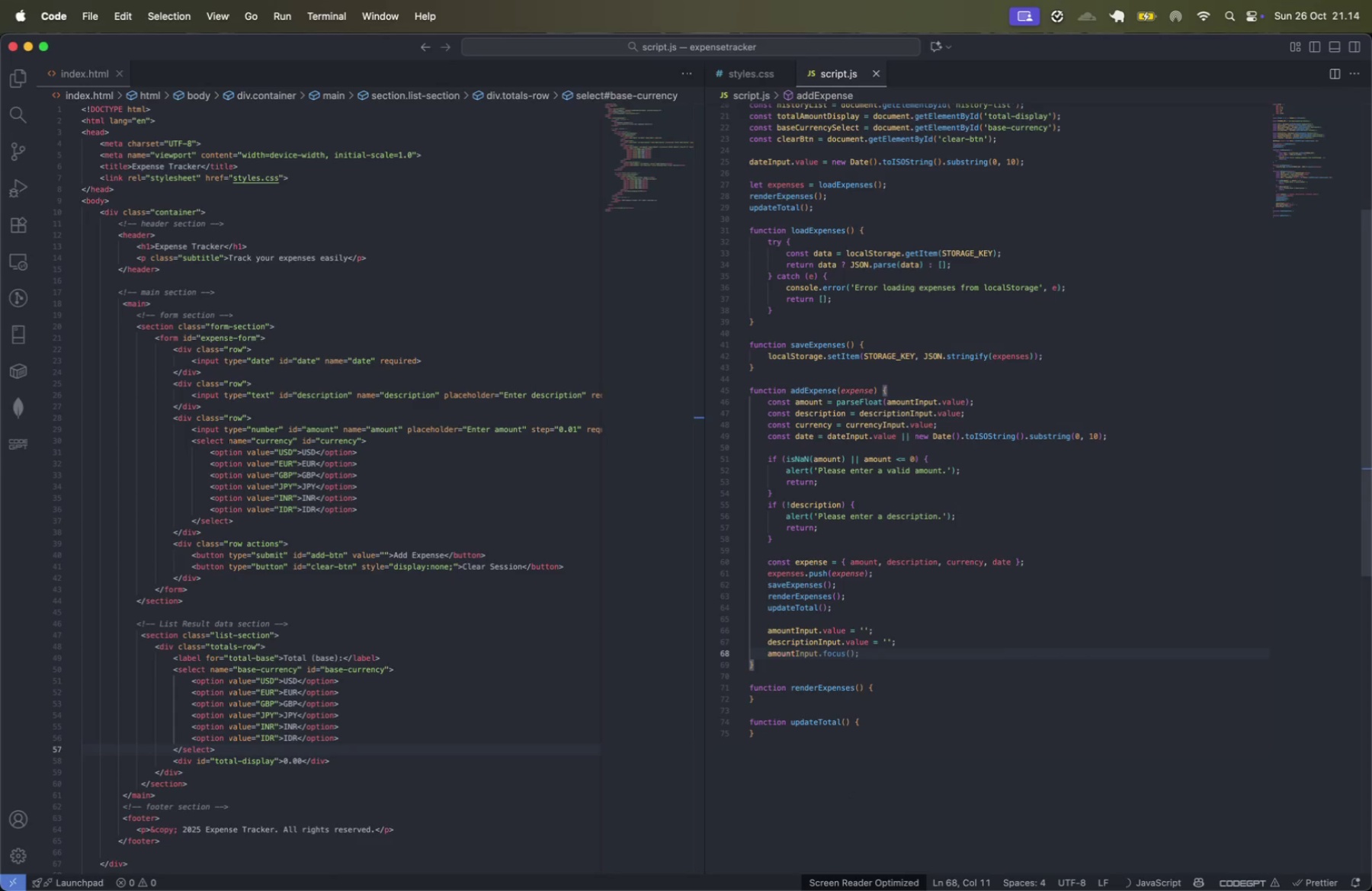 
key(Tab)
 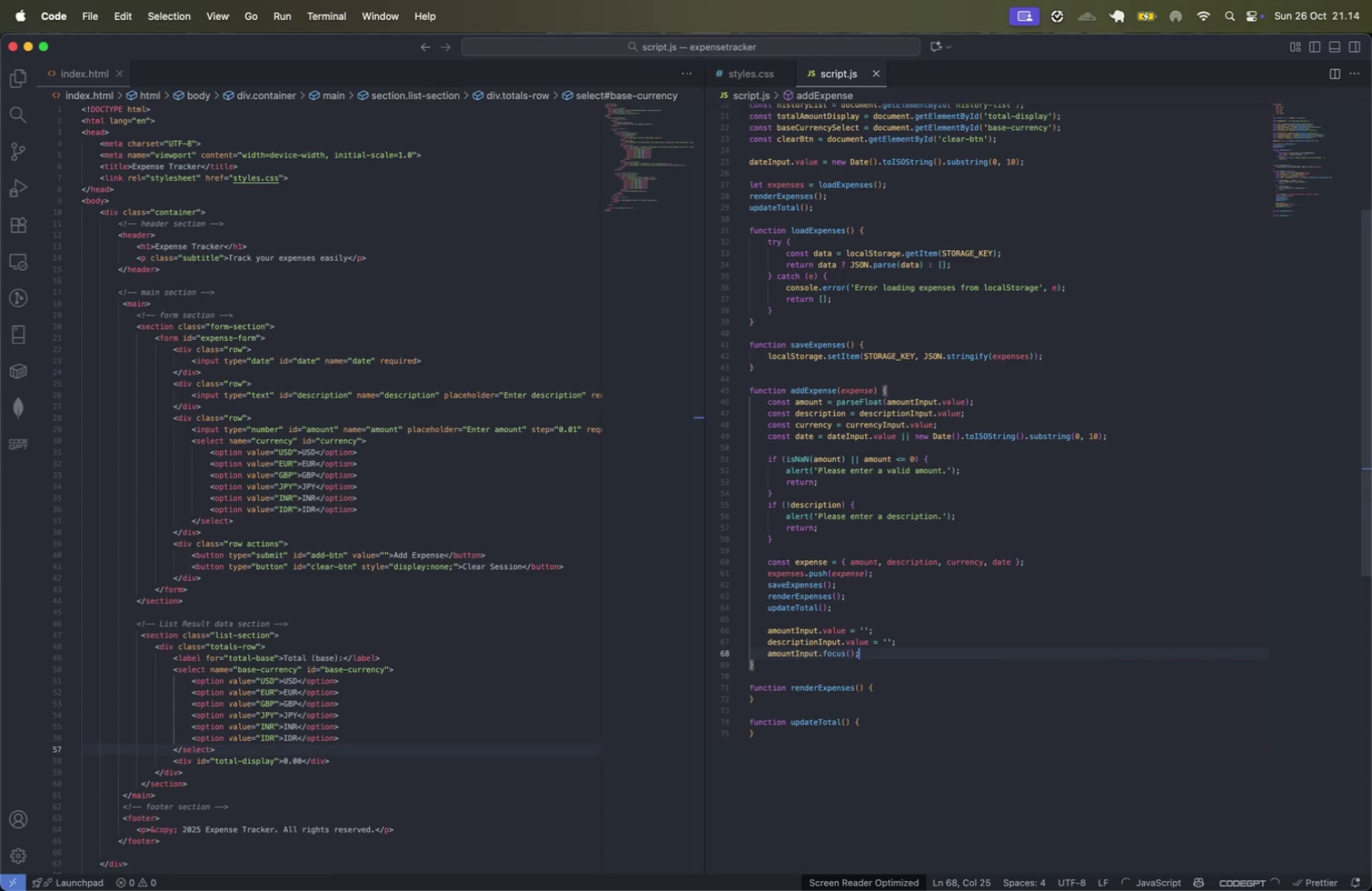 
key(Meta+CommandLeft)
 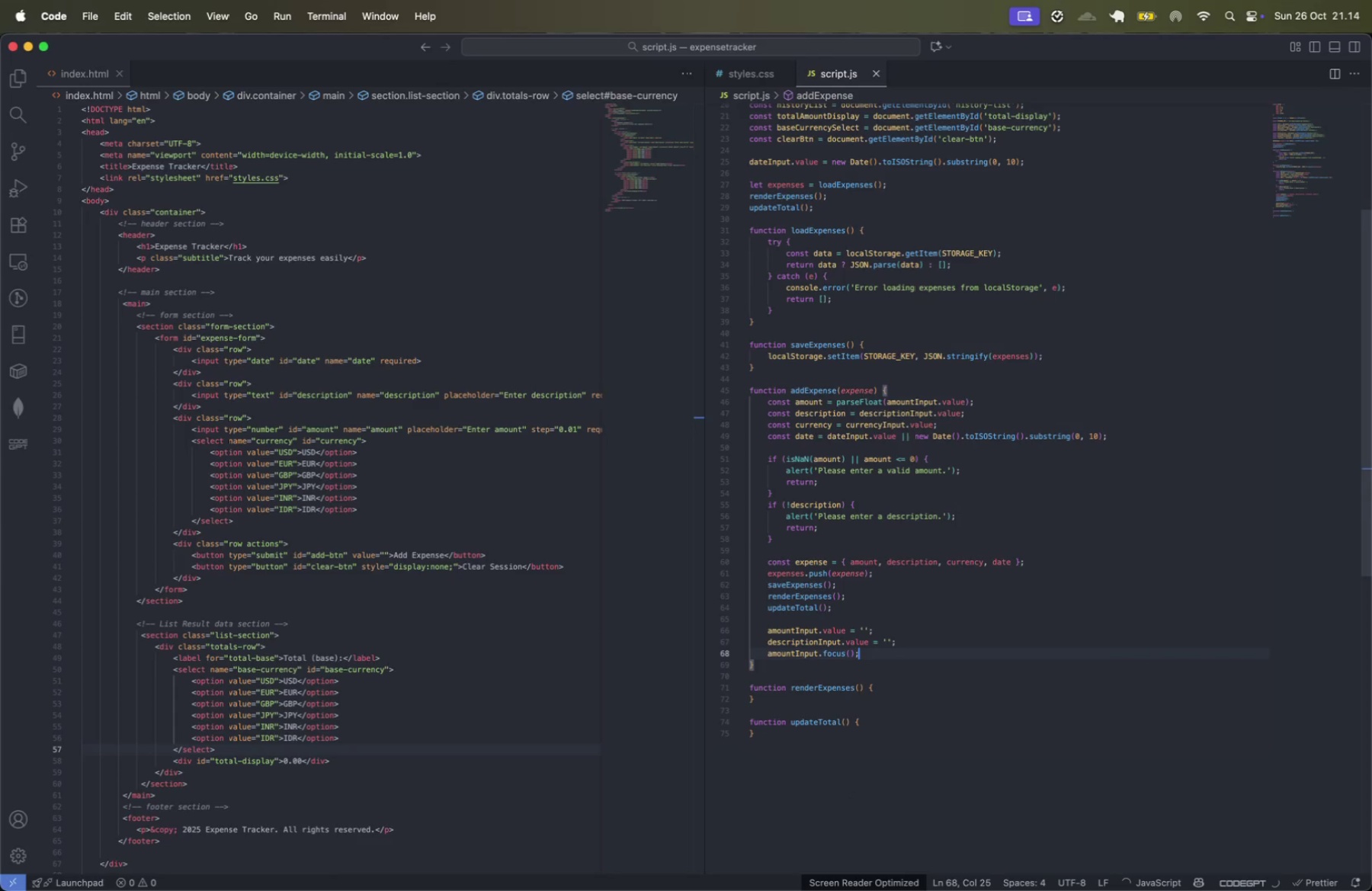 
key(Meta+S)
 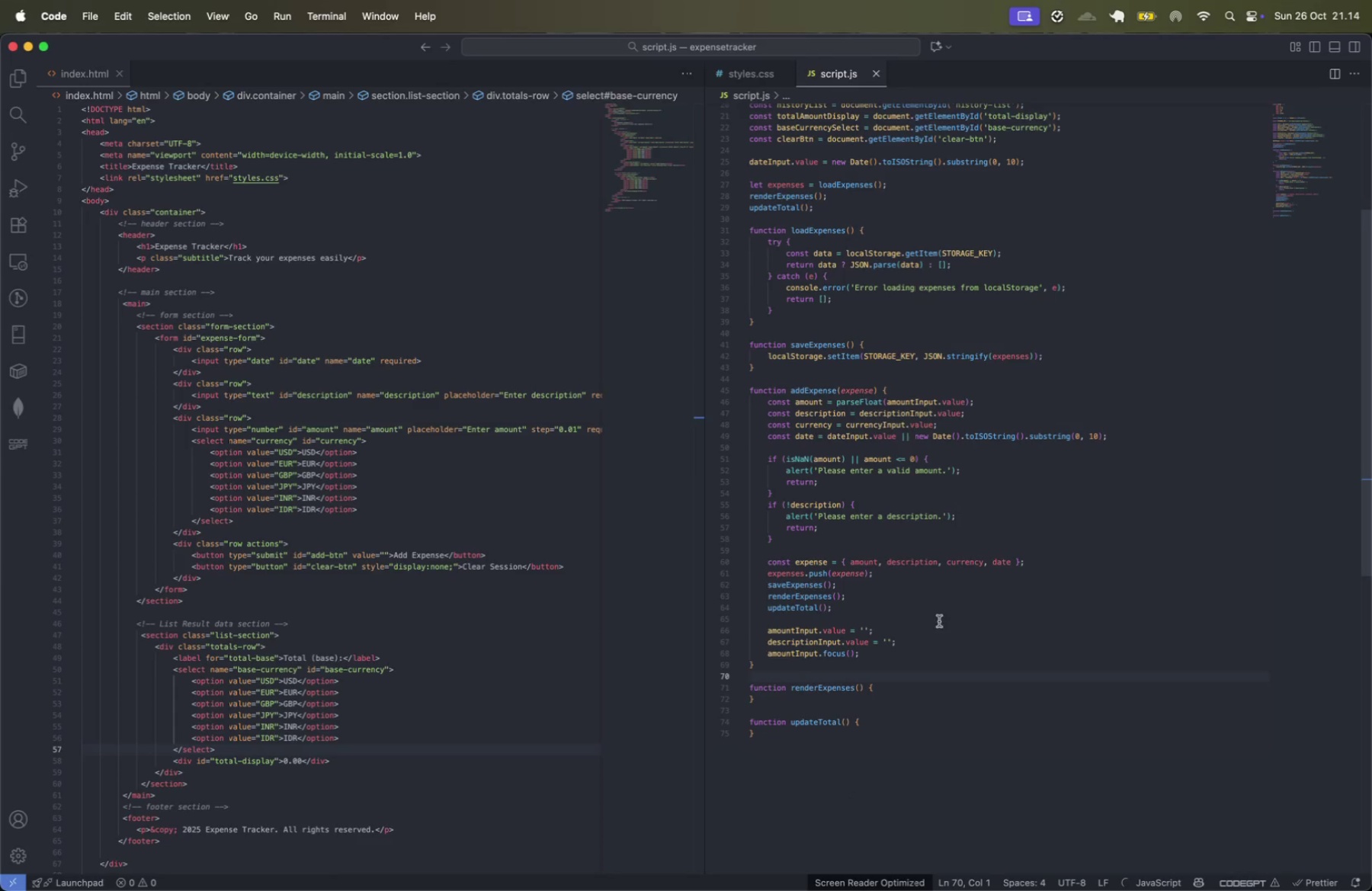 
scroll: coordinate [944, 615], scroll_direction: down, amount: 7.0
 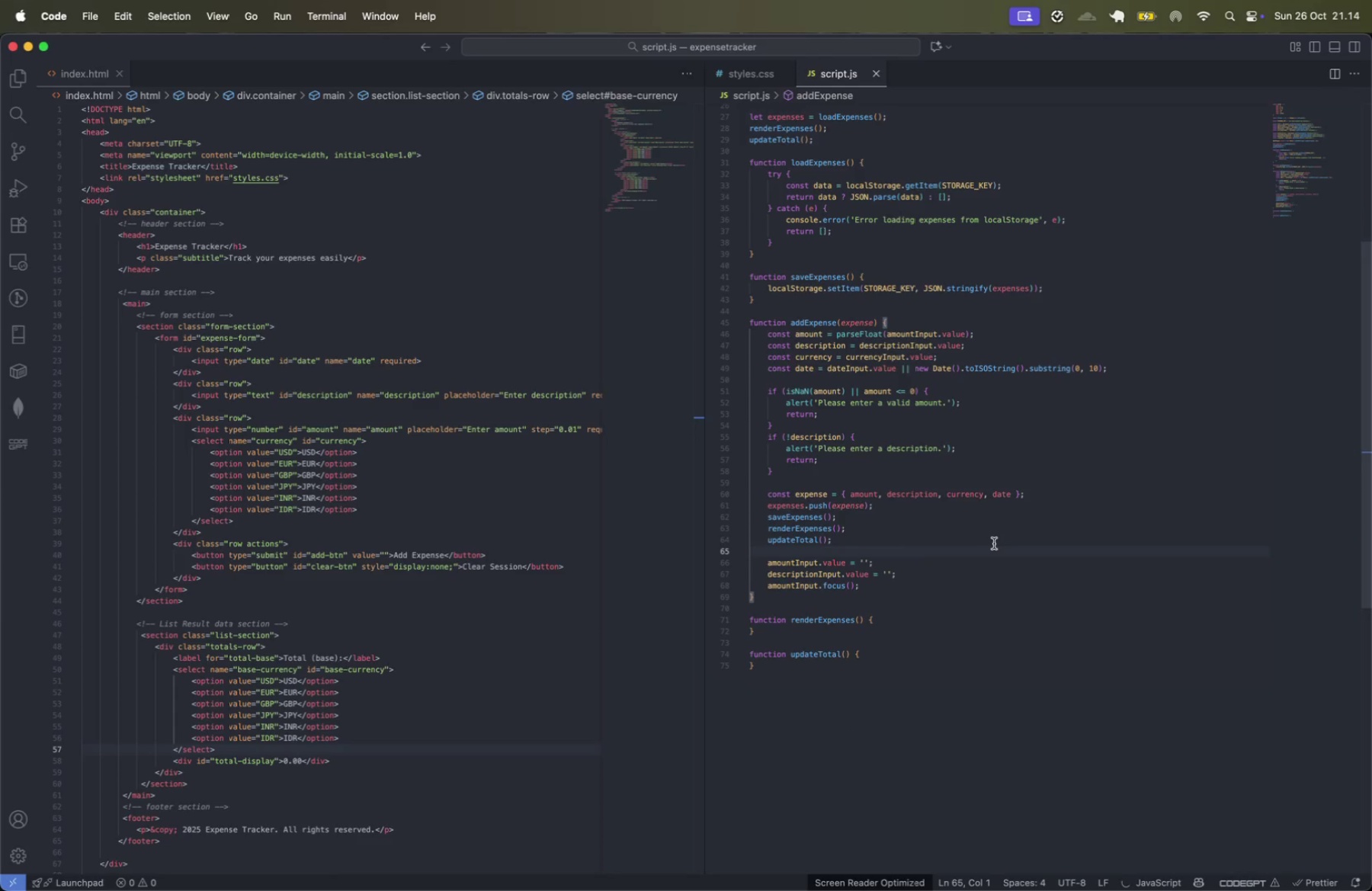 
wait(9.28)
 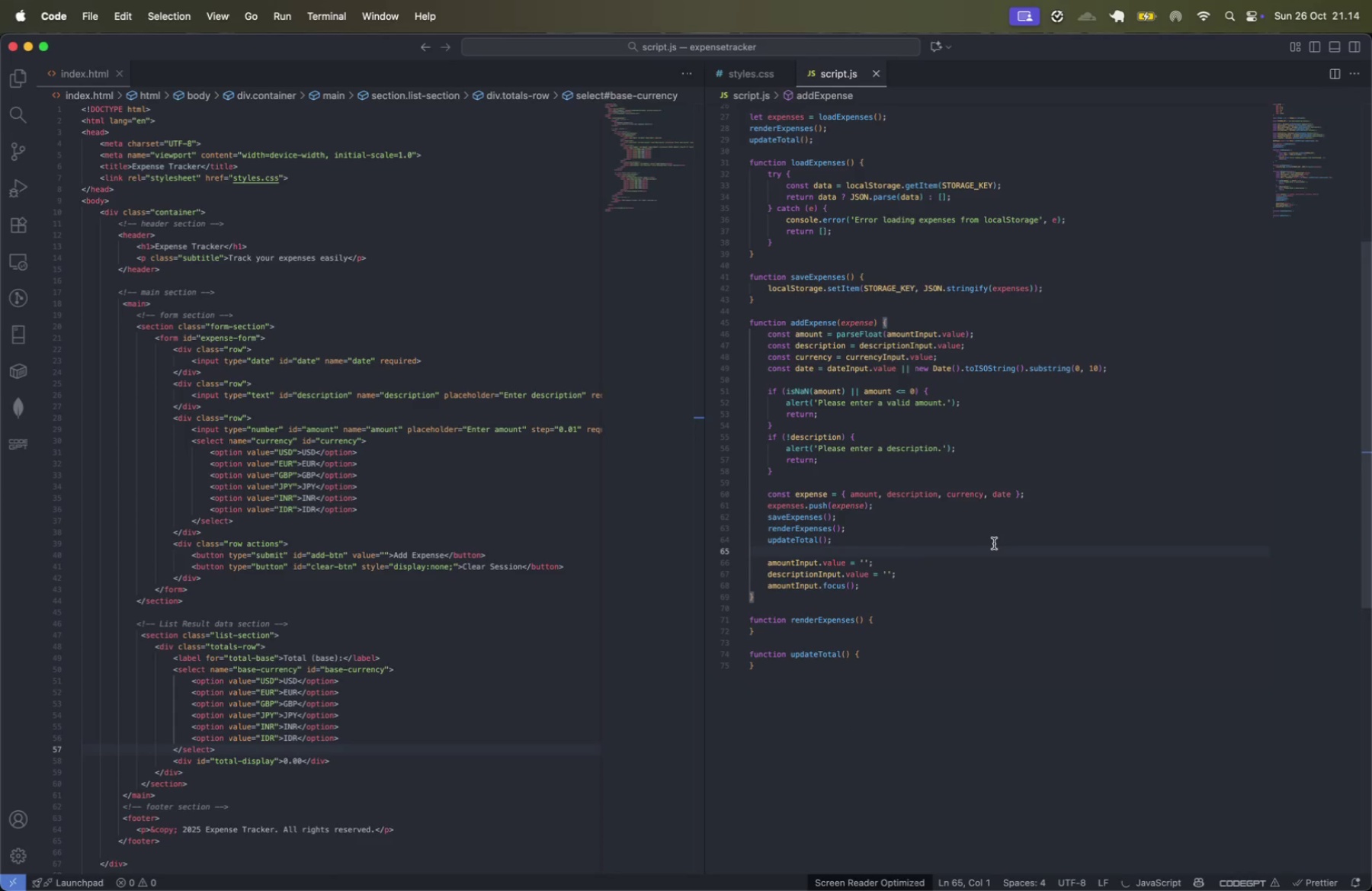 
key(Enter)
 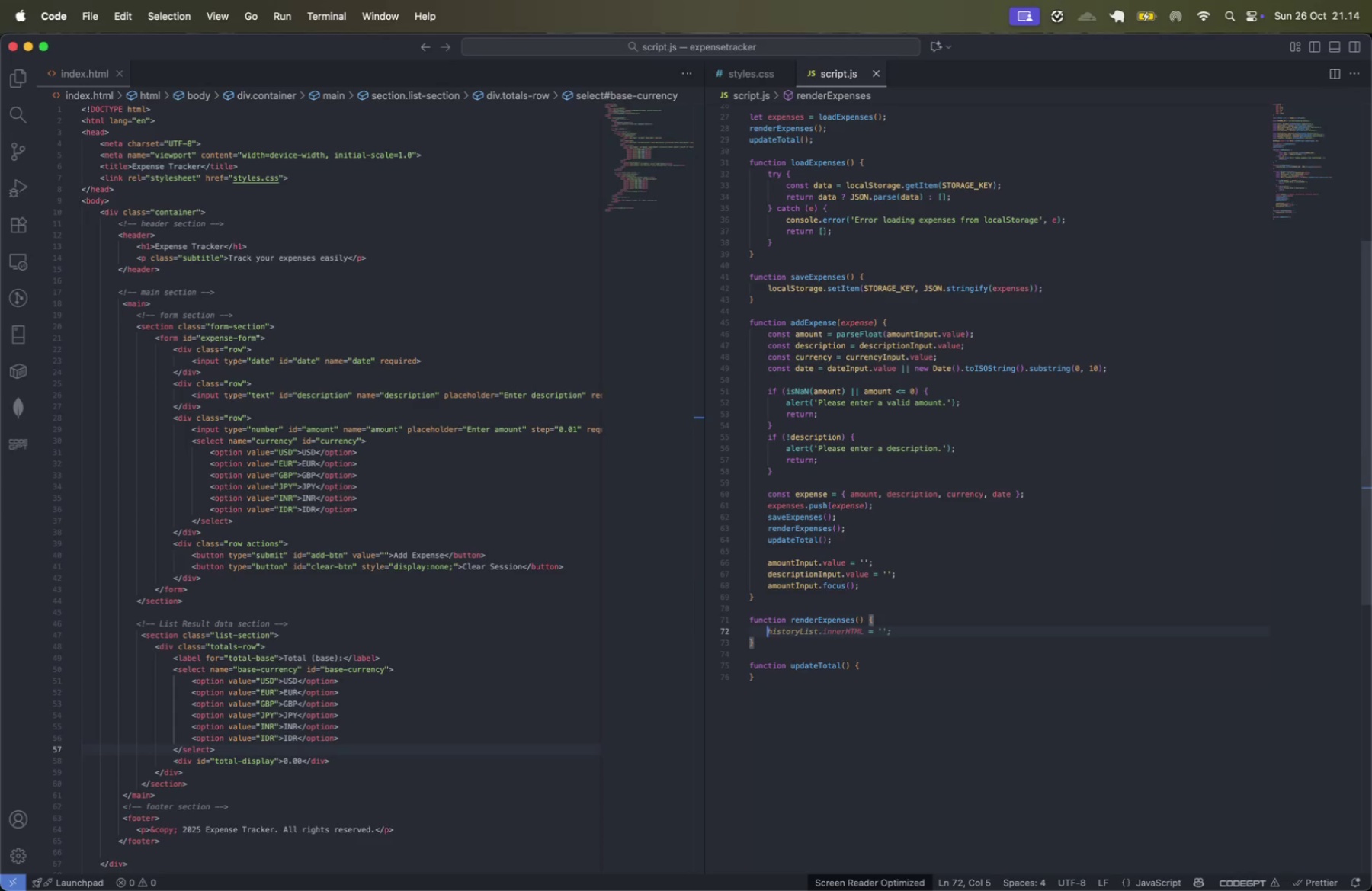 
key(Tab)
 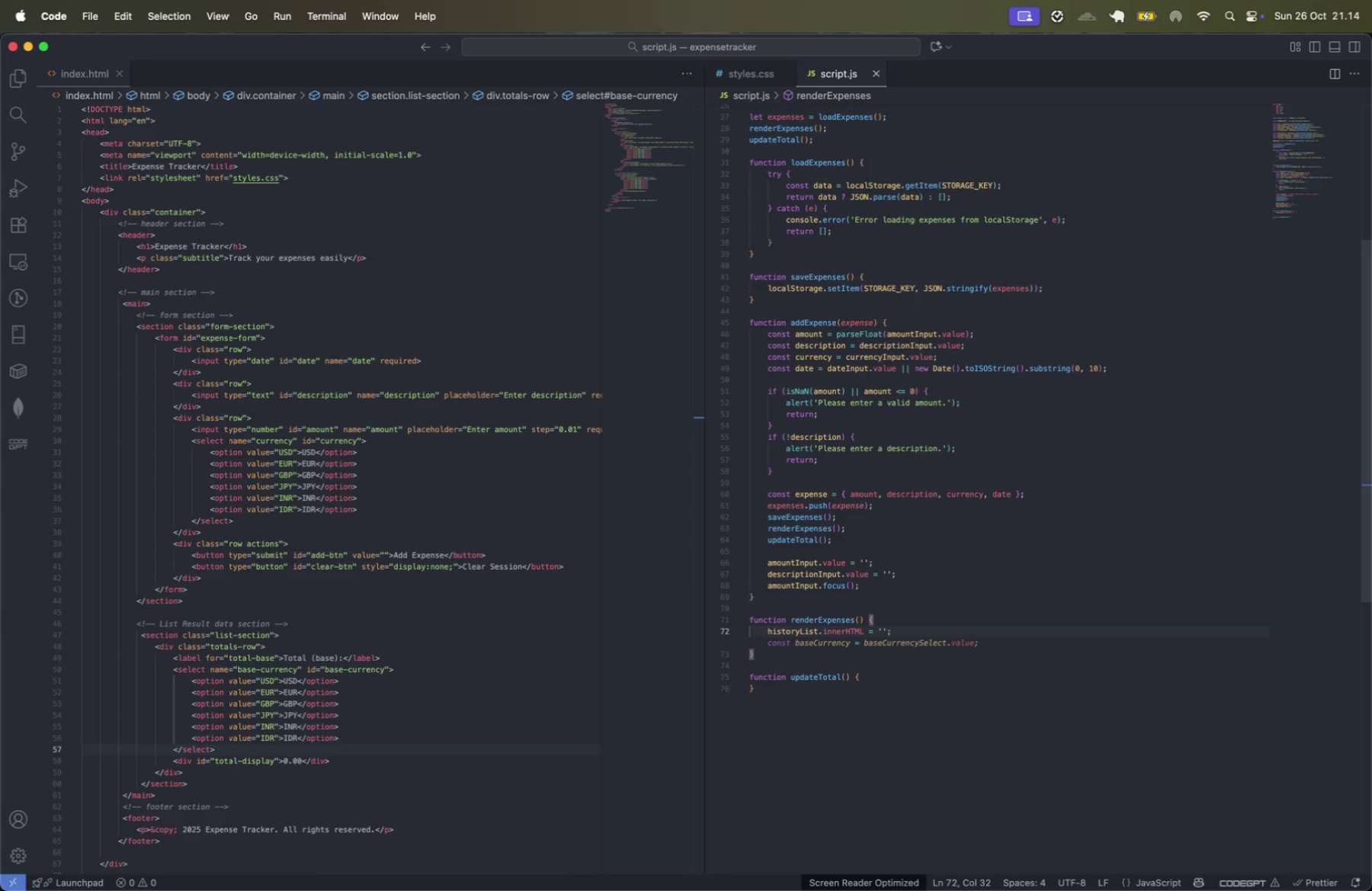 
key(Enter)
 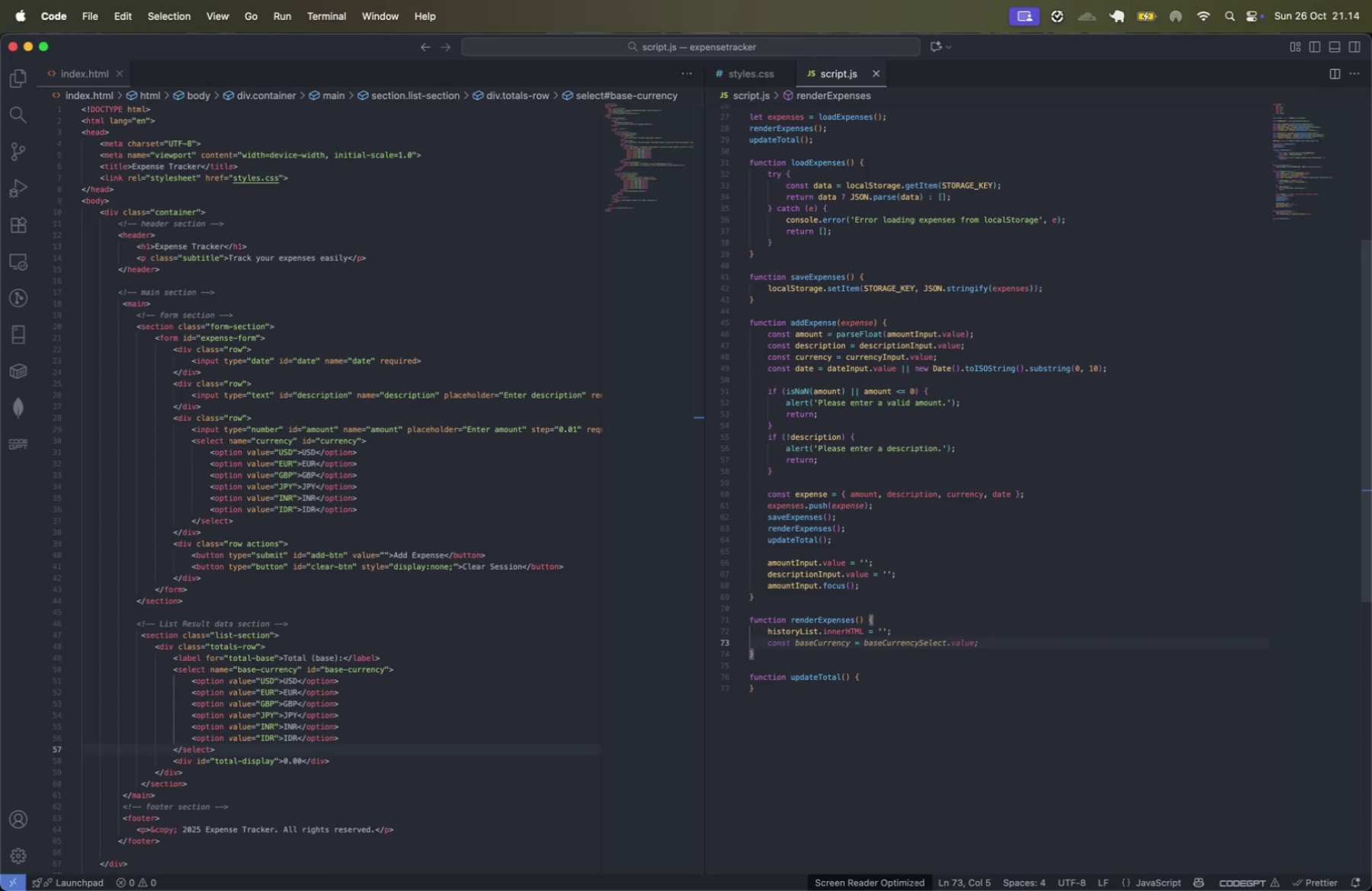 
type(if )
key(Tab)
 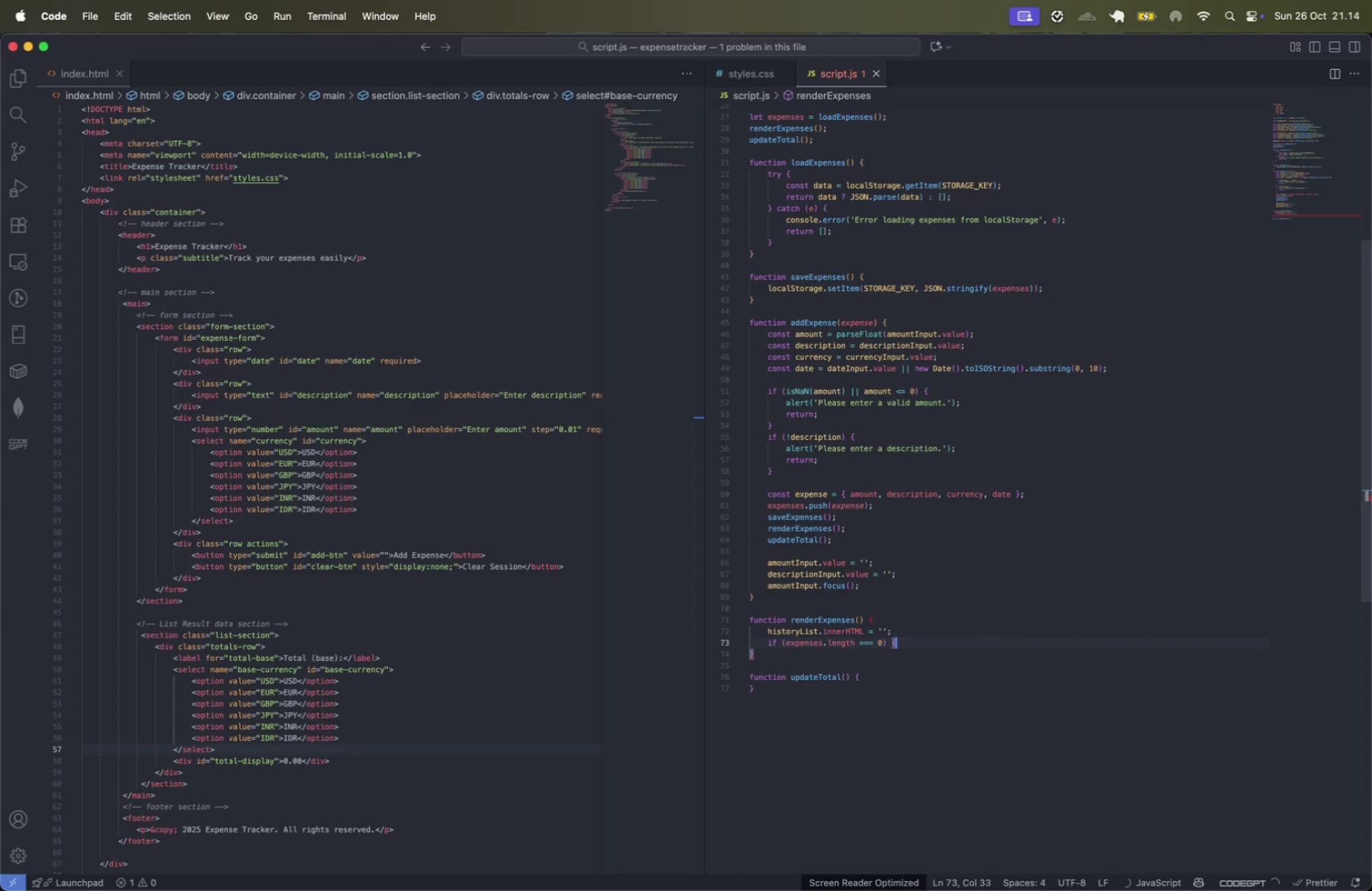 
key(Enter)
 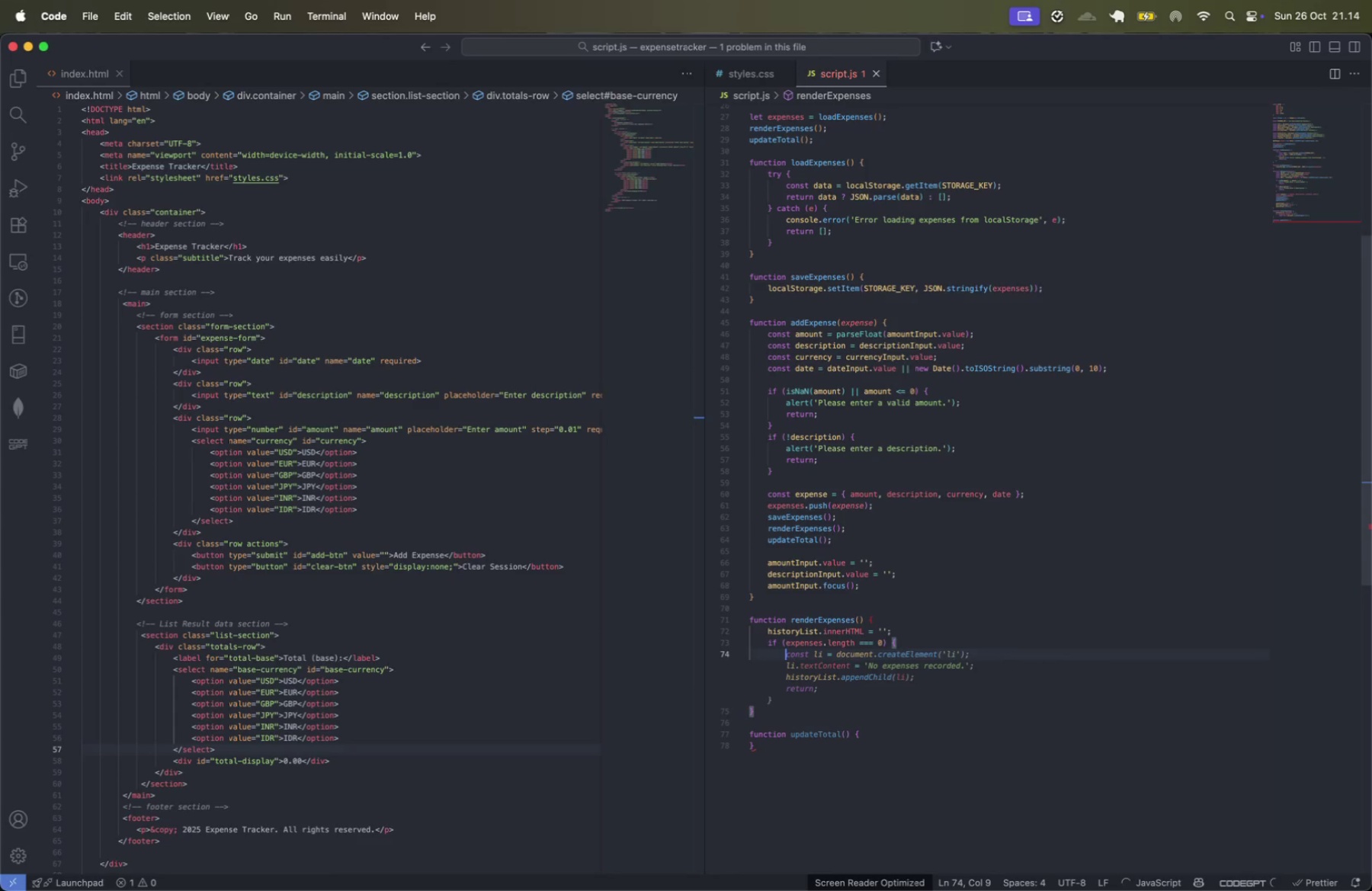 
key(Tab)
 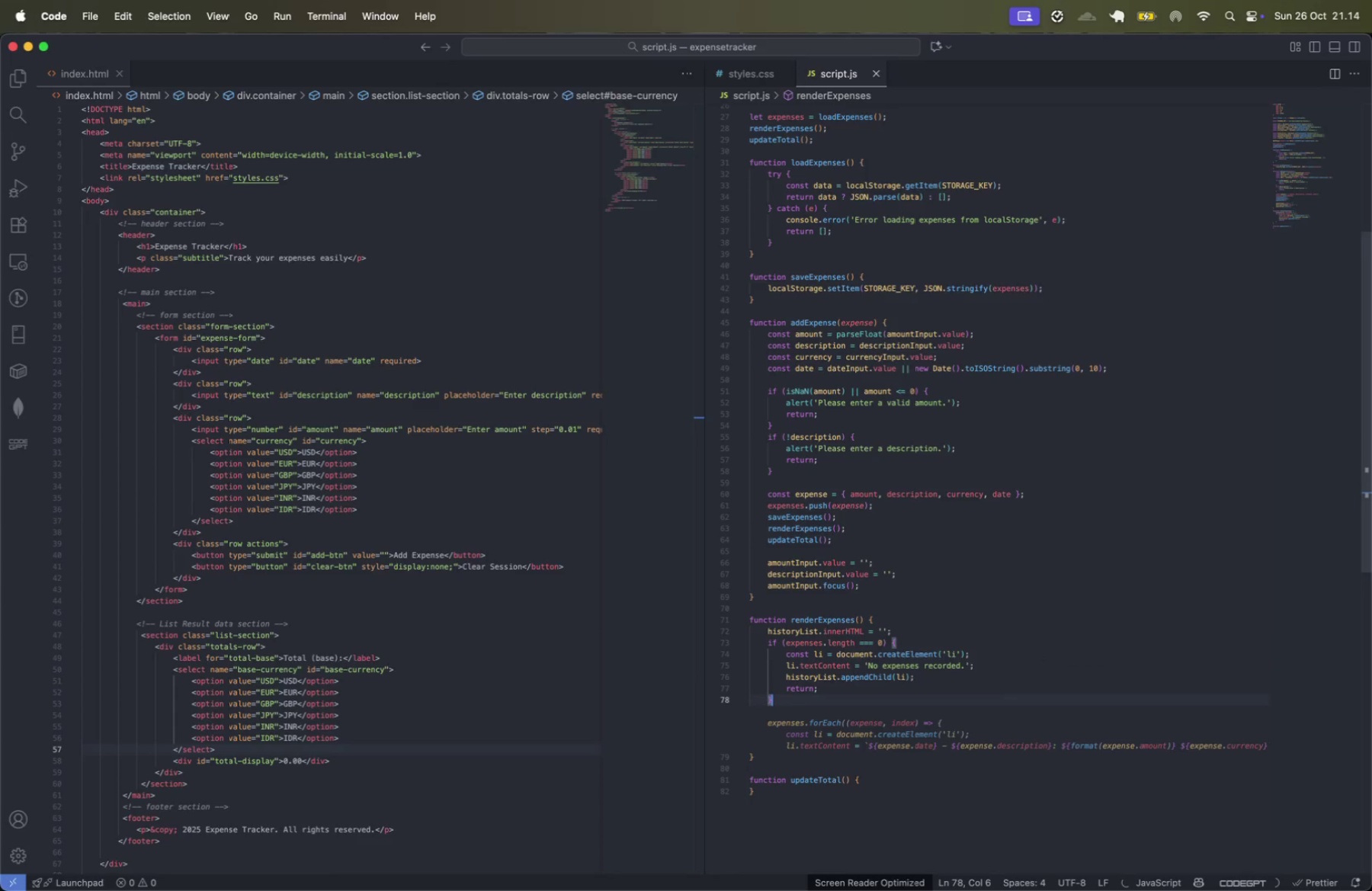 
scroll: coordinate [949, 611], scroll_direction: down, amount: 19.0
 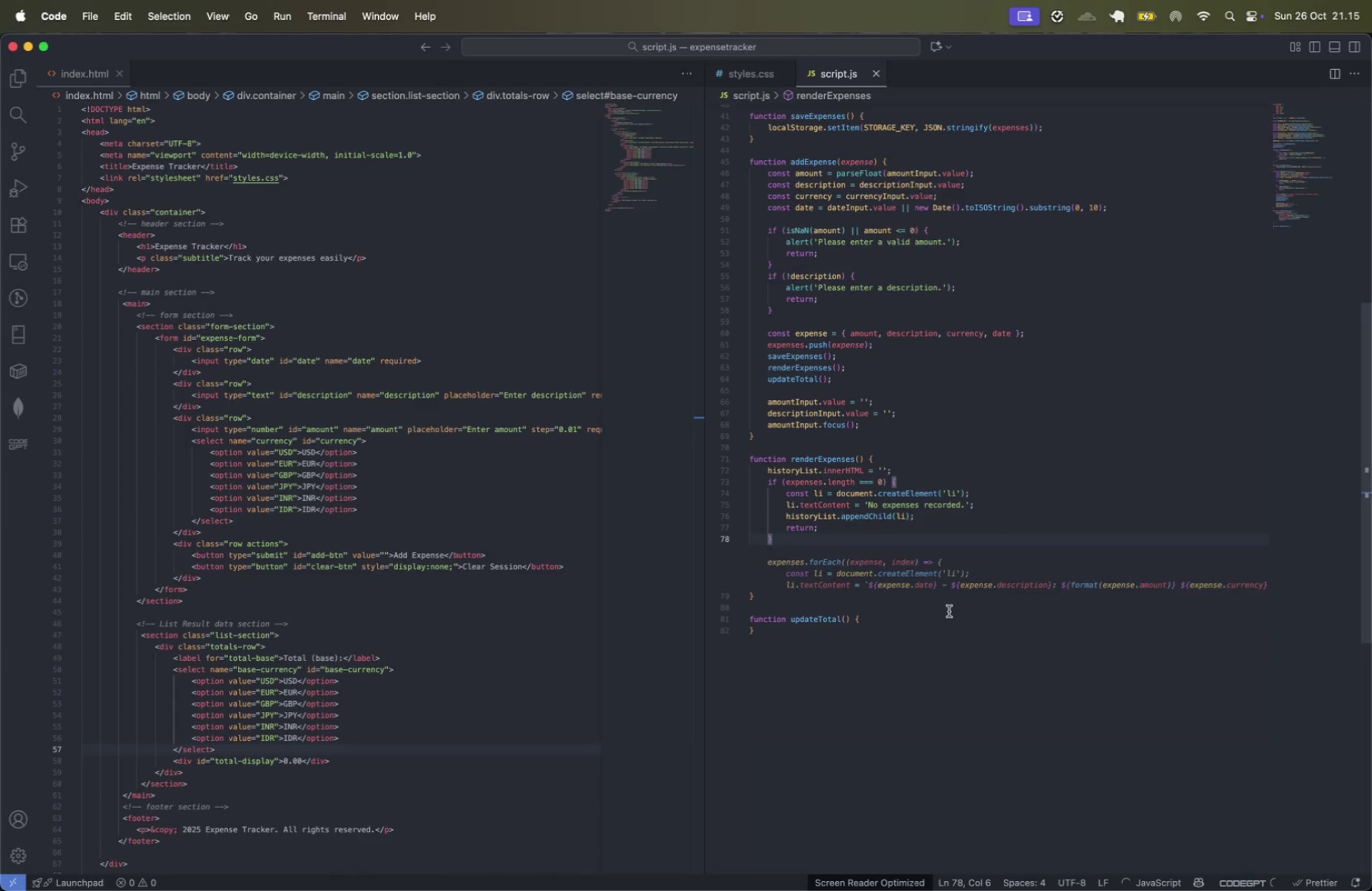 
key(Enter)
 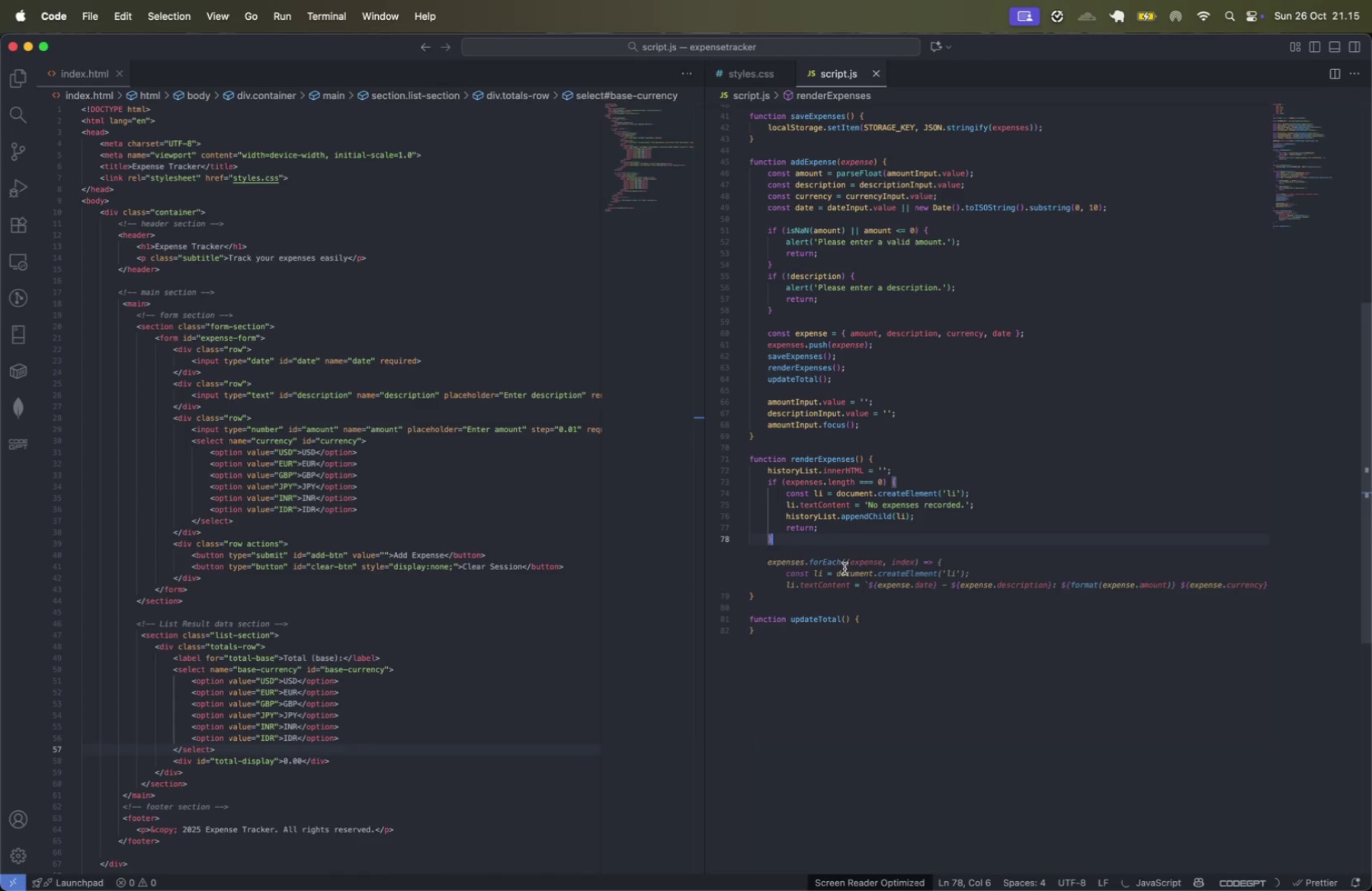 
key(Enter)
 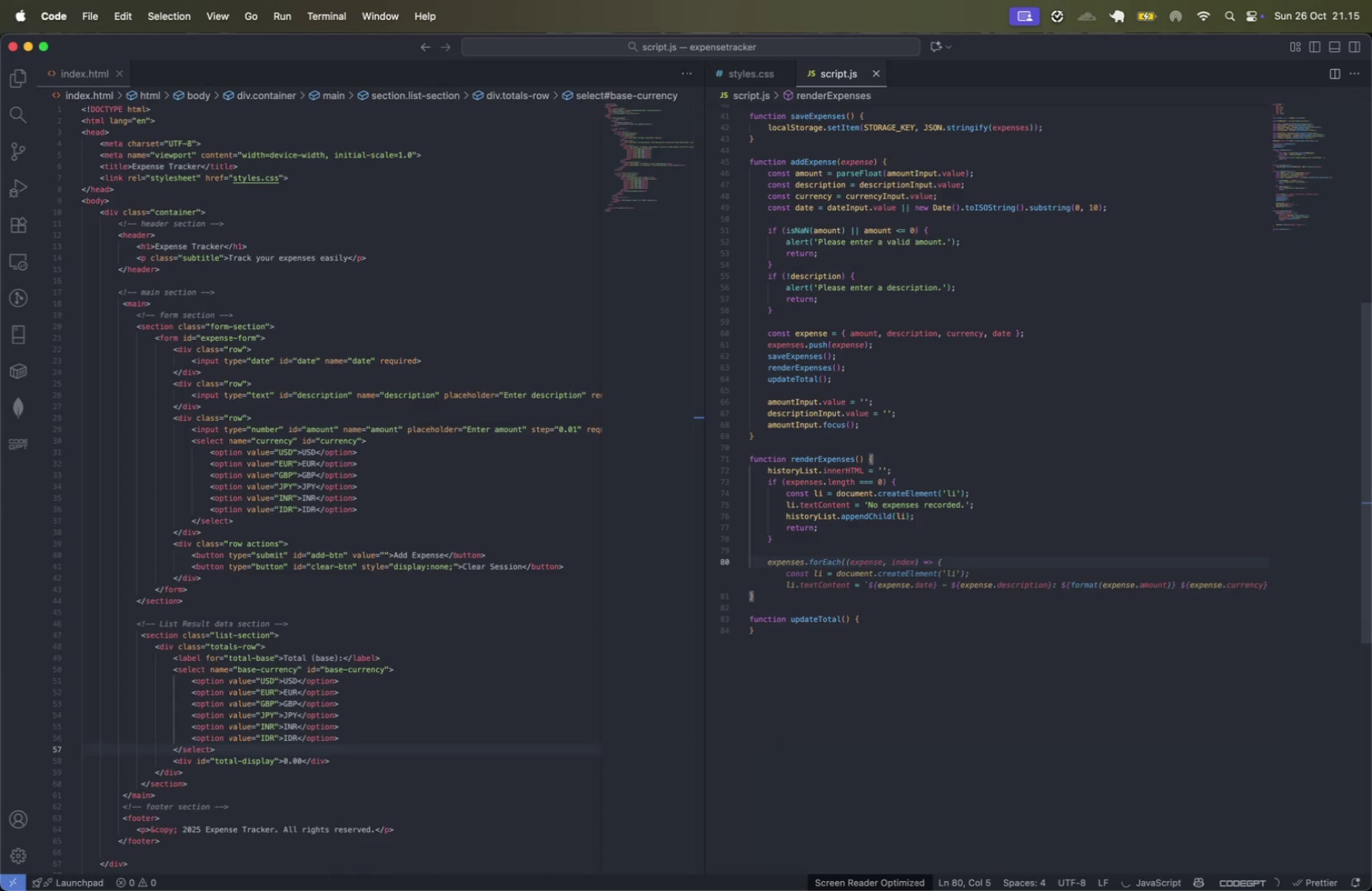 
type(for)
 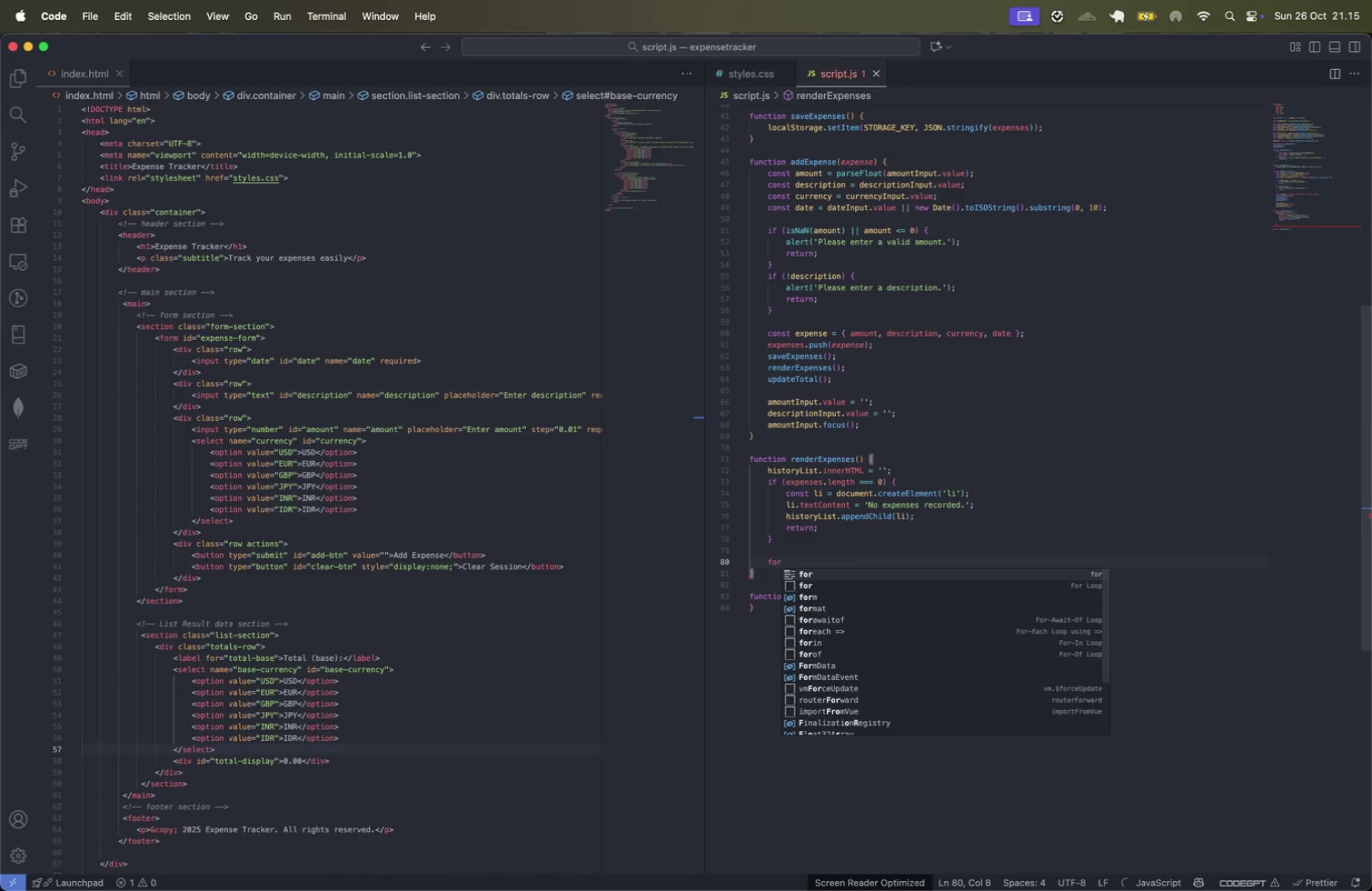 
key(ArrowDown)
 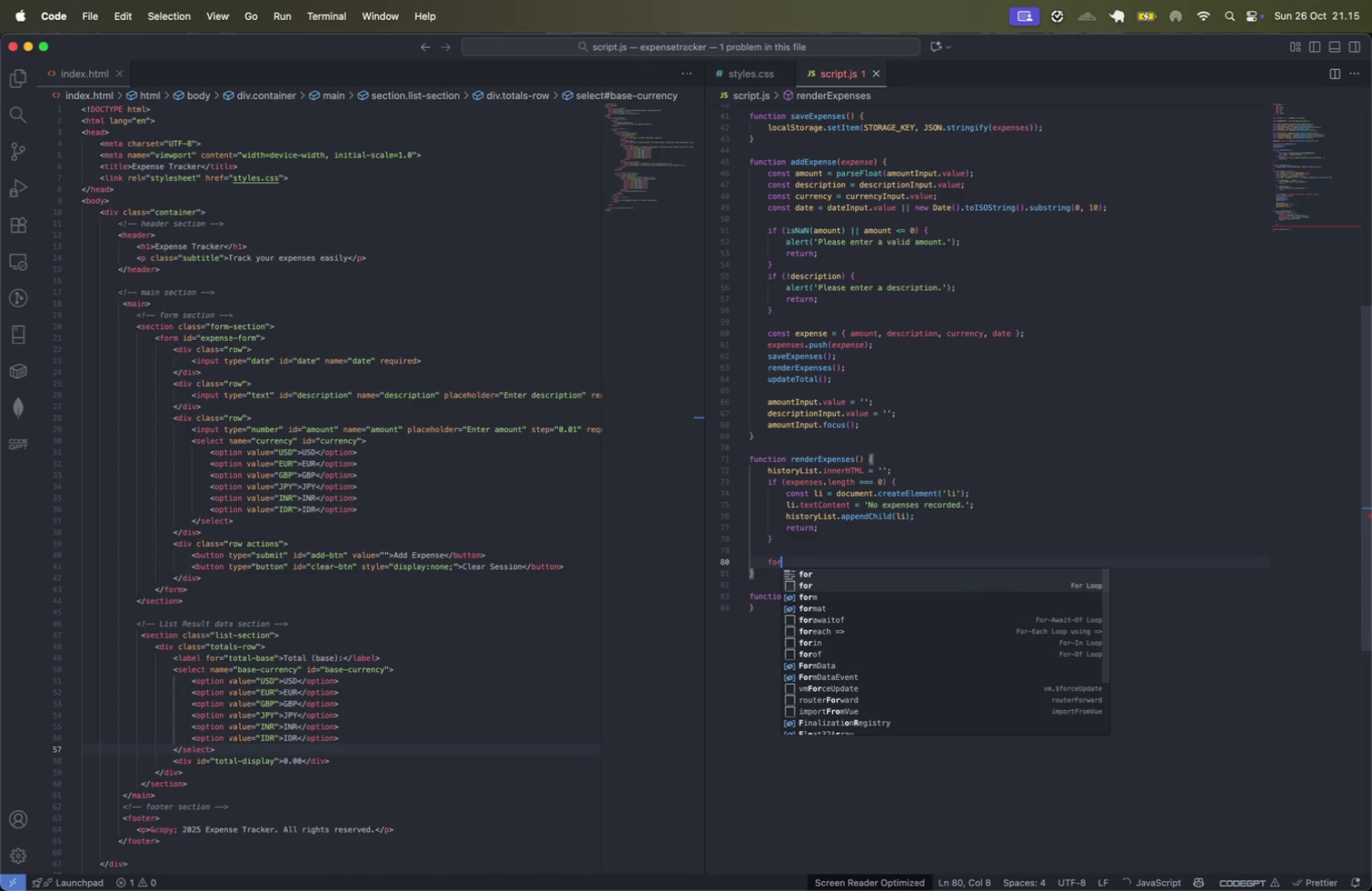 
key(Enter)
 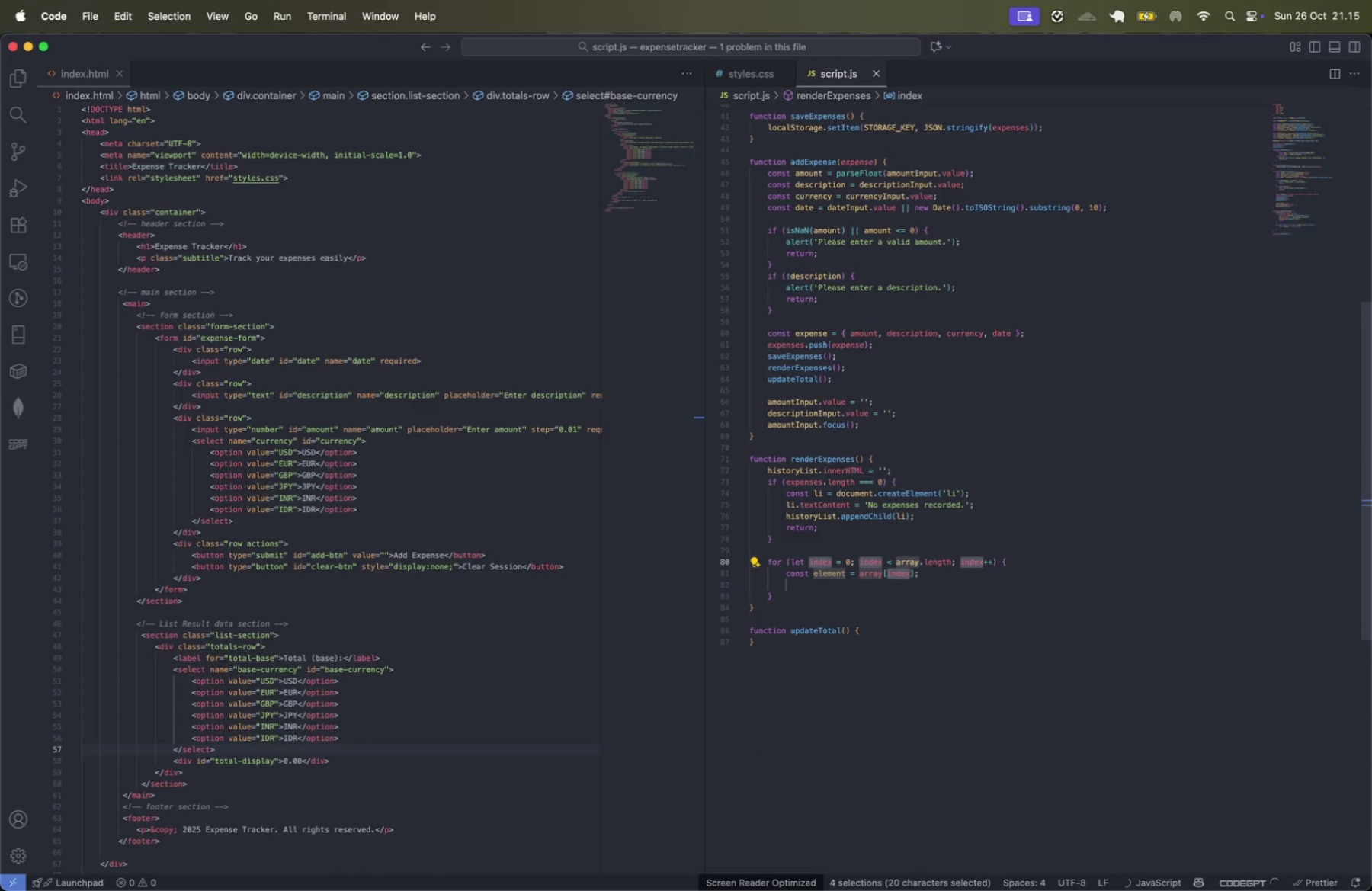 
key(Meta+CommandLeft)
 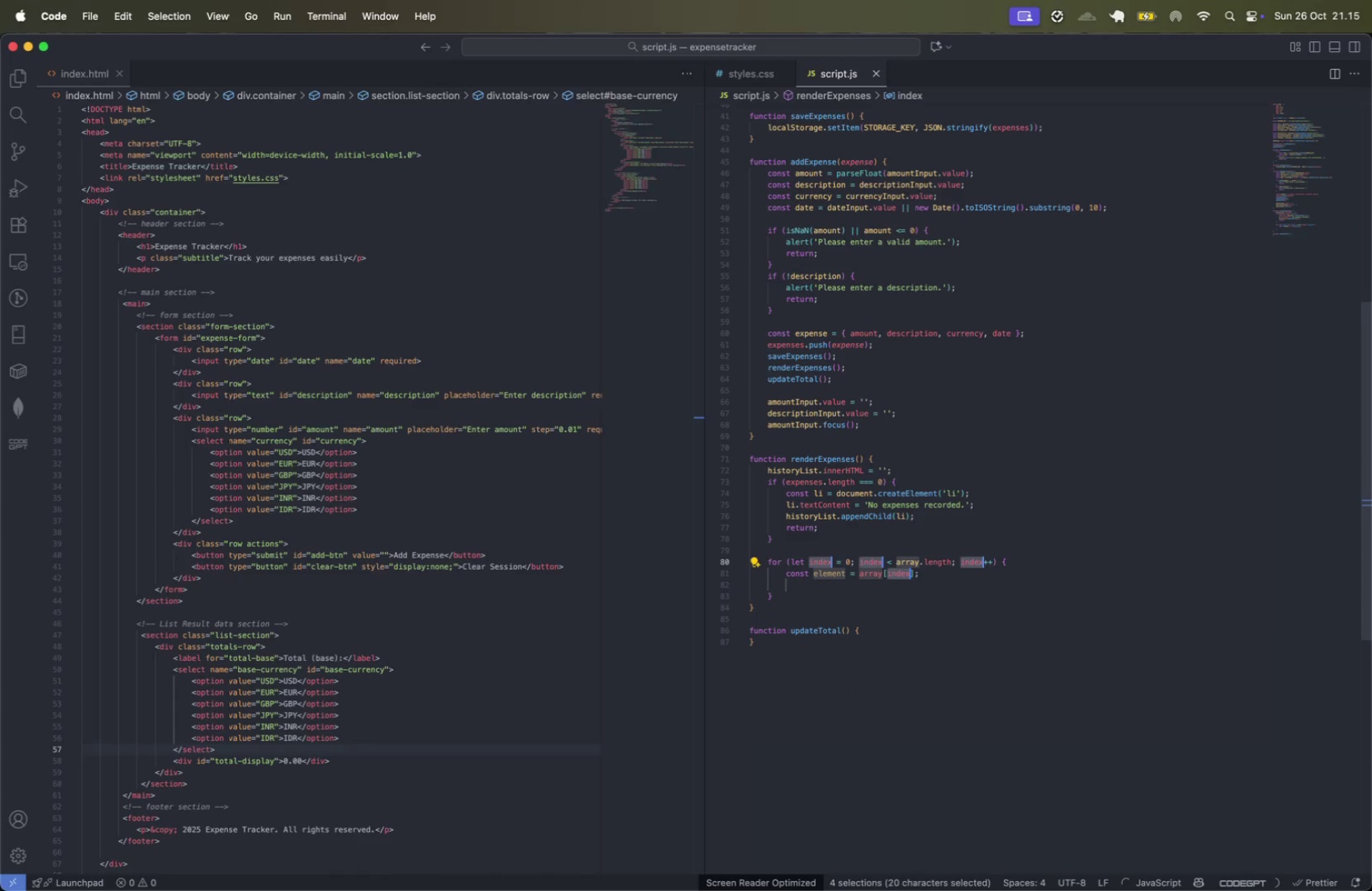 
key(Meta+Z)
 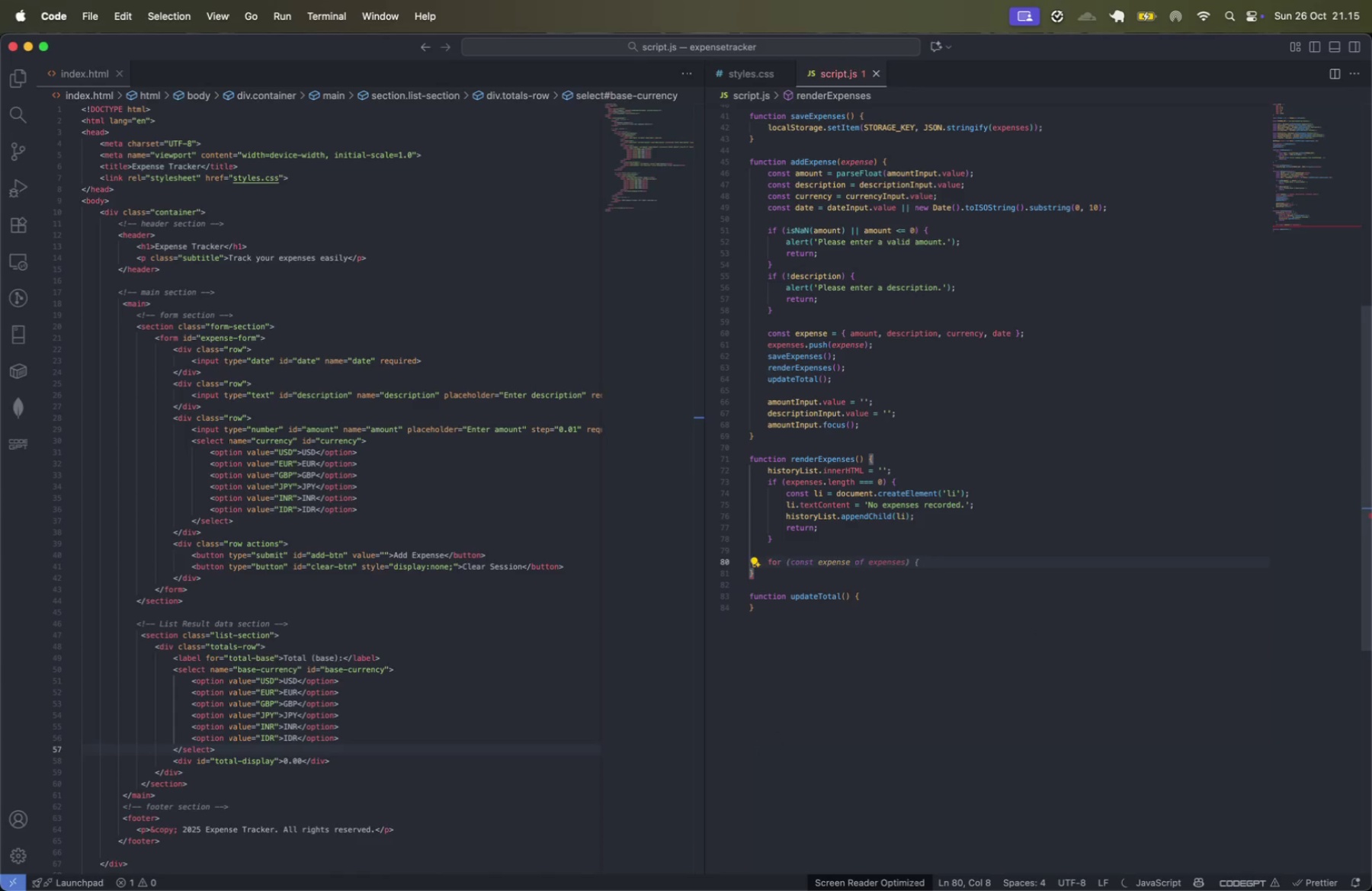 
key(Tab)
 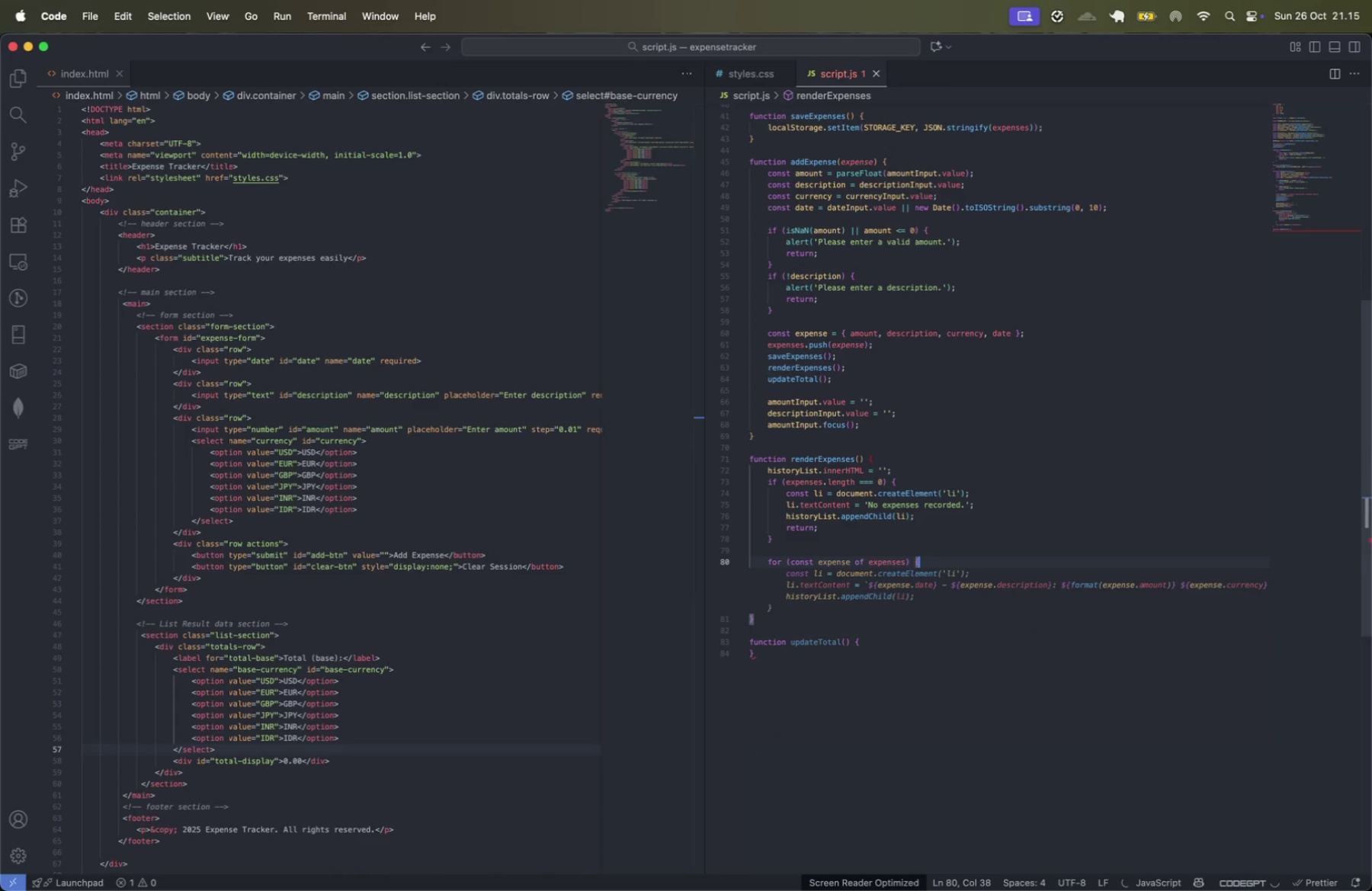 
key(Enter)
 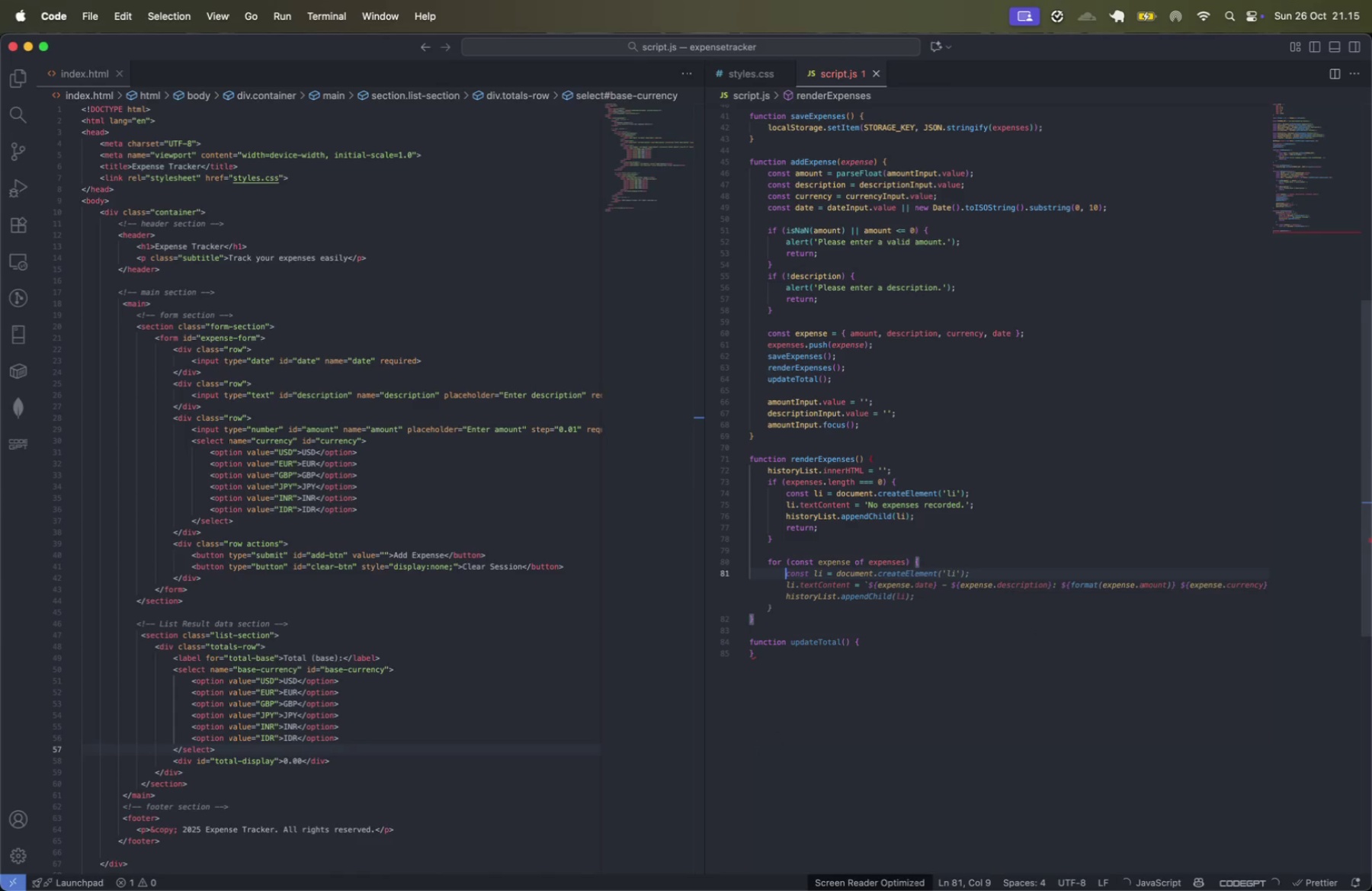 
key(Shift+BracketRight)
 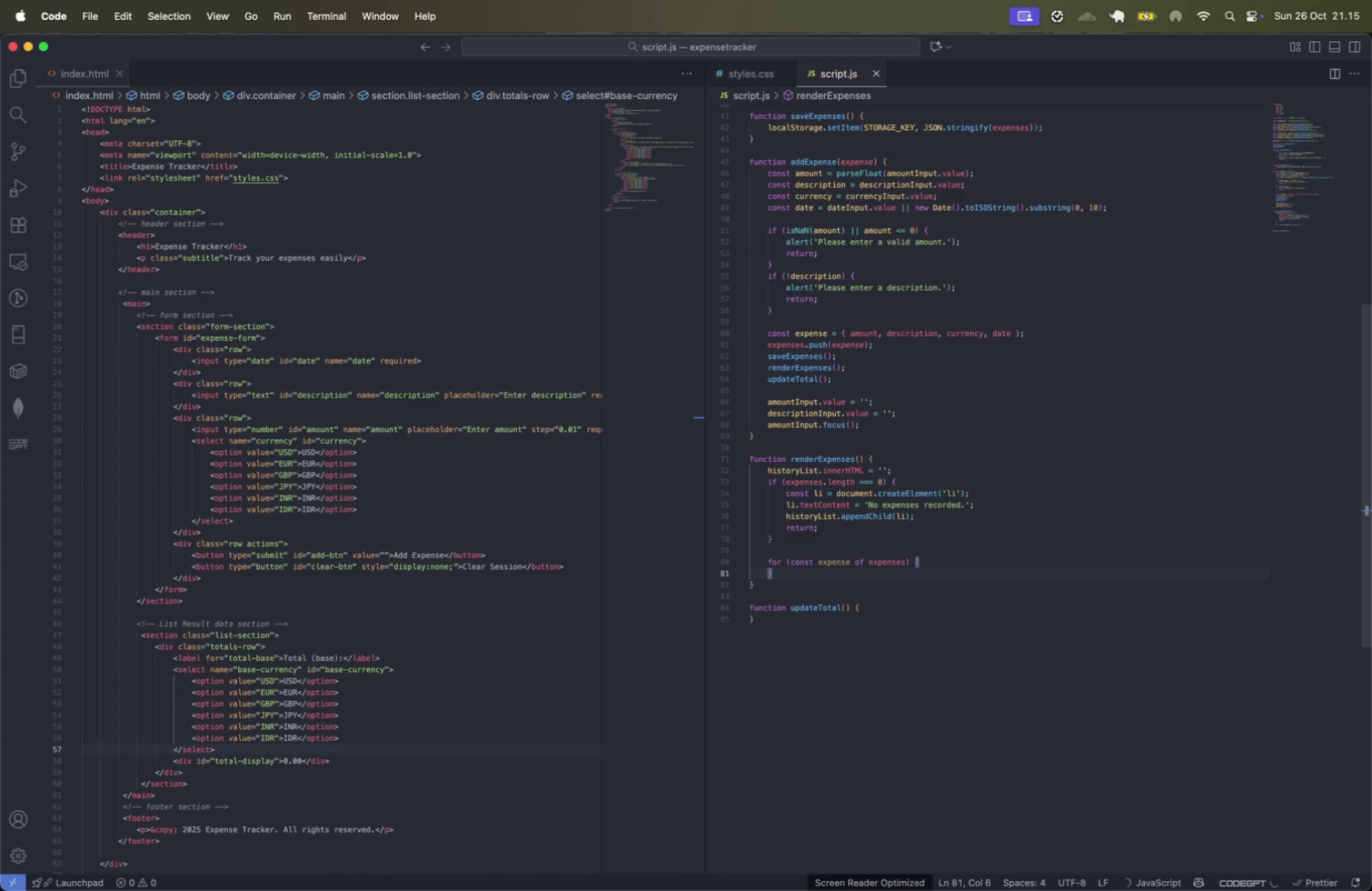 
key(ArrowUp)
 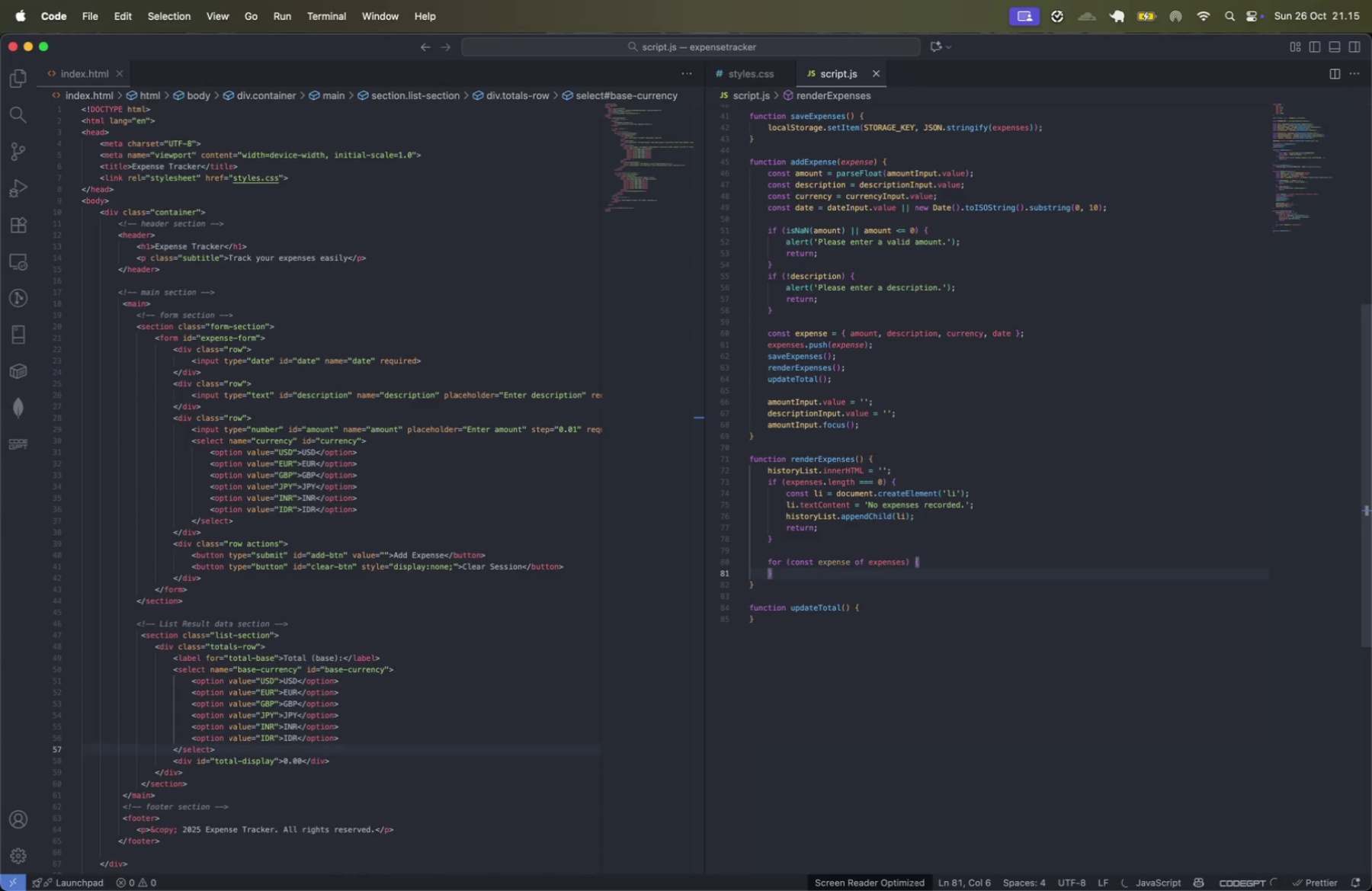 
key(Meta+CommandLeft)
 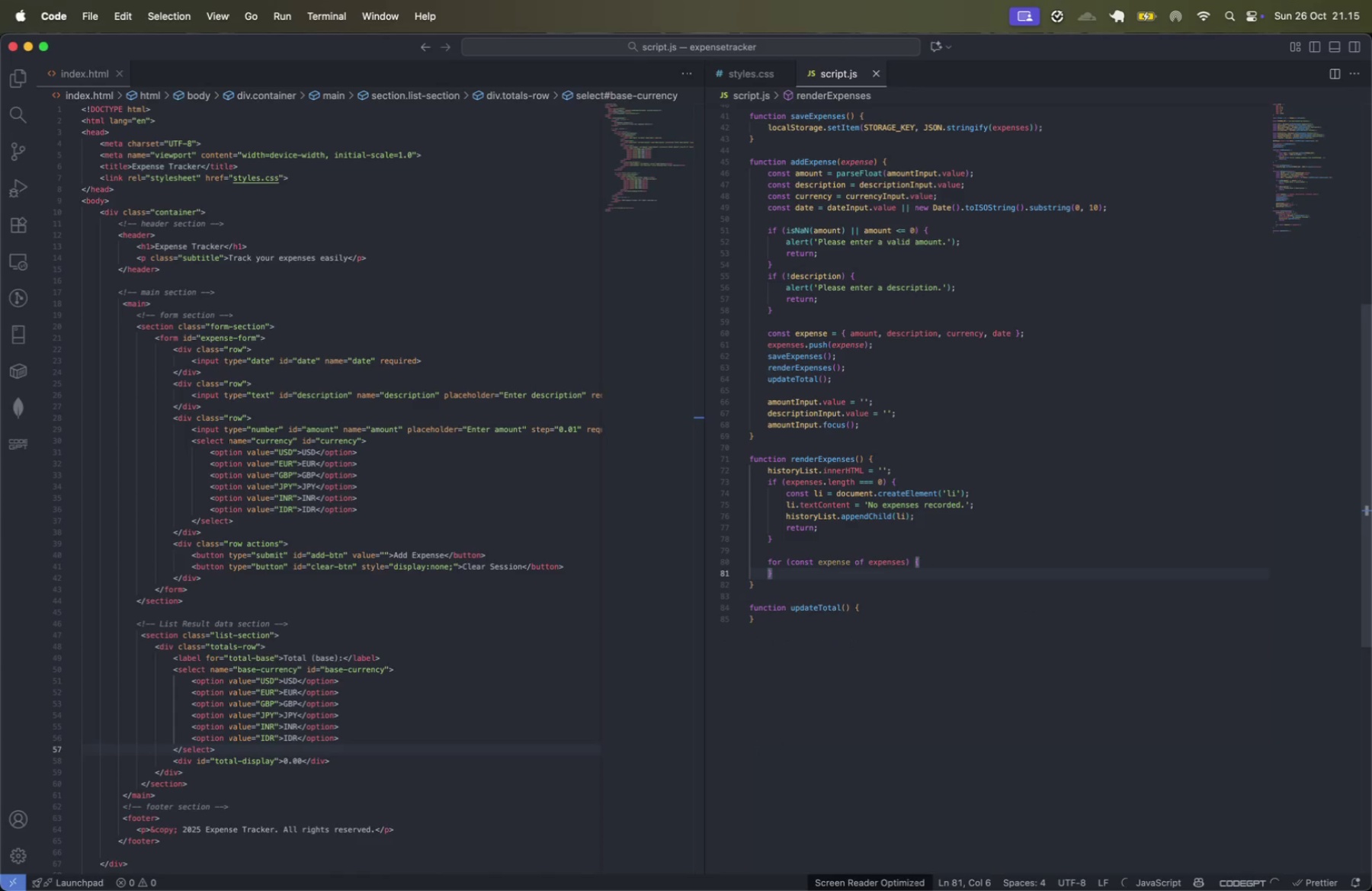 
key(Meta+ArrowRight)
 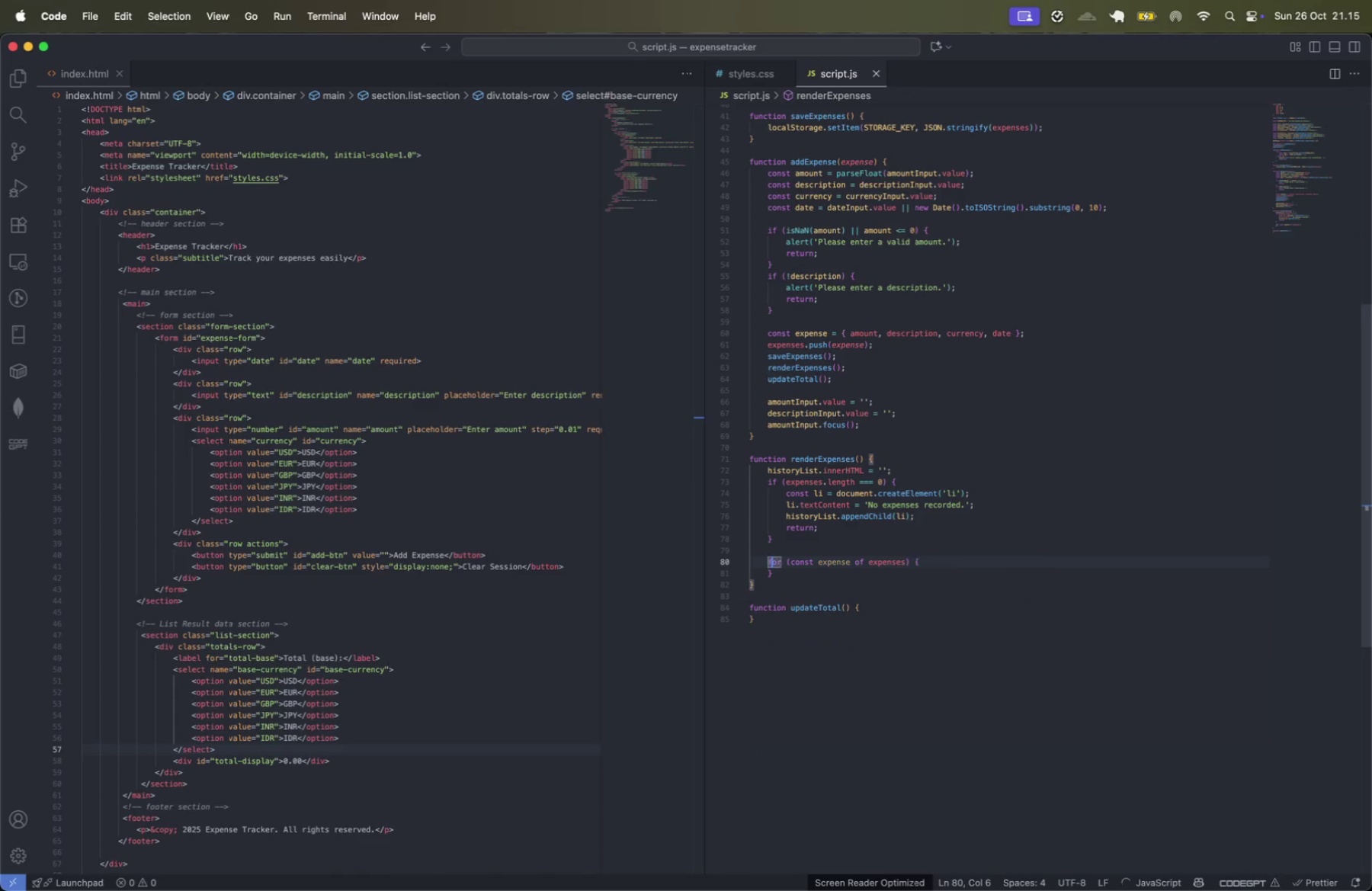 
key(Enter)
 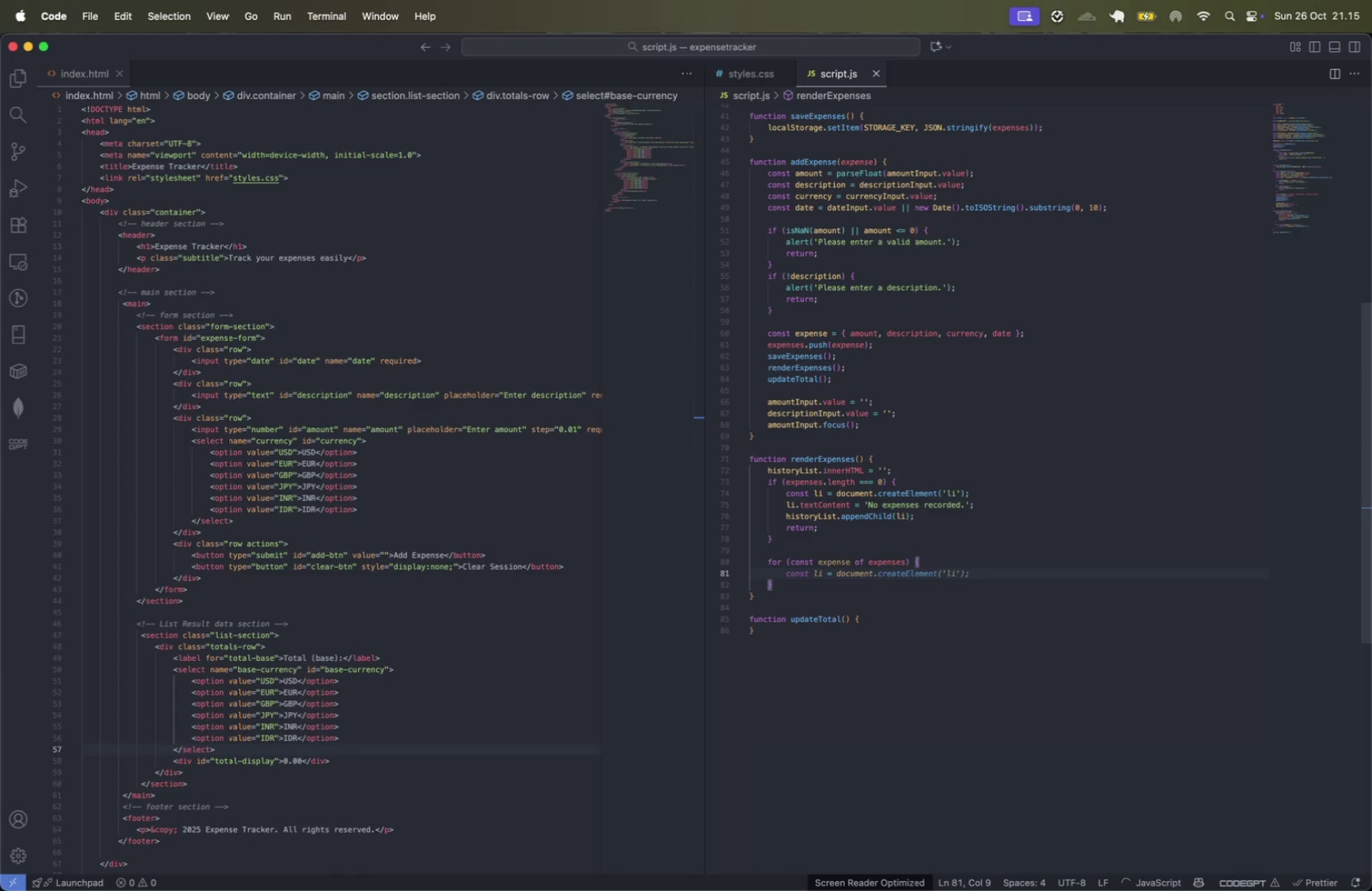 
type(const li = )
key(Tab)
 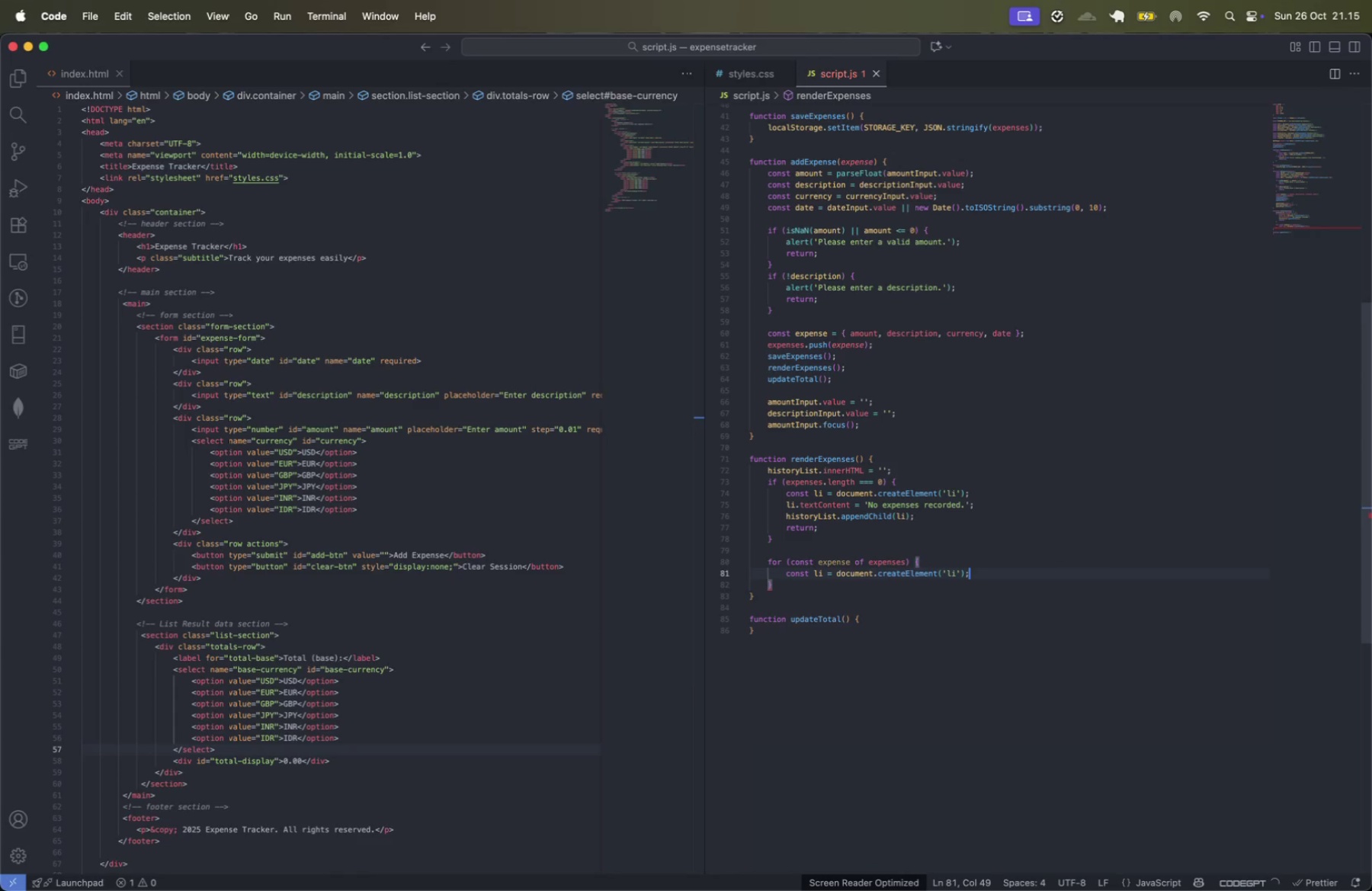 
key(Enter)
 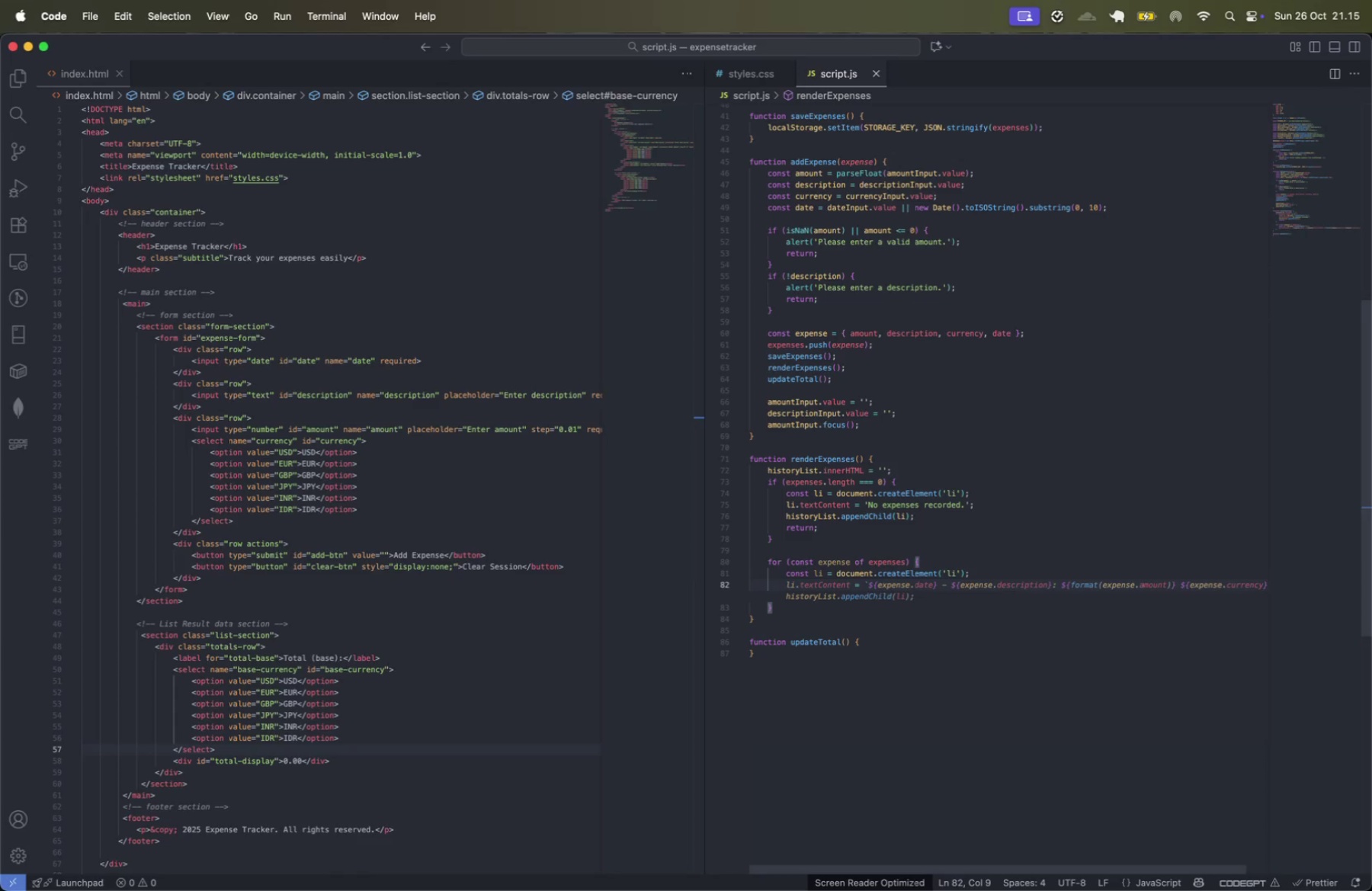 
type(li.inner)
 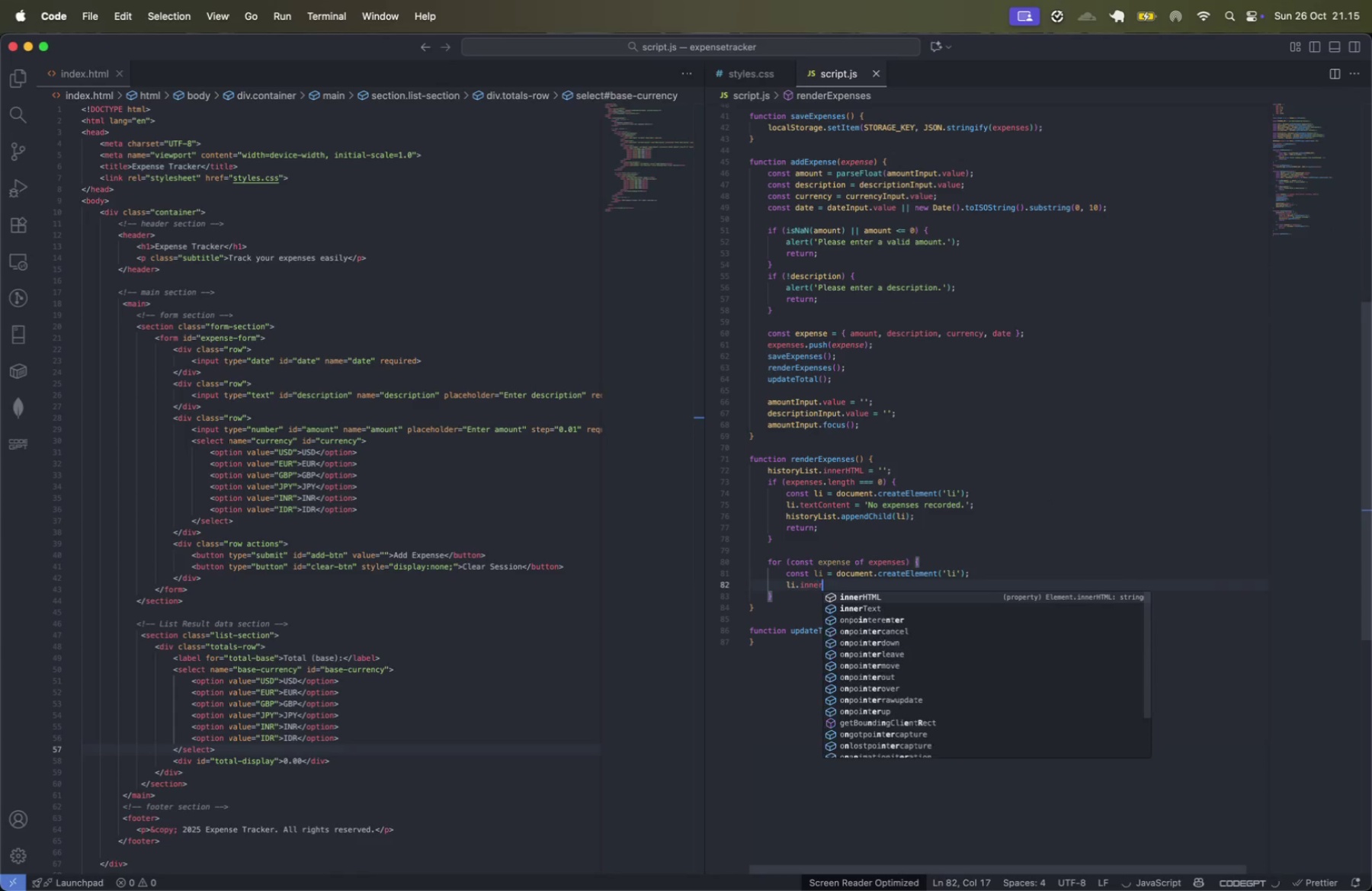 
key(Enter)
 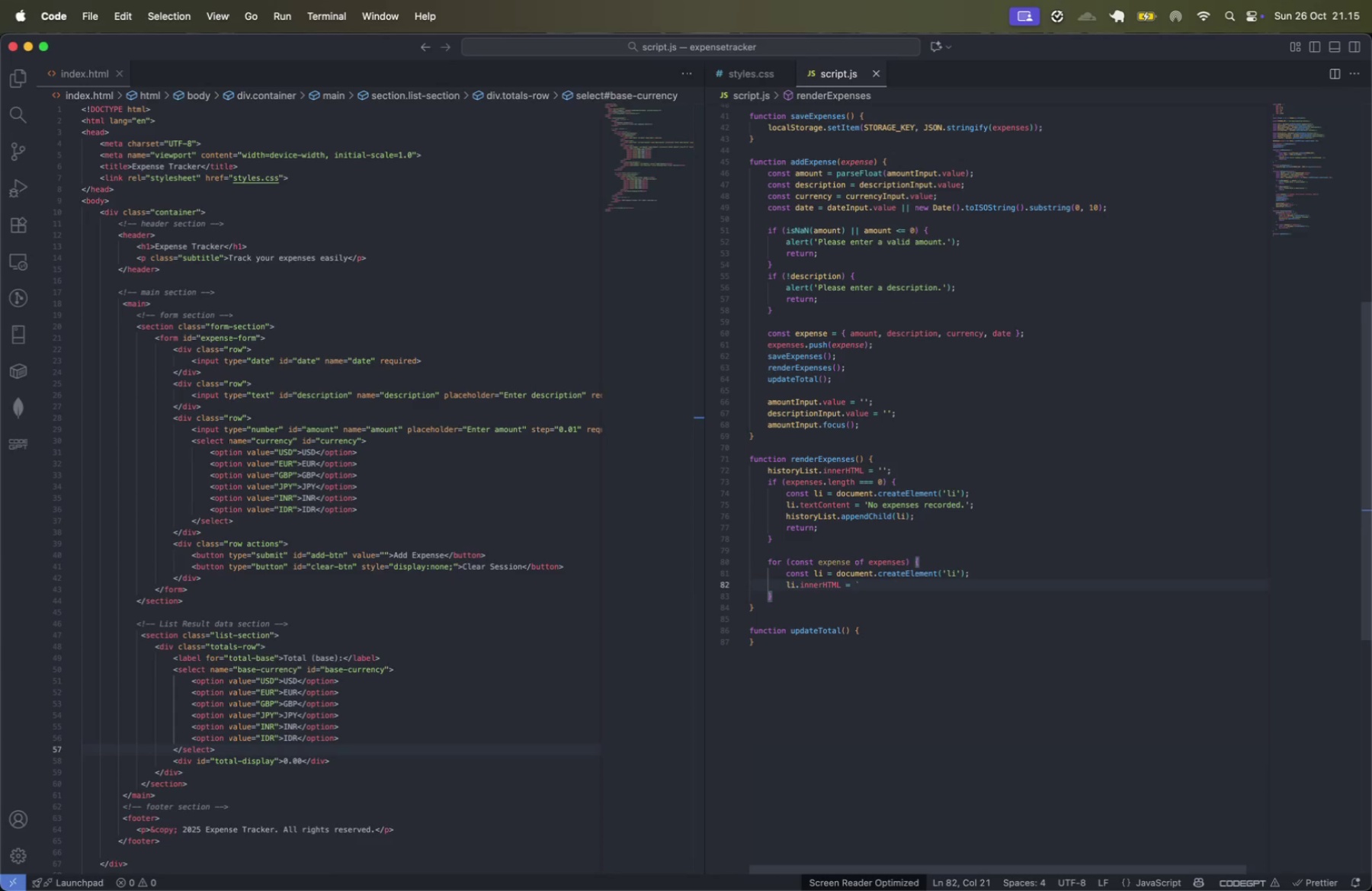 
key(Tab)
 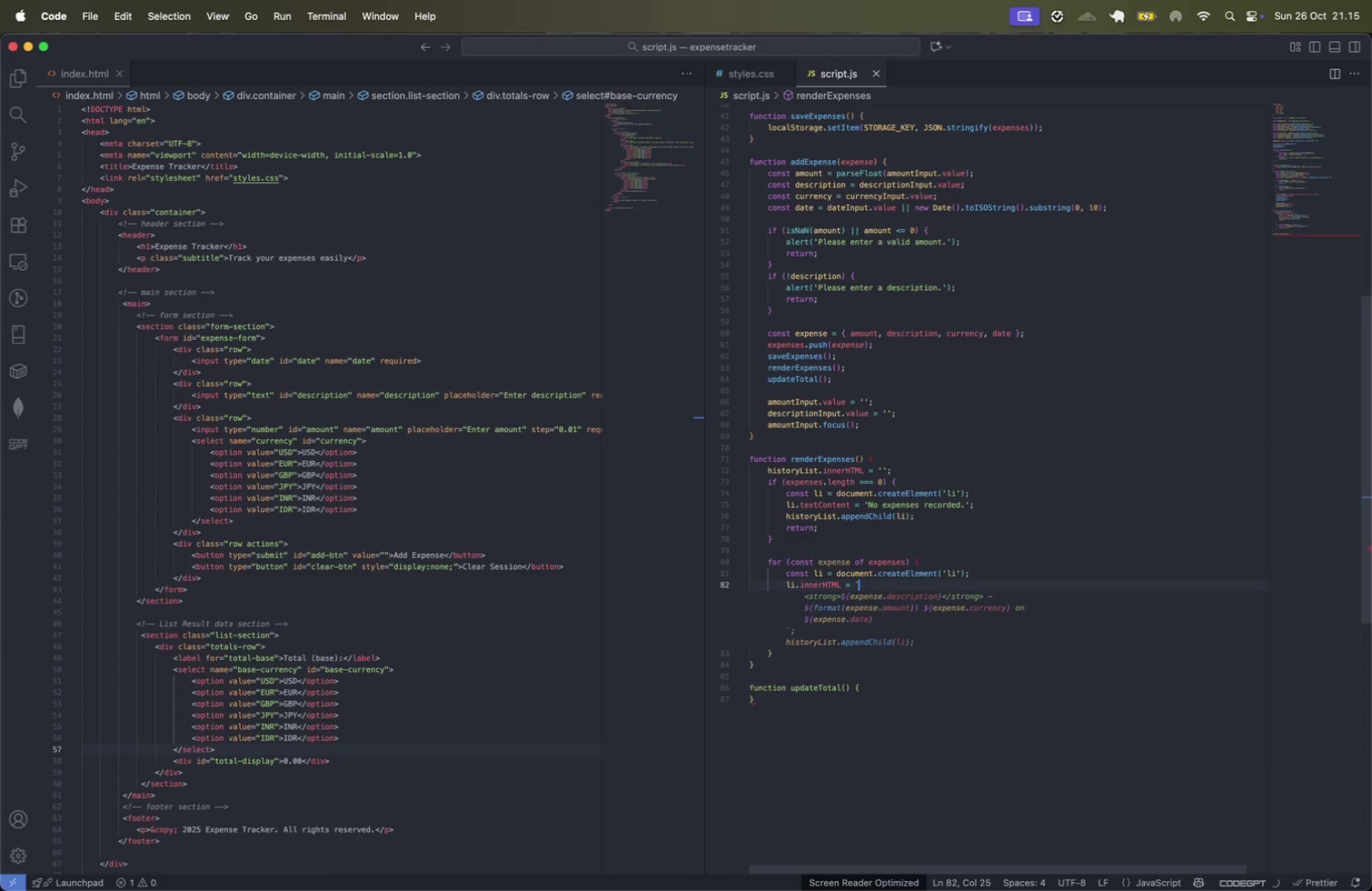 
key(Tab)
 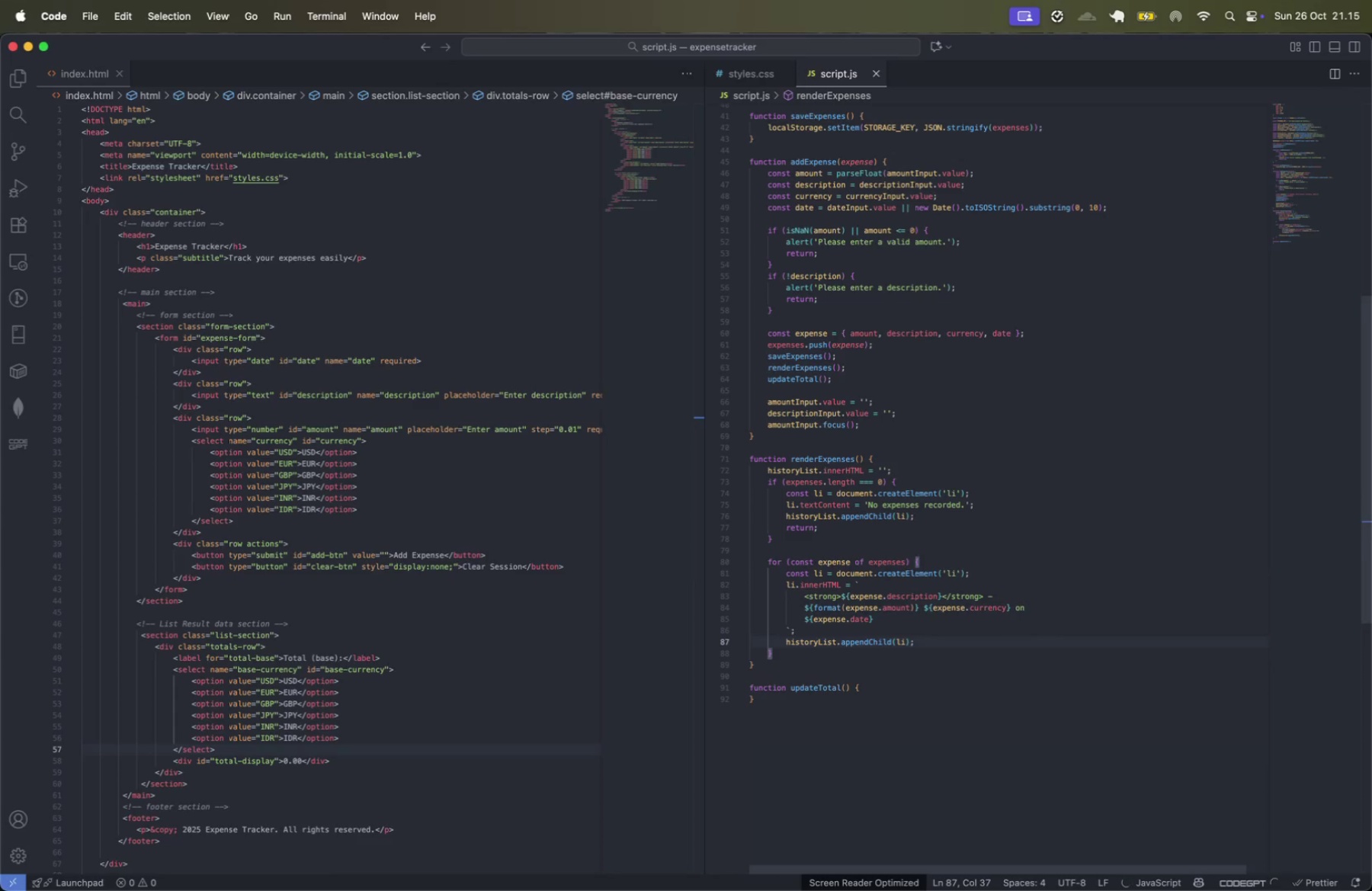 
left_click([849, 642])
 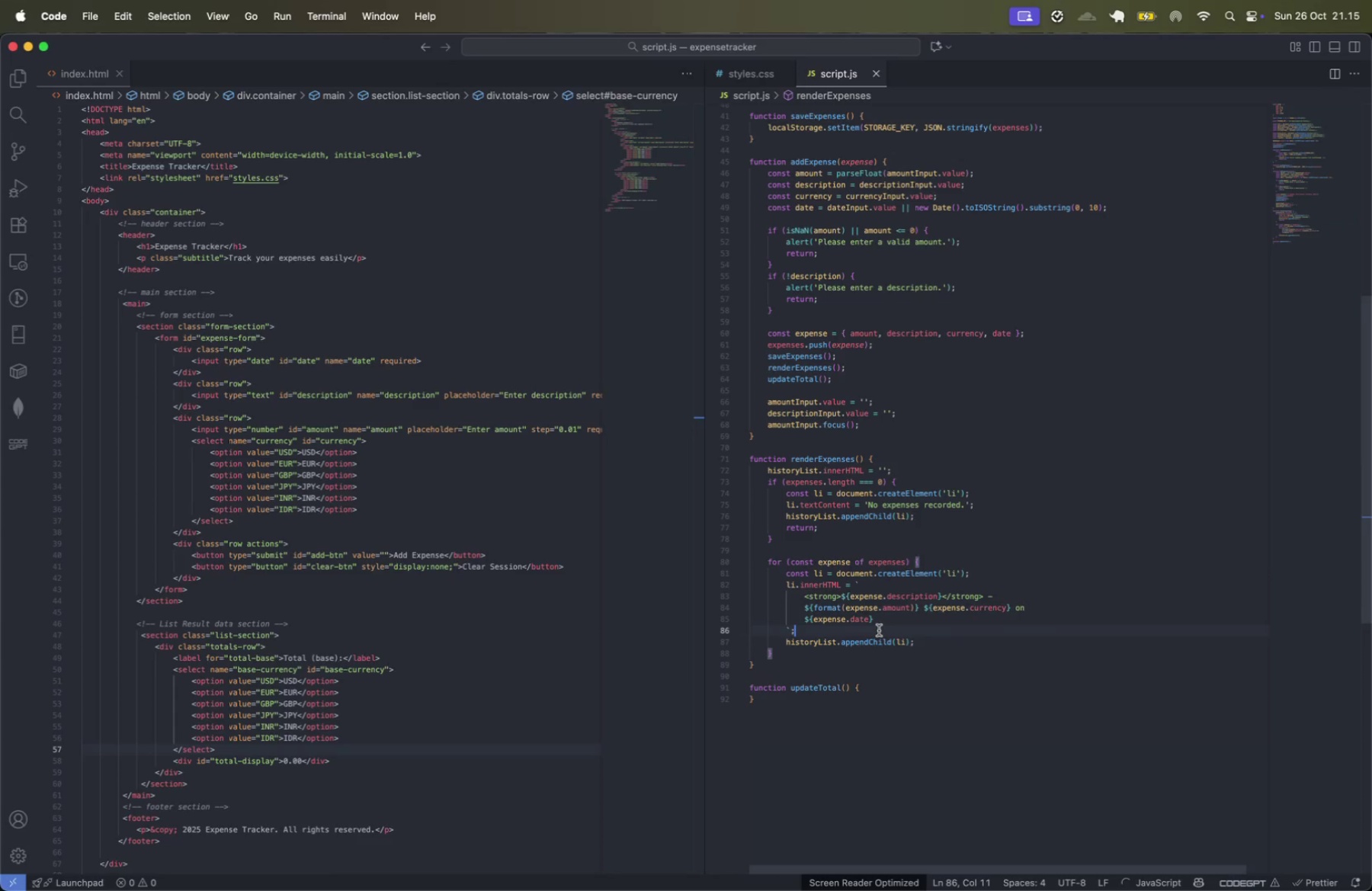 
left_click([918, 592])
 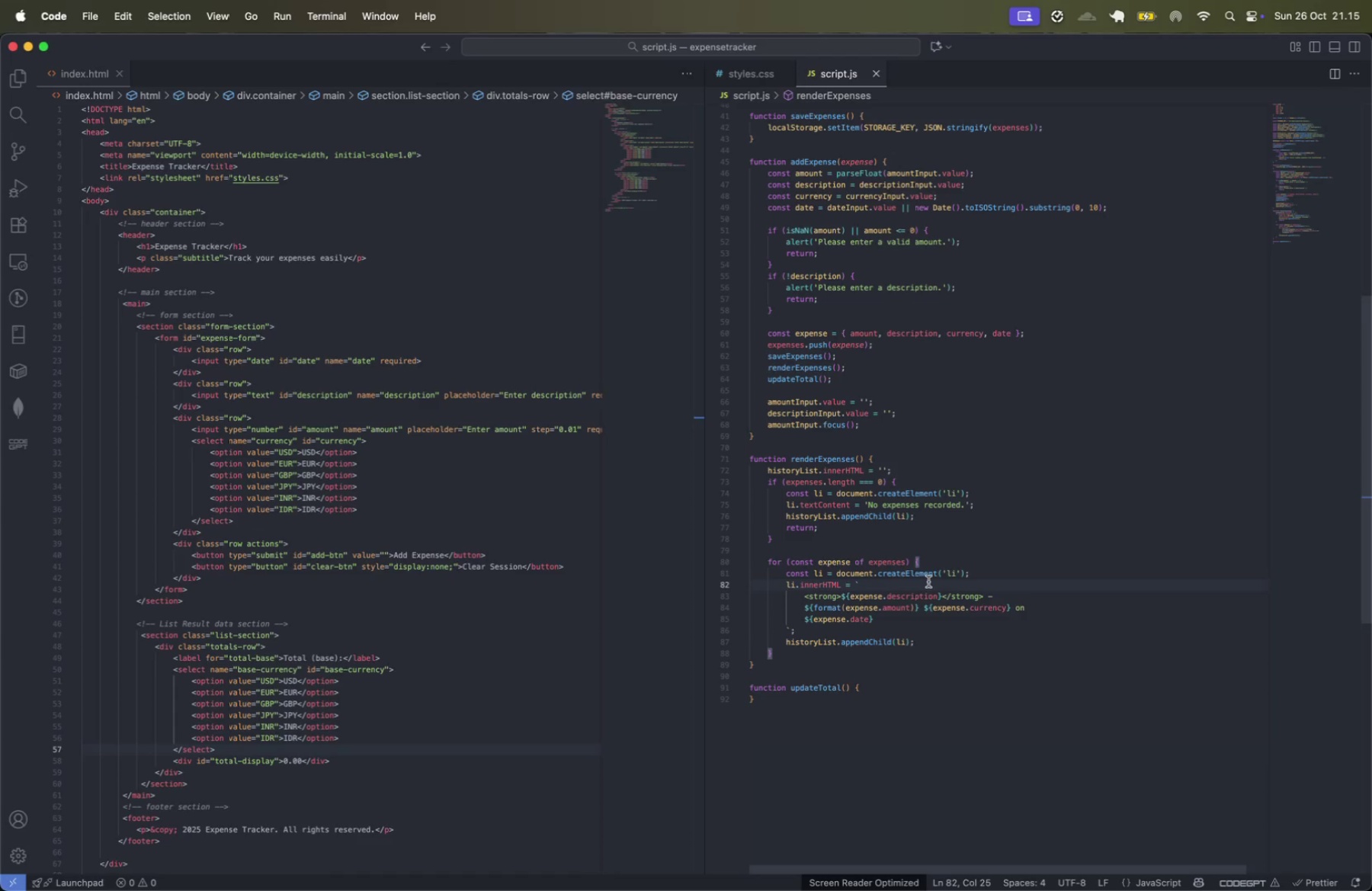 
wait(7.18)
 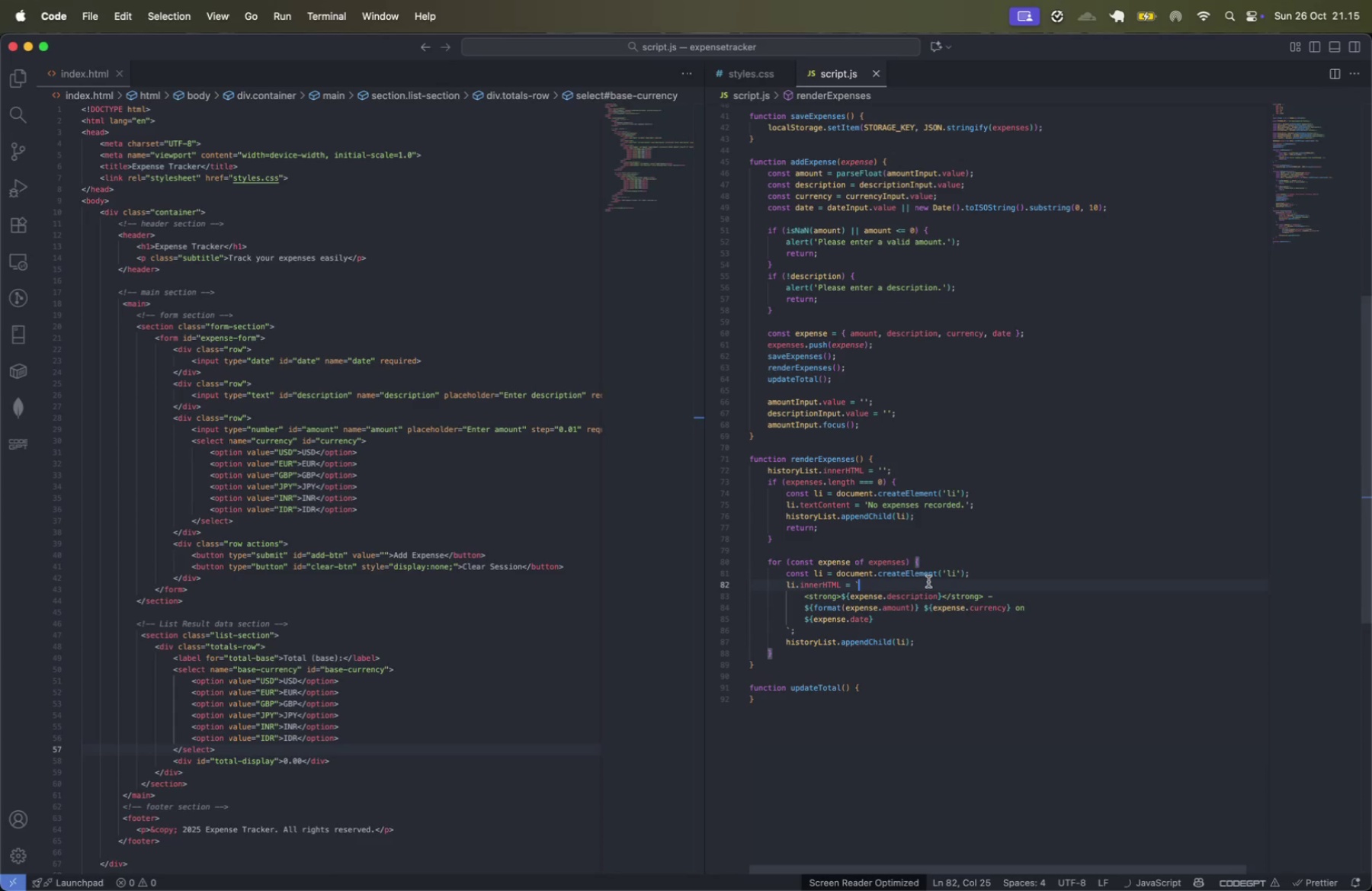 
key(Enter)
 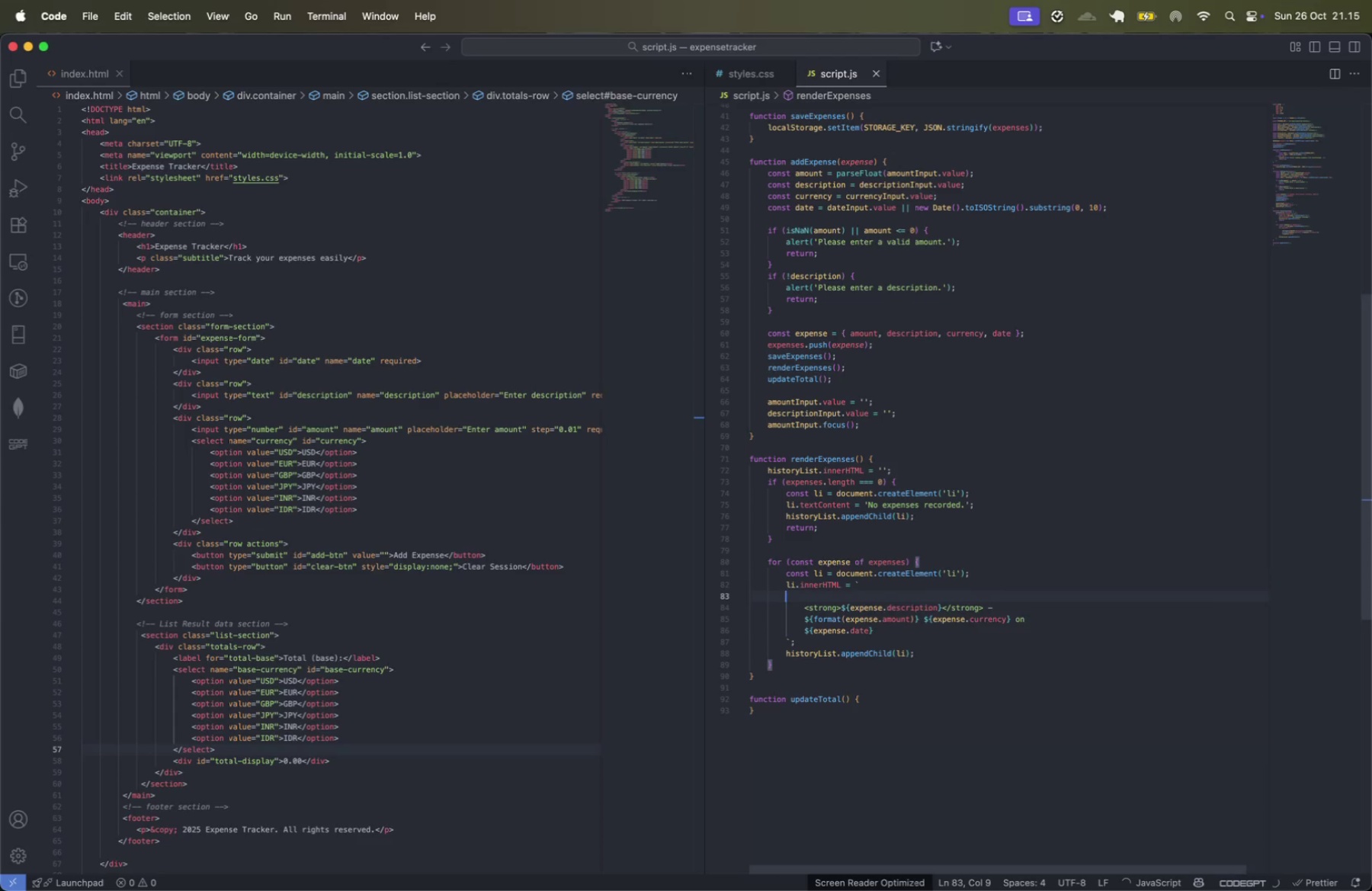 
key(Tab)
type(div)
 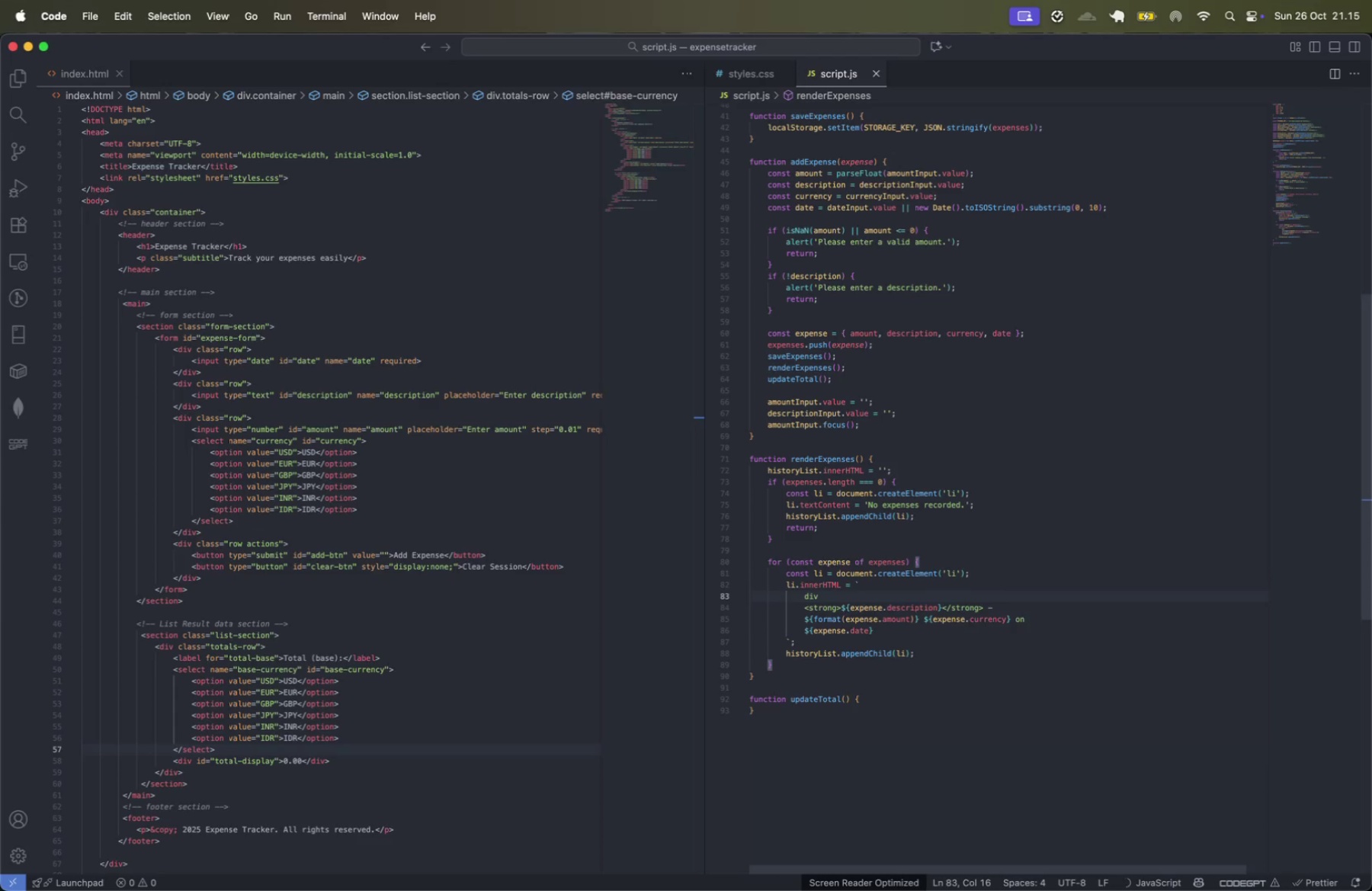 
key(Meta+Shift+ArrowLeft)
 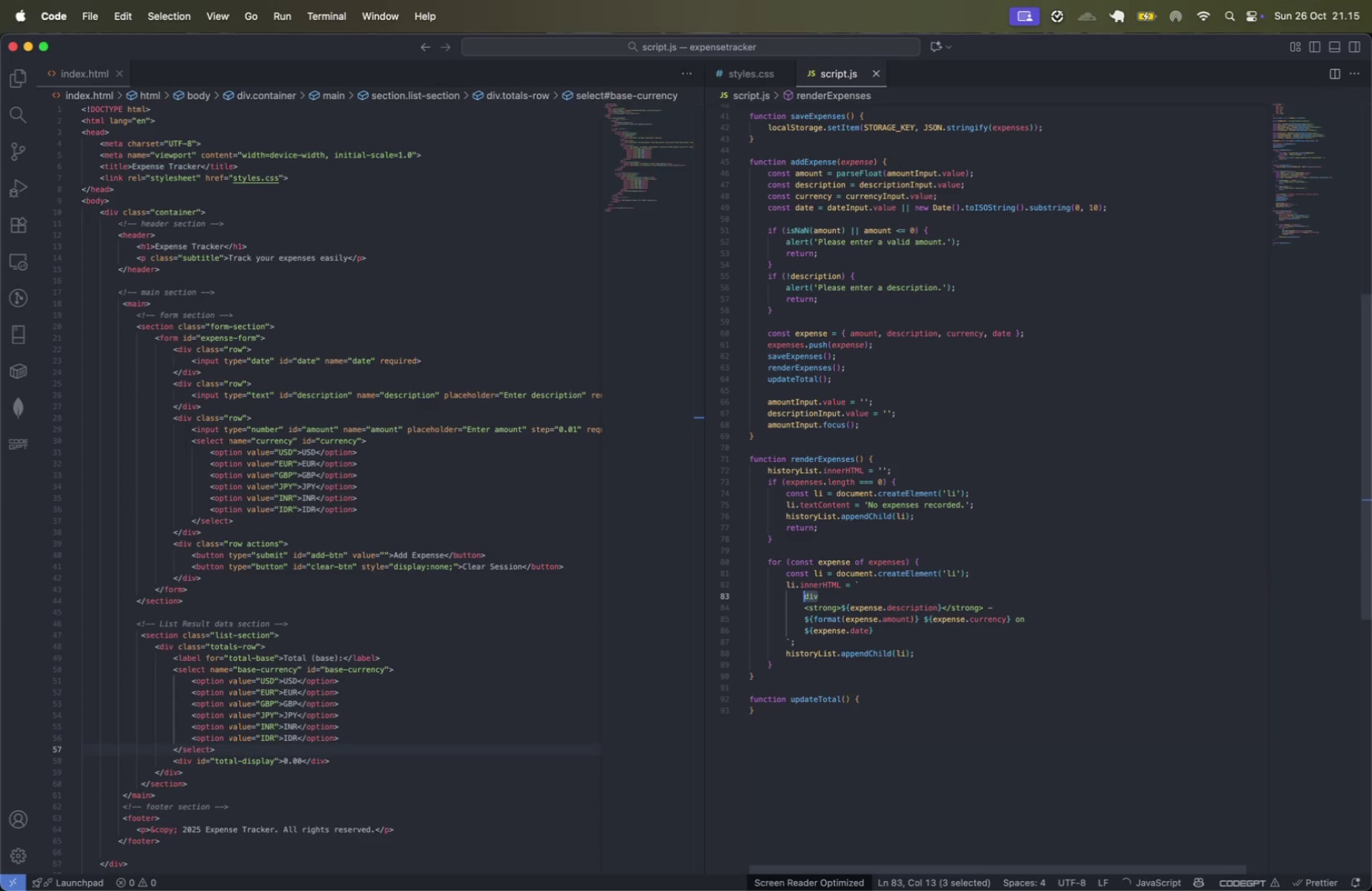 
key(Backspace)
type(<i)
key(Backspace)
type(div> )
 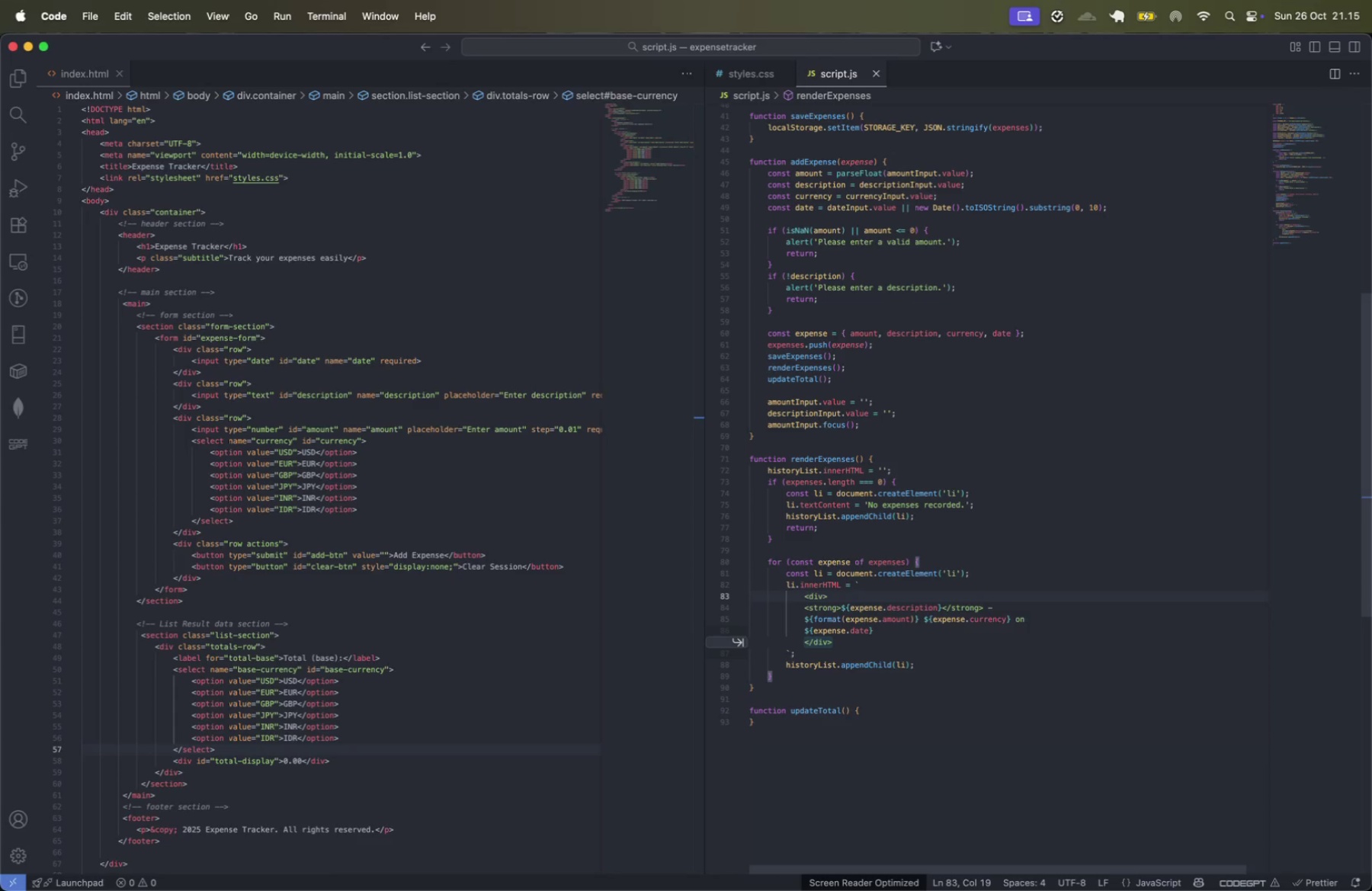 
key(Tab)
 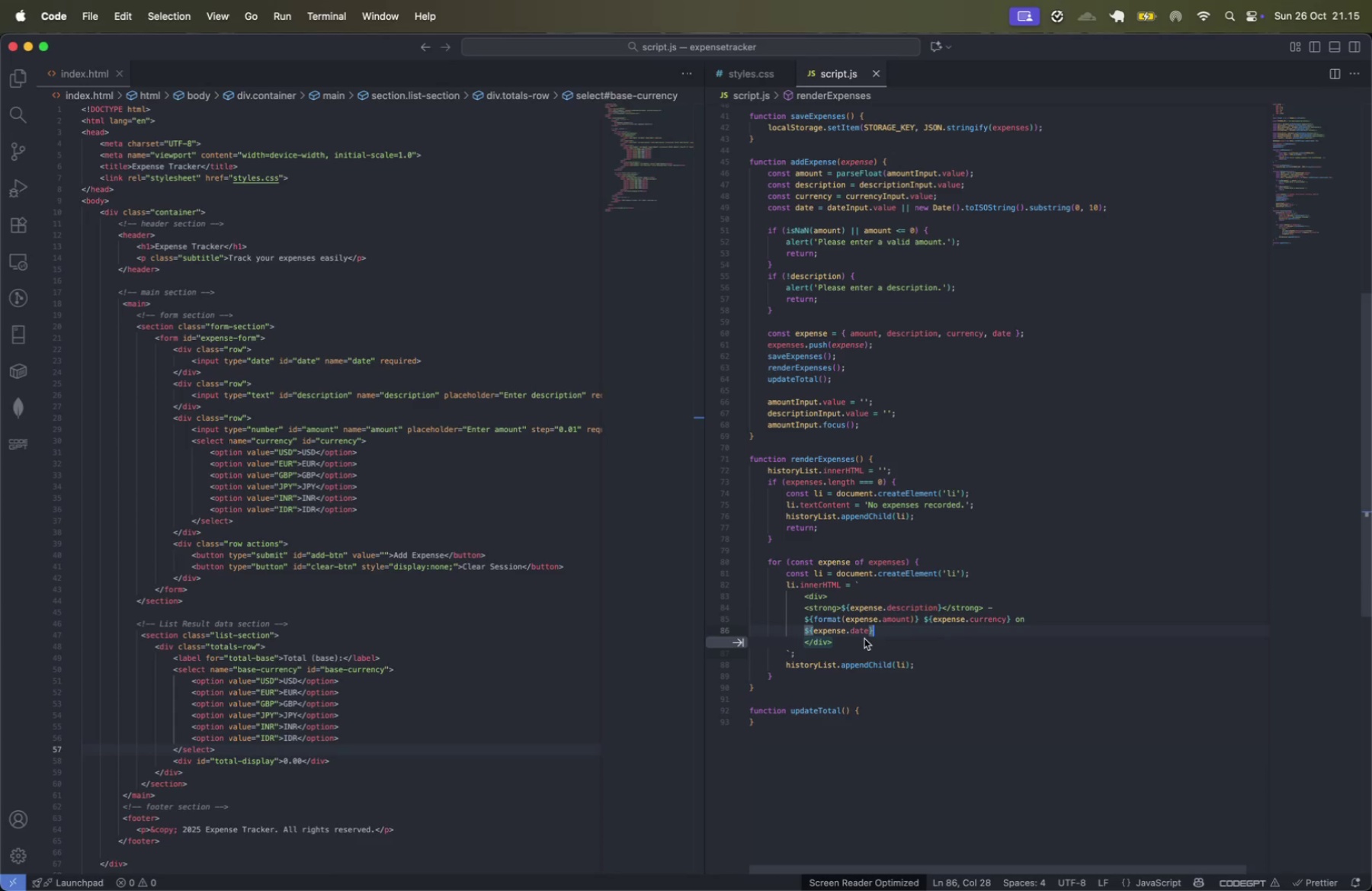 
key(Tab)
 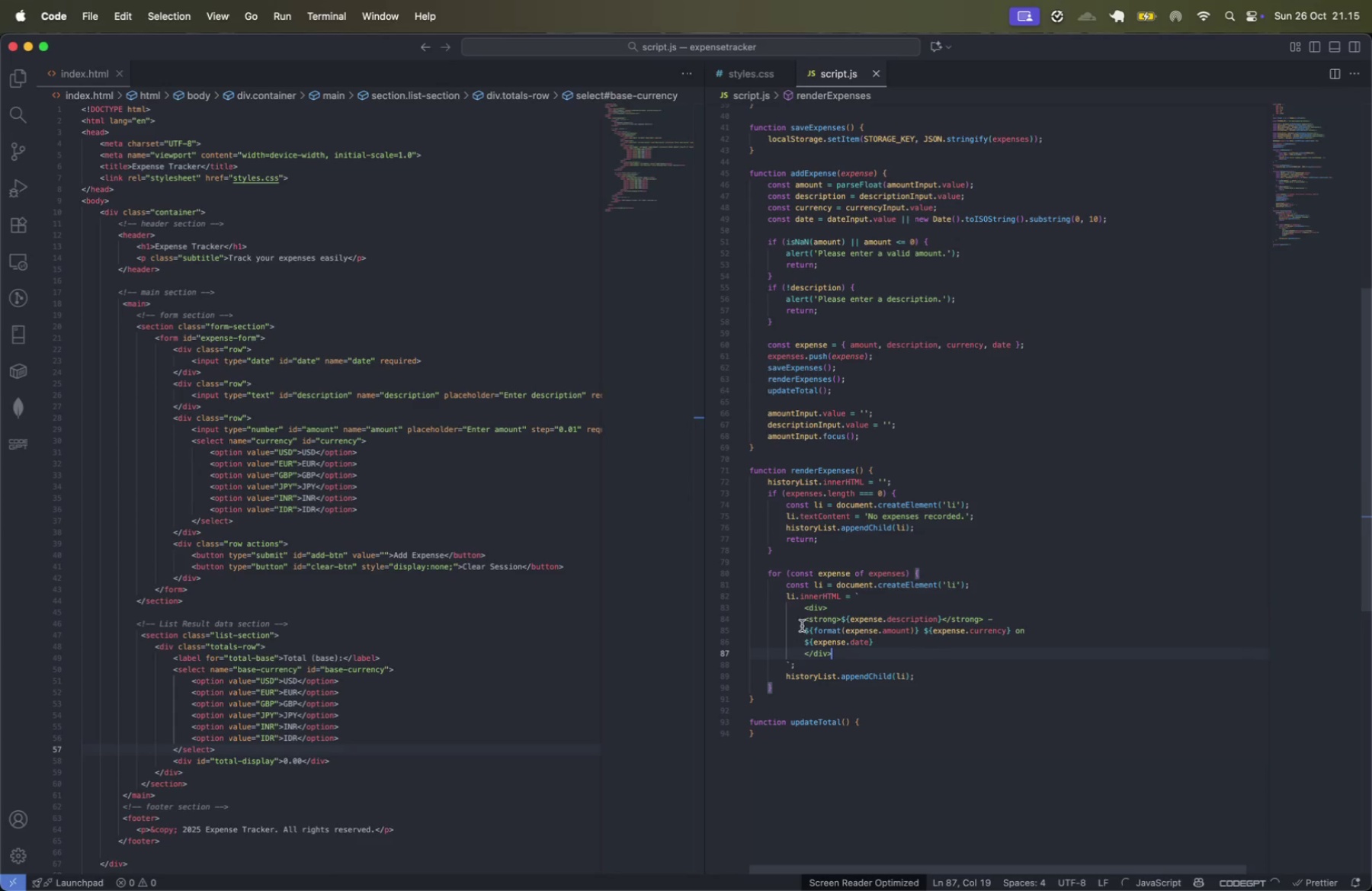 
left_click([824, 611])
 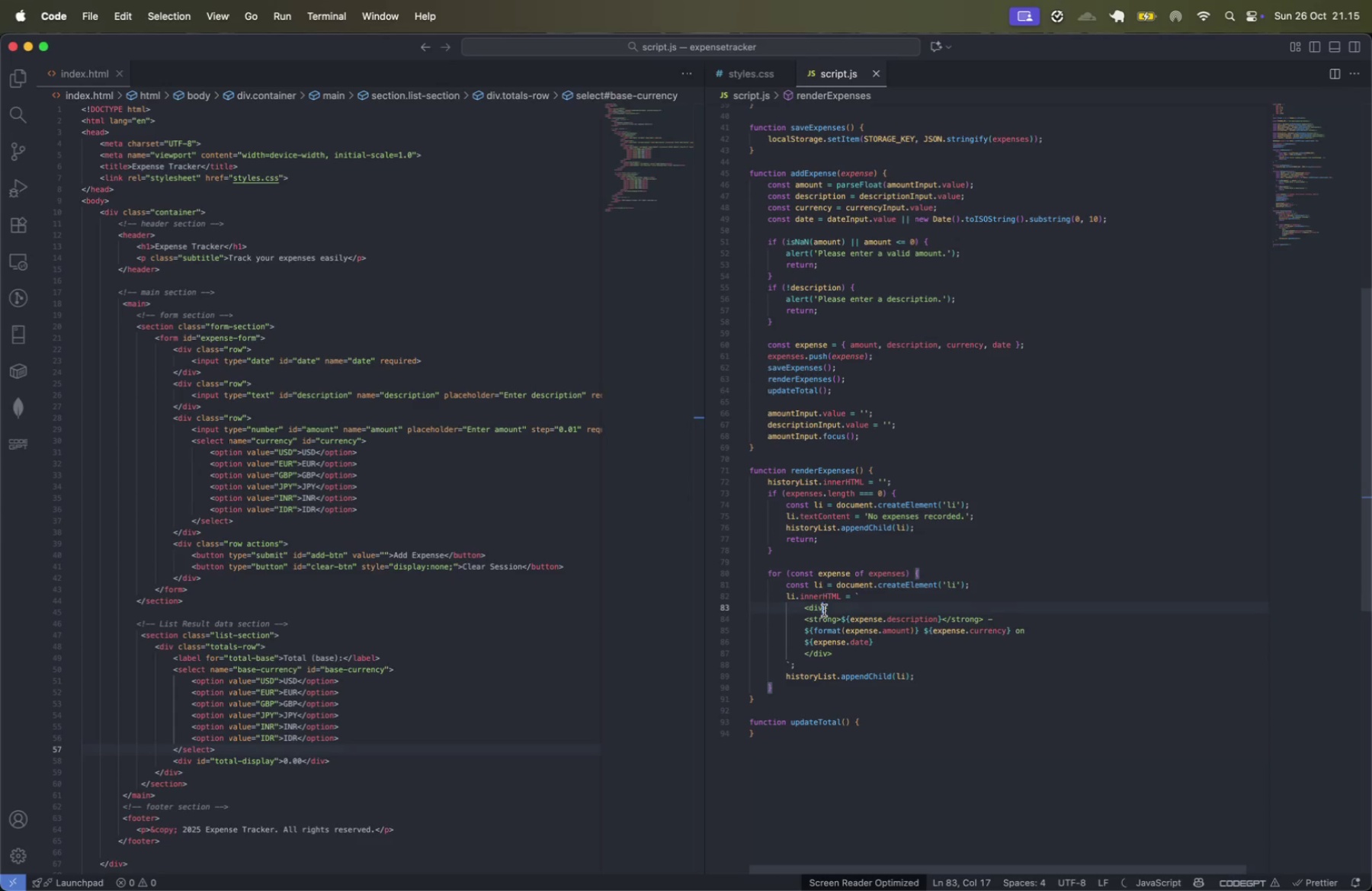 
type( ,e)
key(Backspace)
key(Backspace)
key(Backspace)
type( cl;ass)
key(Backspace)
key(Backspace)
key(Backspace)
key(Backspace)
type(ass="m)
key(Backspace)
type(e)
 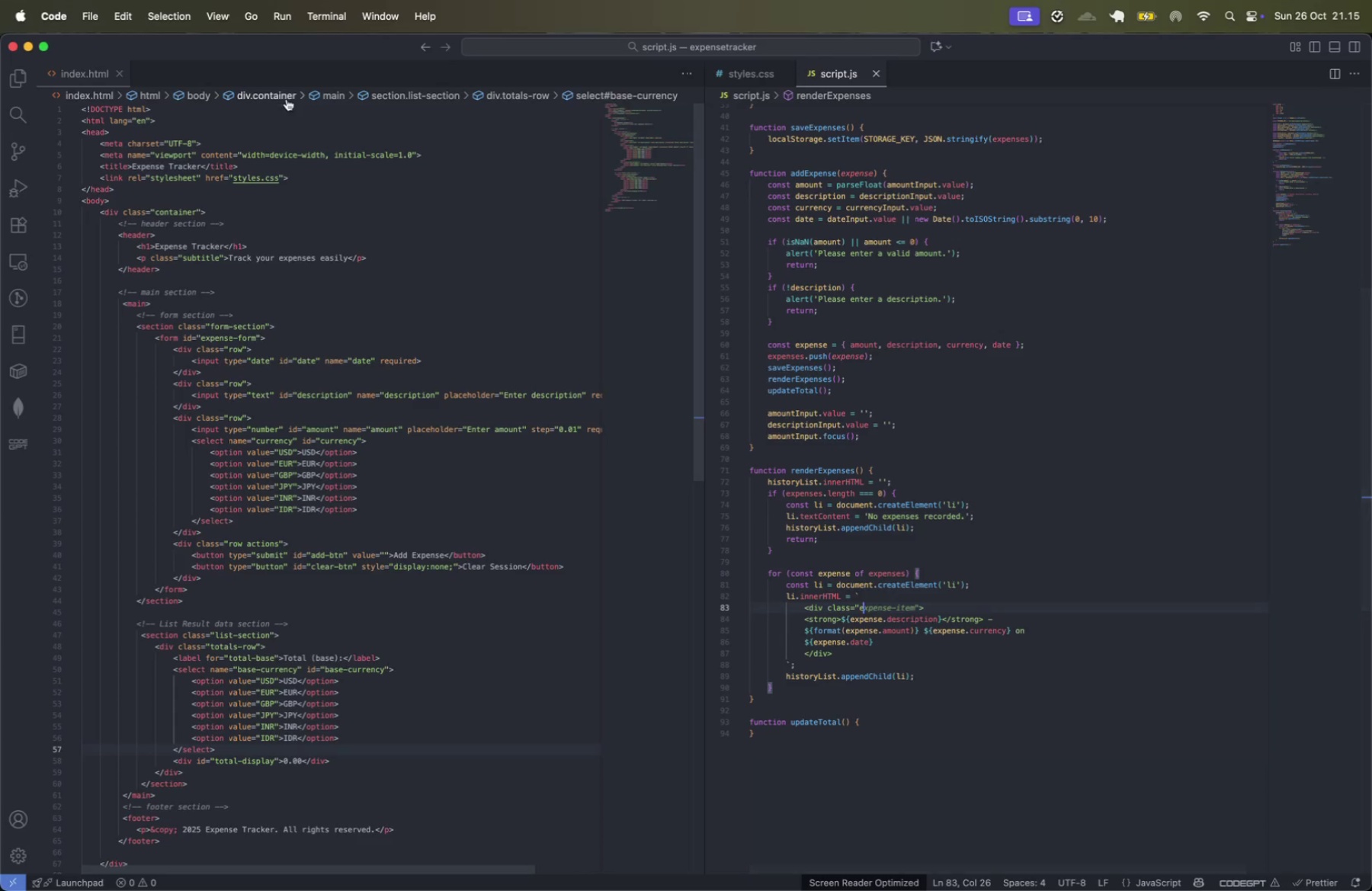 
left_click([752, 71])
 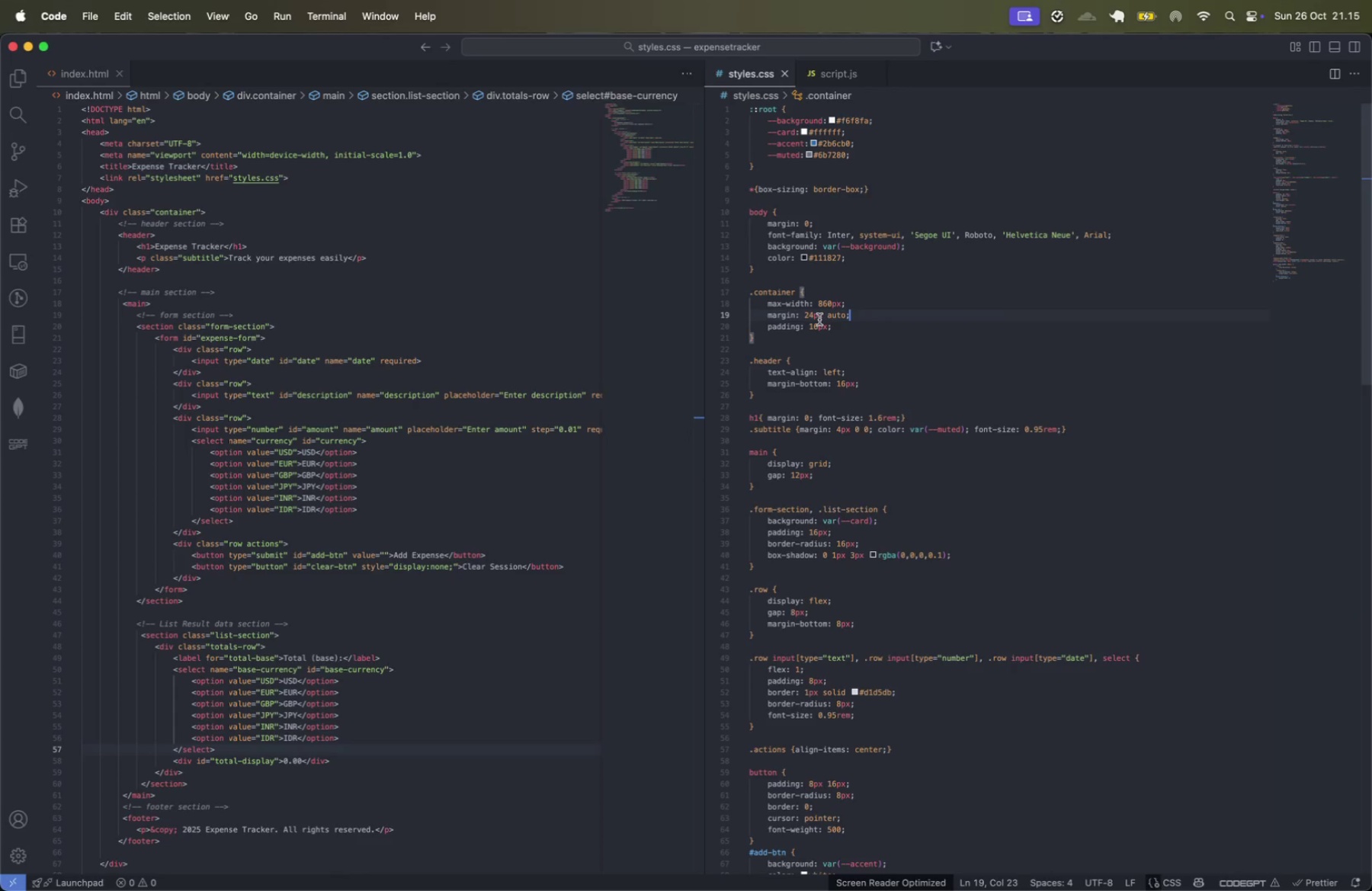 
scroll: coordinate [819, 319], scroll_direction: down, amount: 62.0
 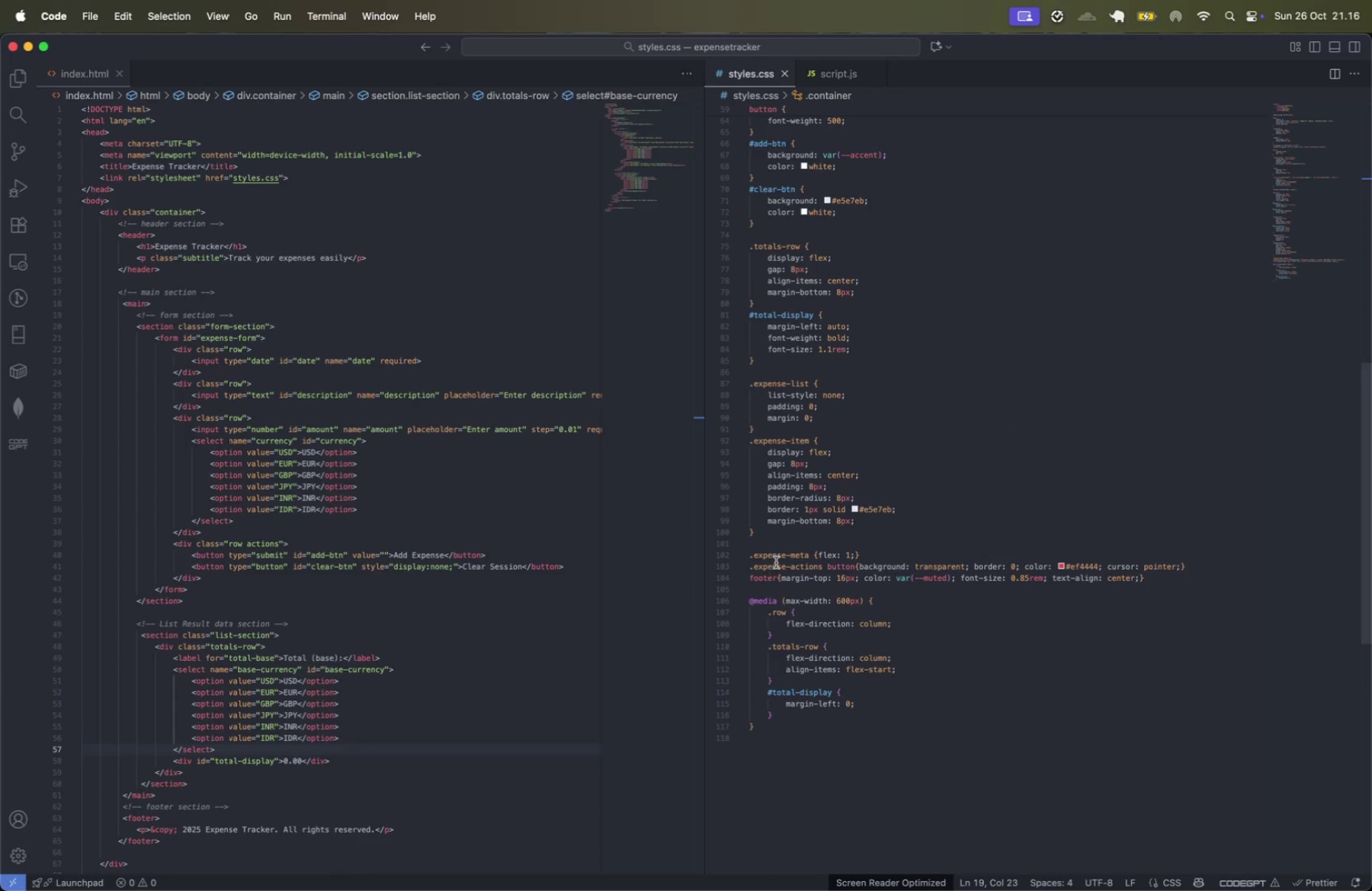 
double_click([774, 556])
 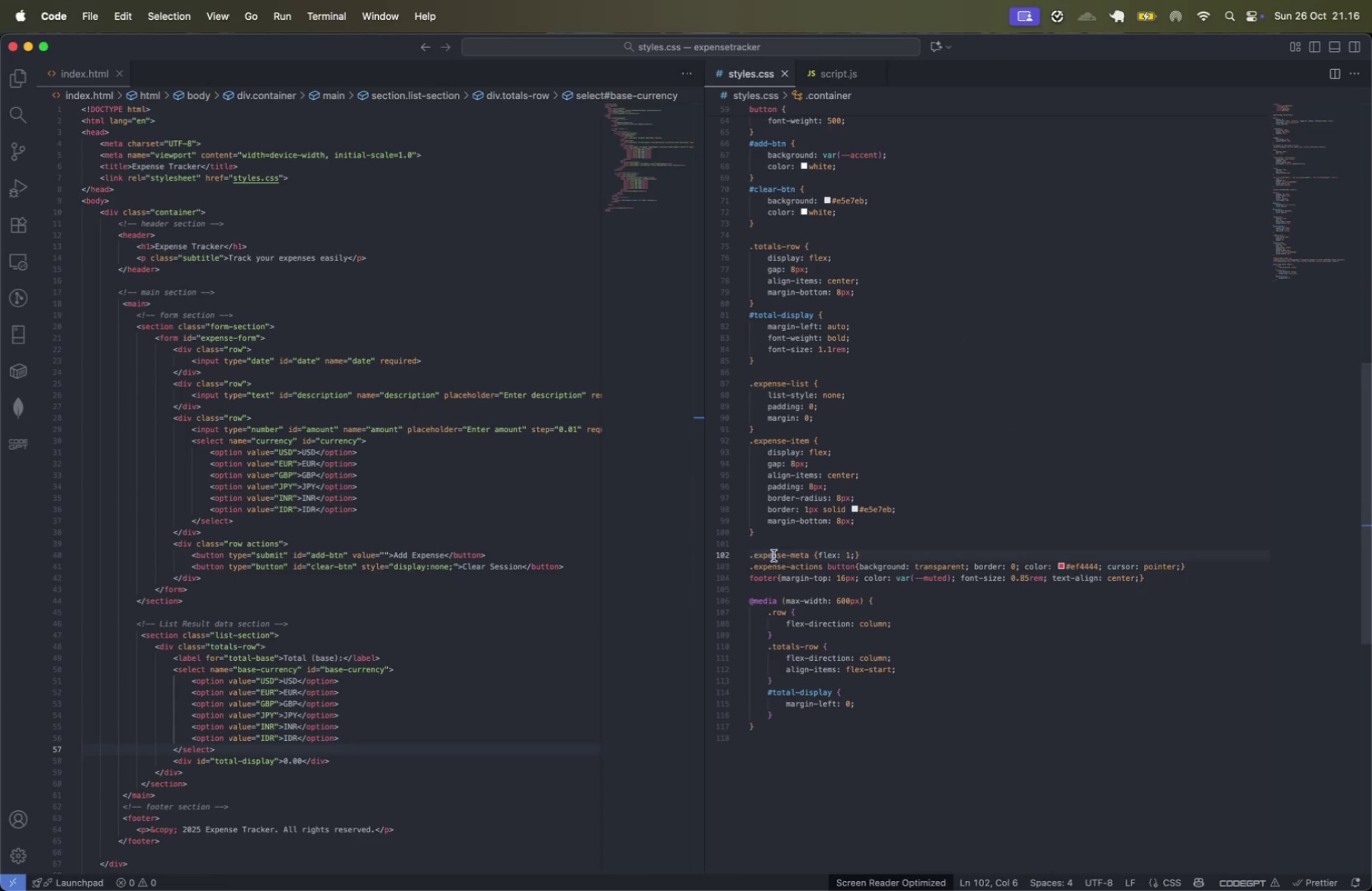 
key(Alt+Shift+OptionLeft)
 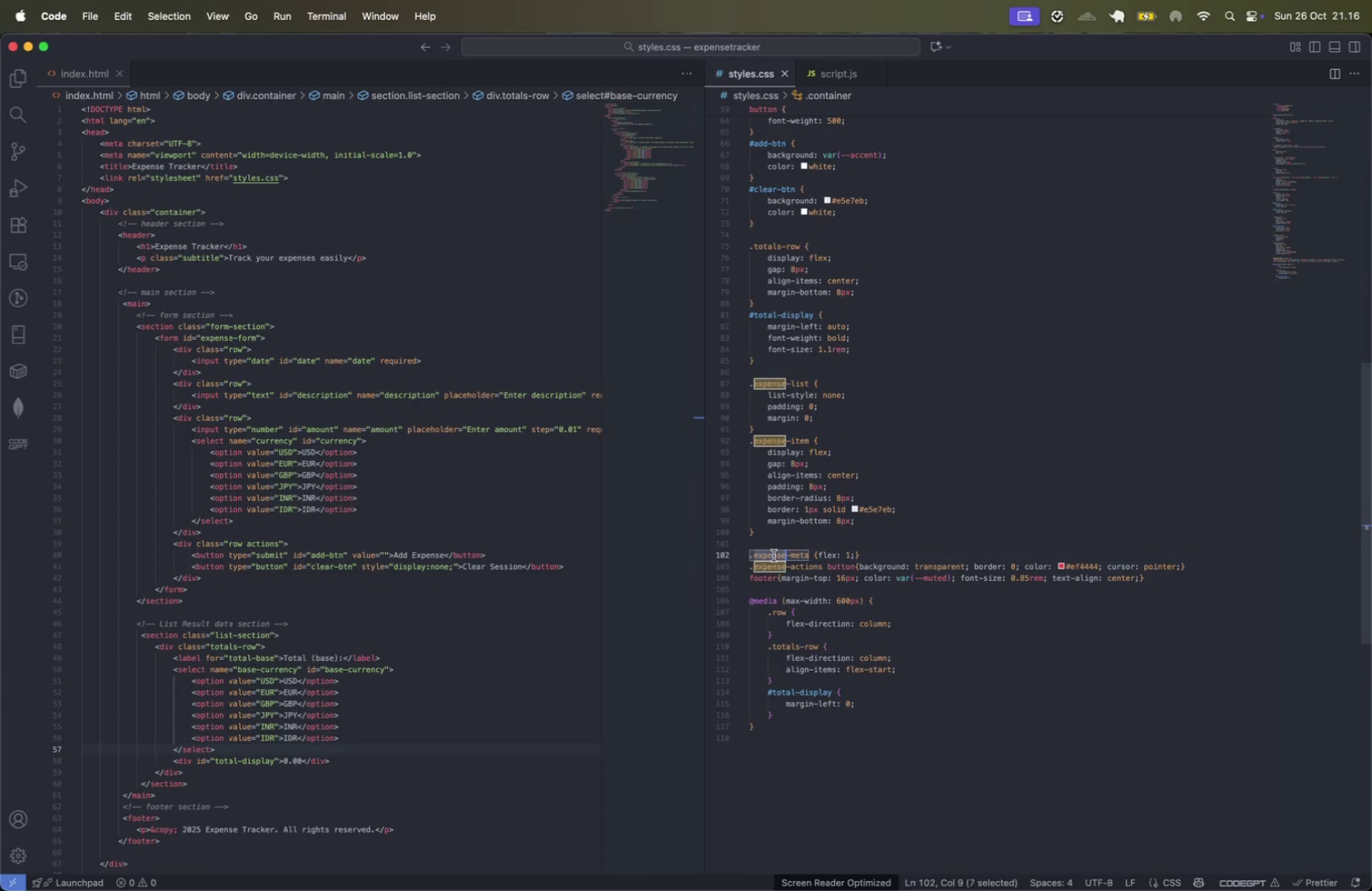 
key(Alt+Shift+ArrowRight)
 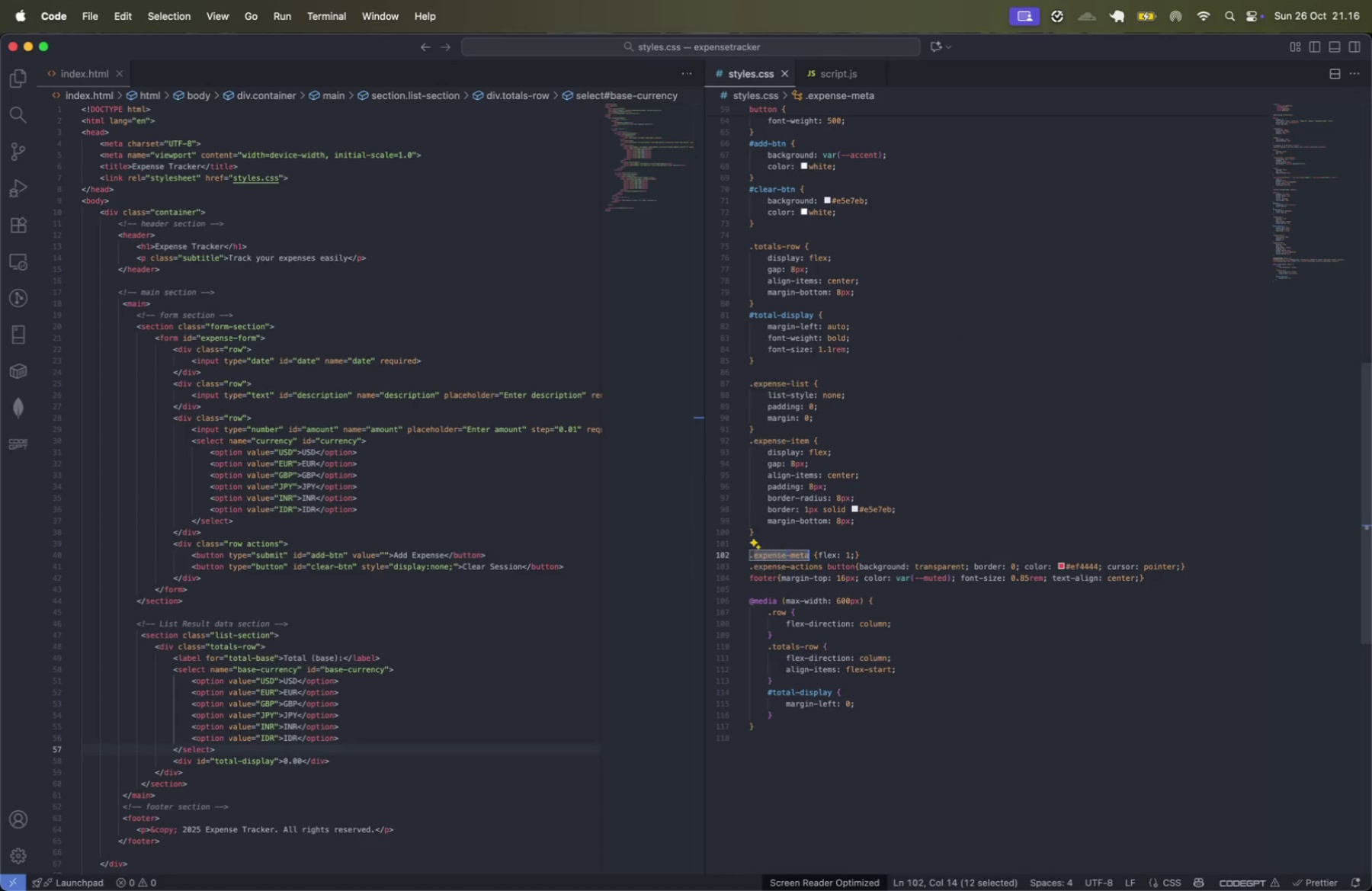 
key(Meta+CommandLeft)
 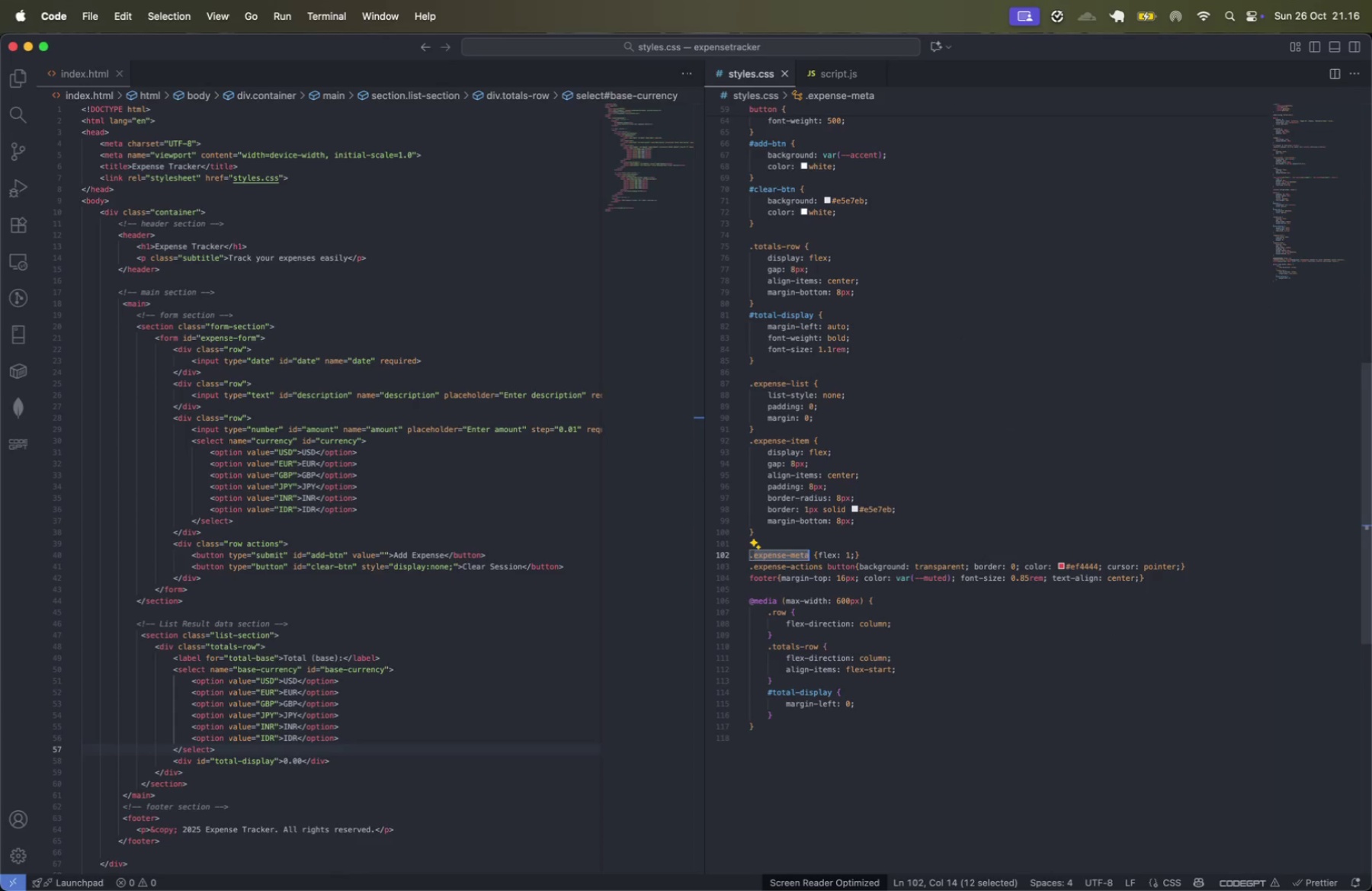 
key(Meta+C)
 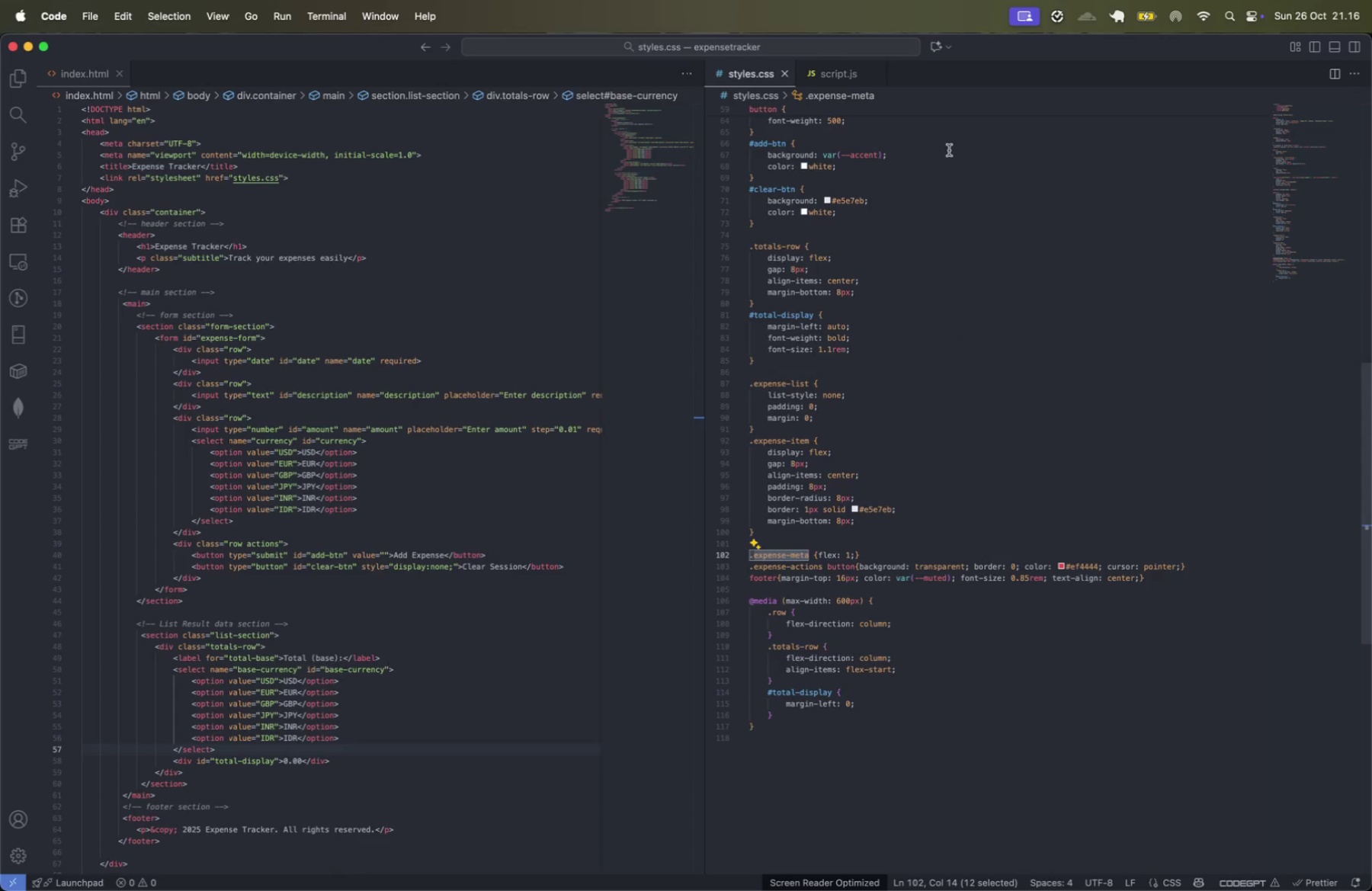 
left_click([834, 70])
 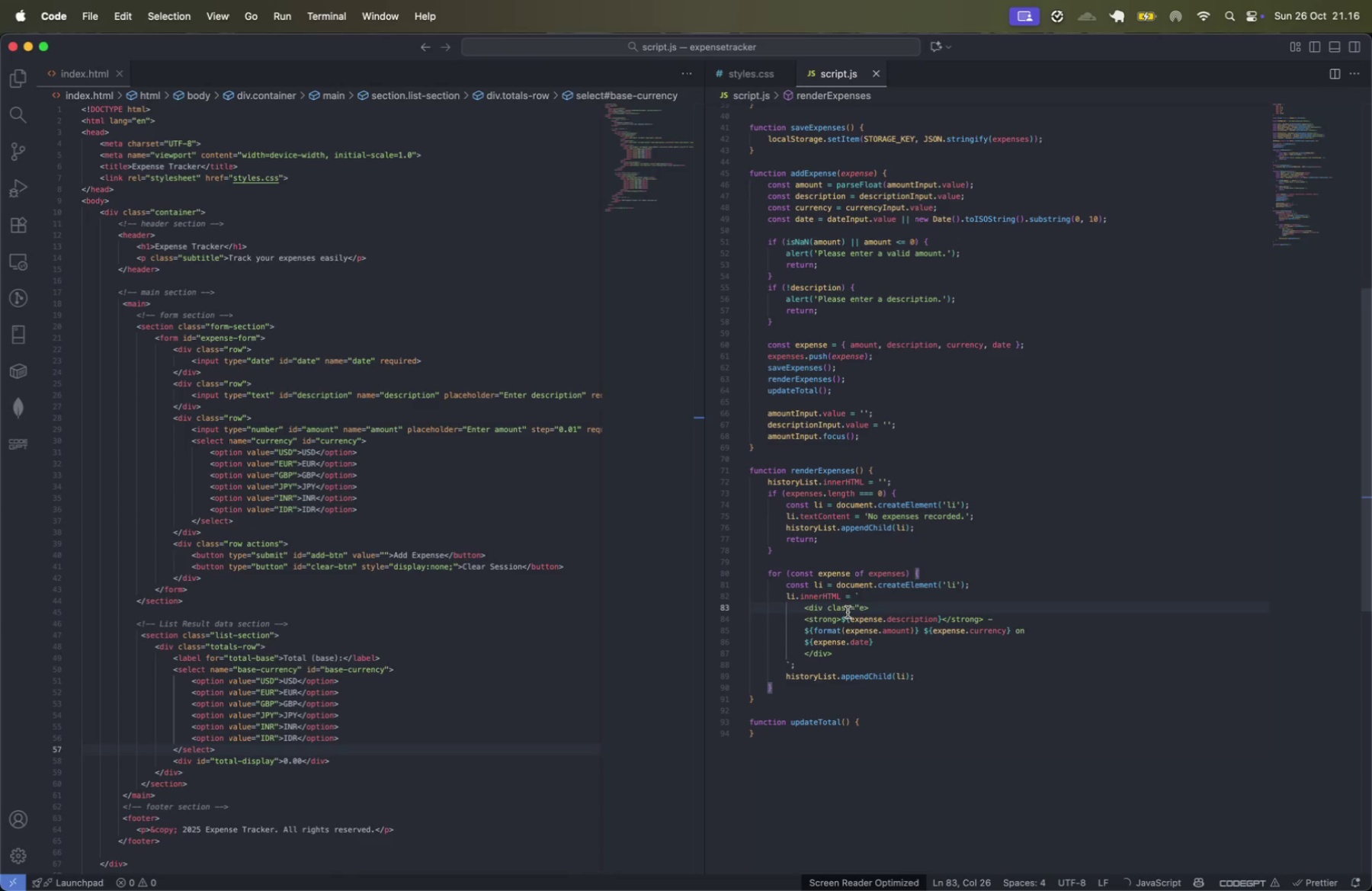 
key(Backspace)
 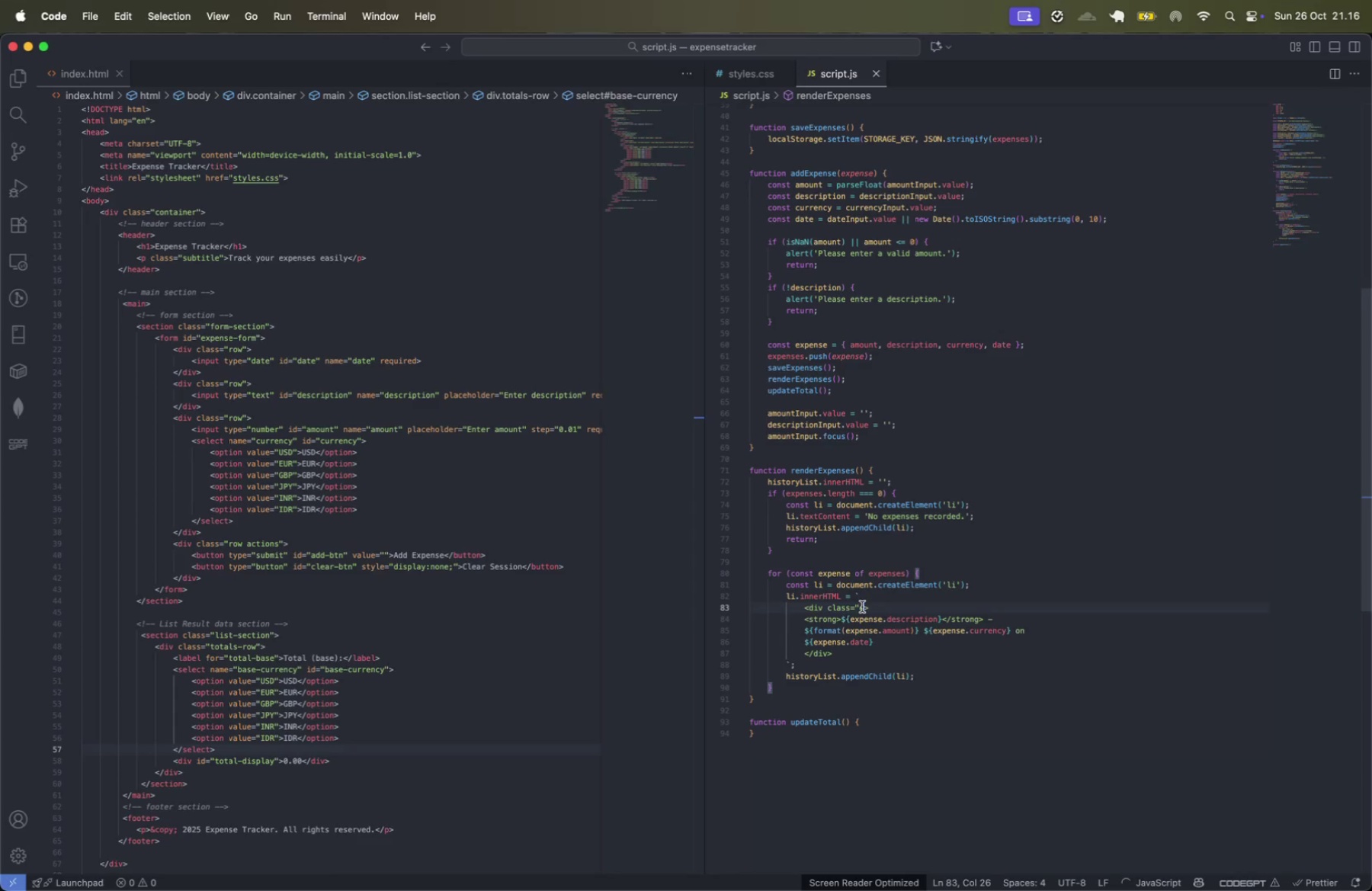 
key(Meta+CommandLeft)
 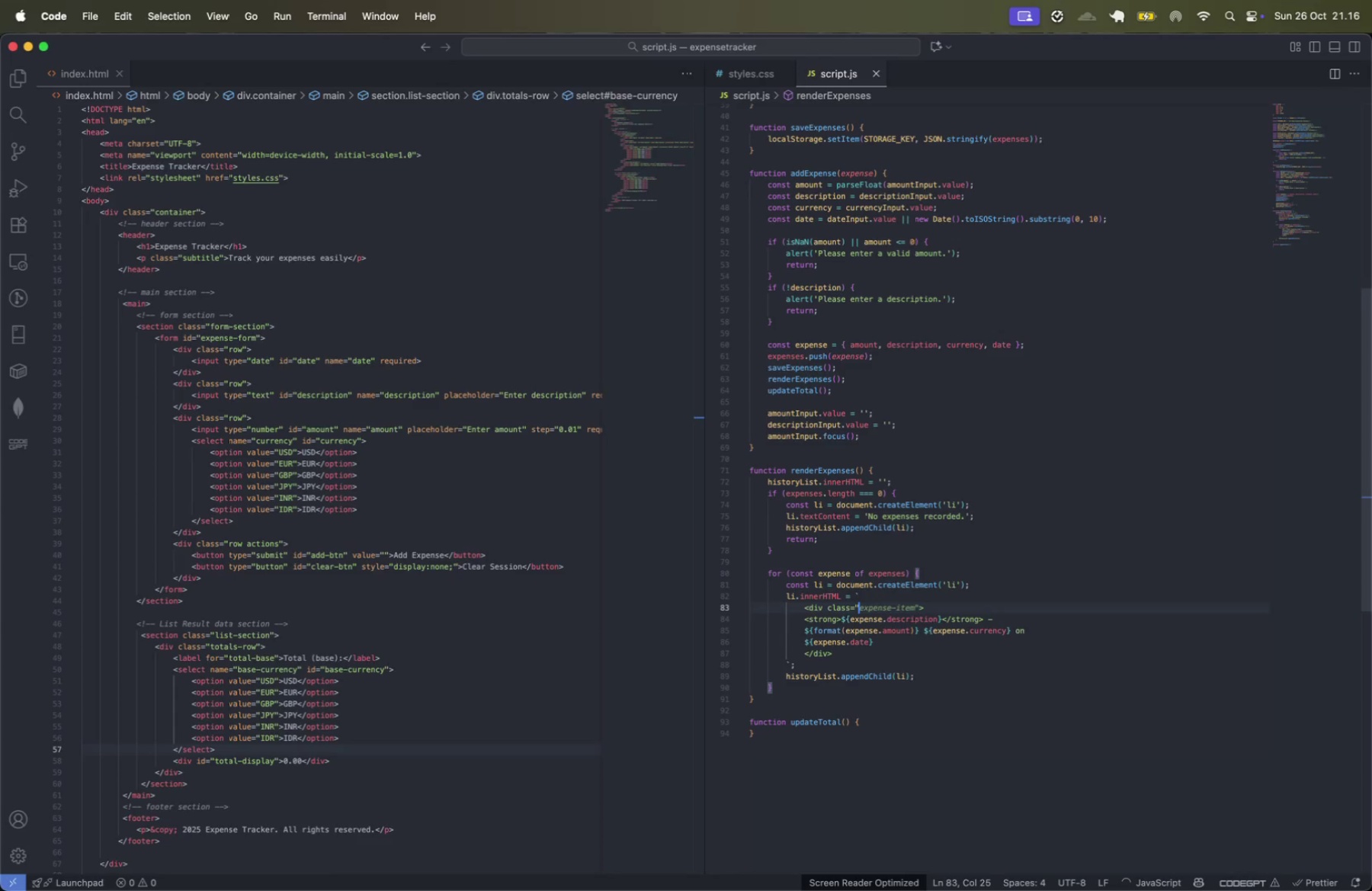 
key(Meta+V)
 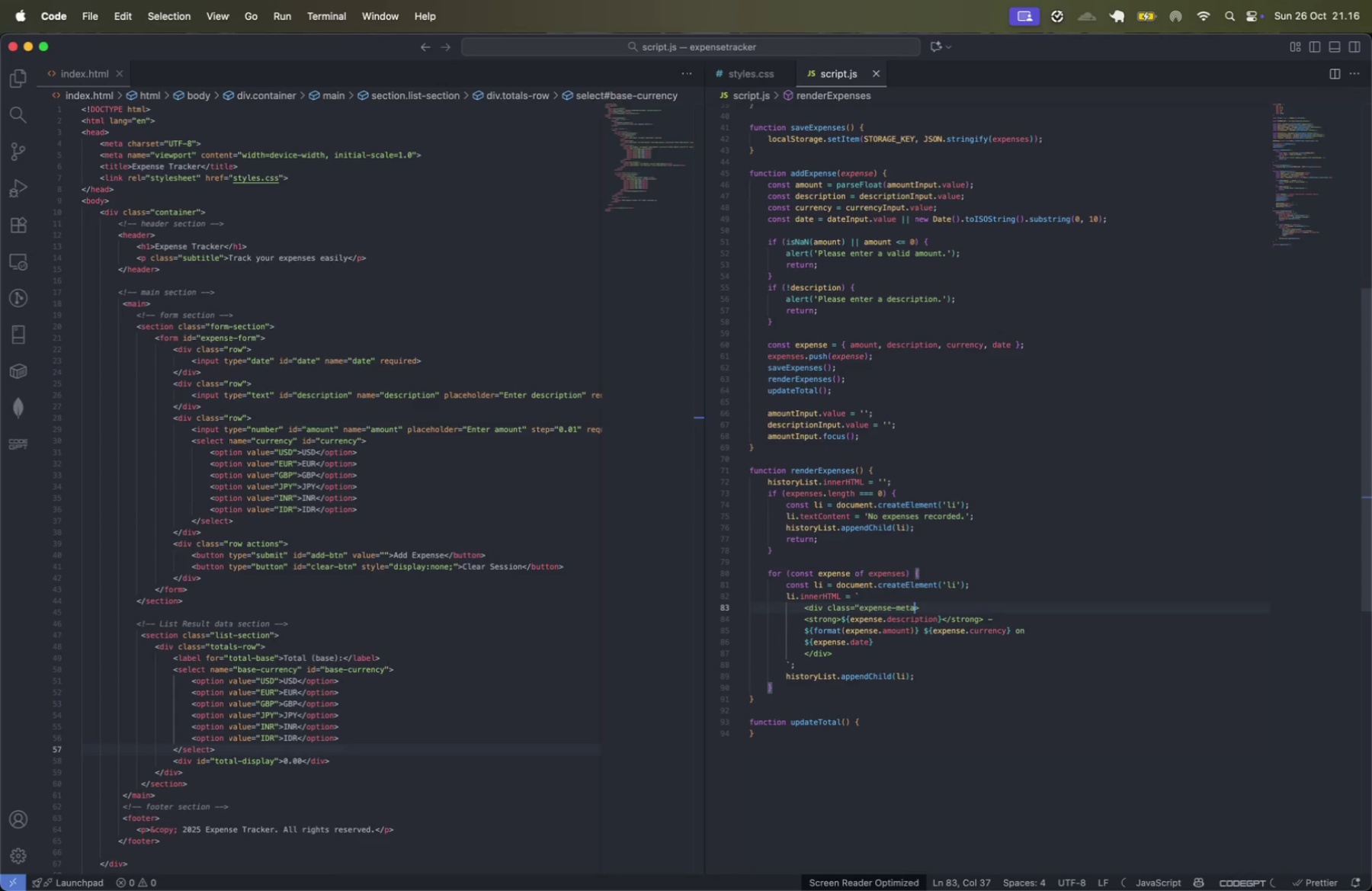 
key(Shift+ShiftLeft)
 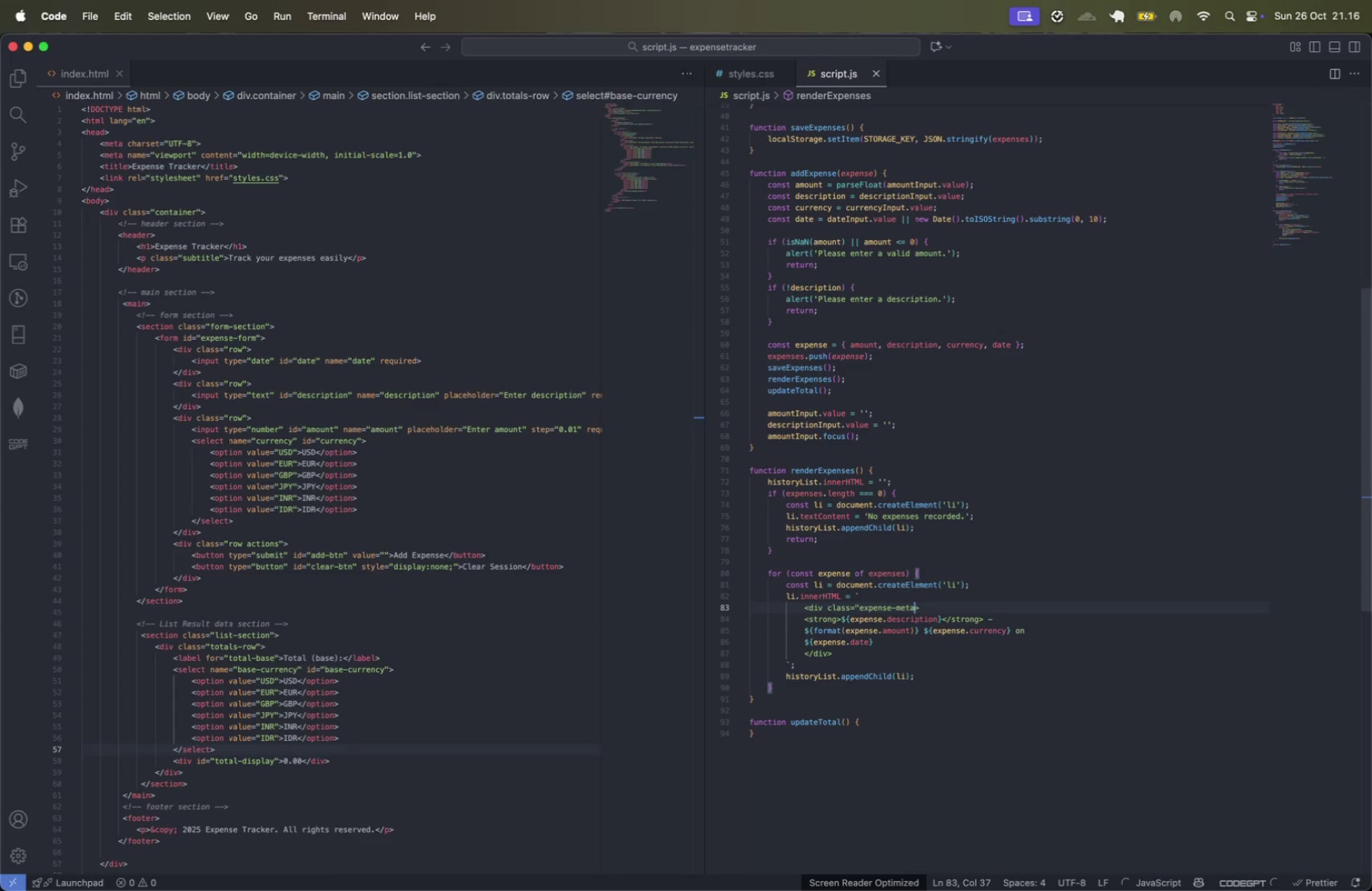 
key(Shift+Quote)
 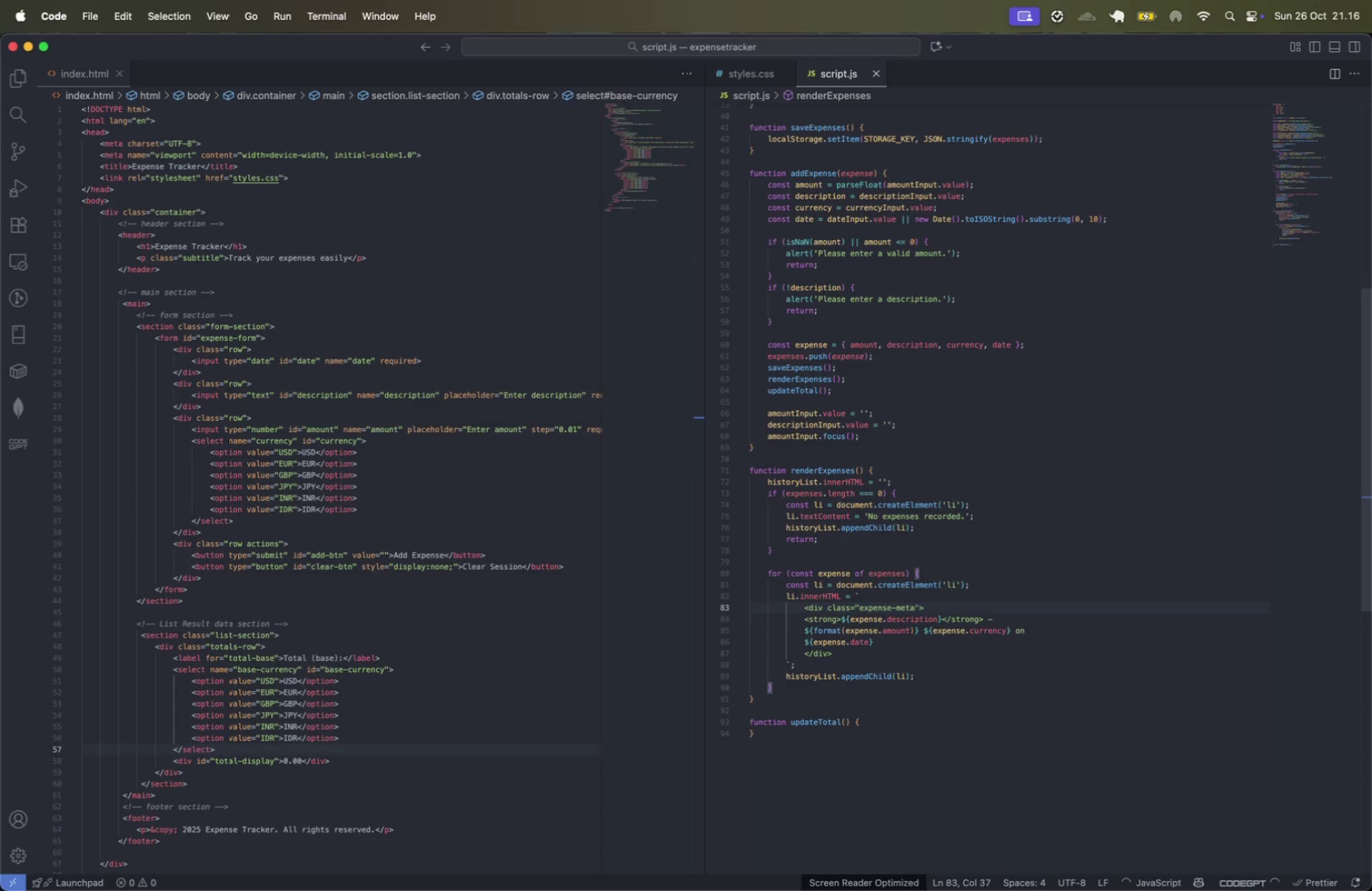 
key(ArrowRight)
 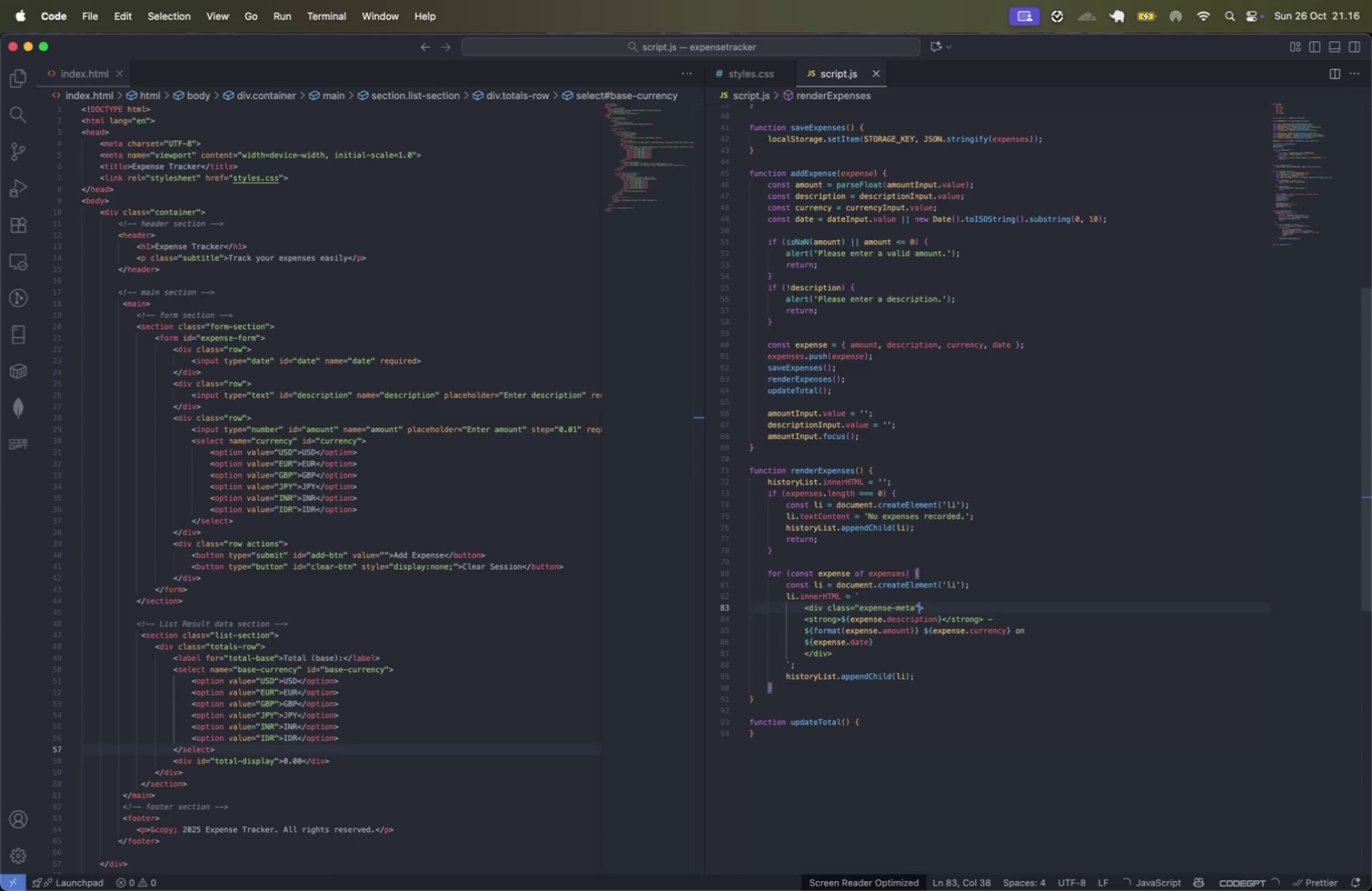 
key(Meta+CommandLeft)
 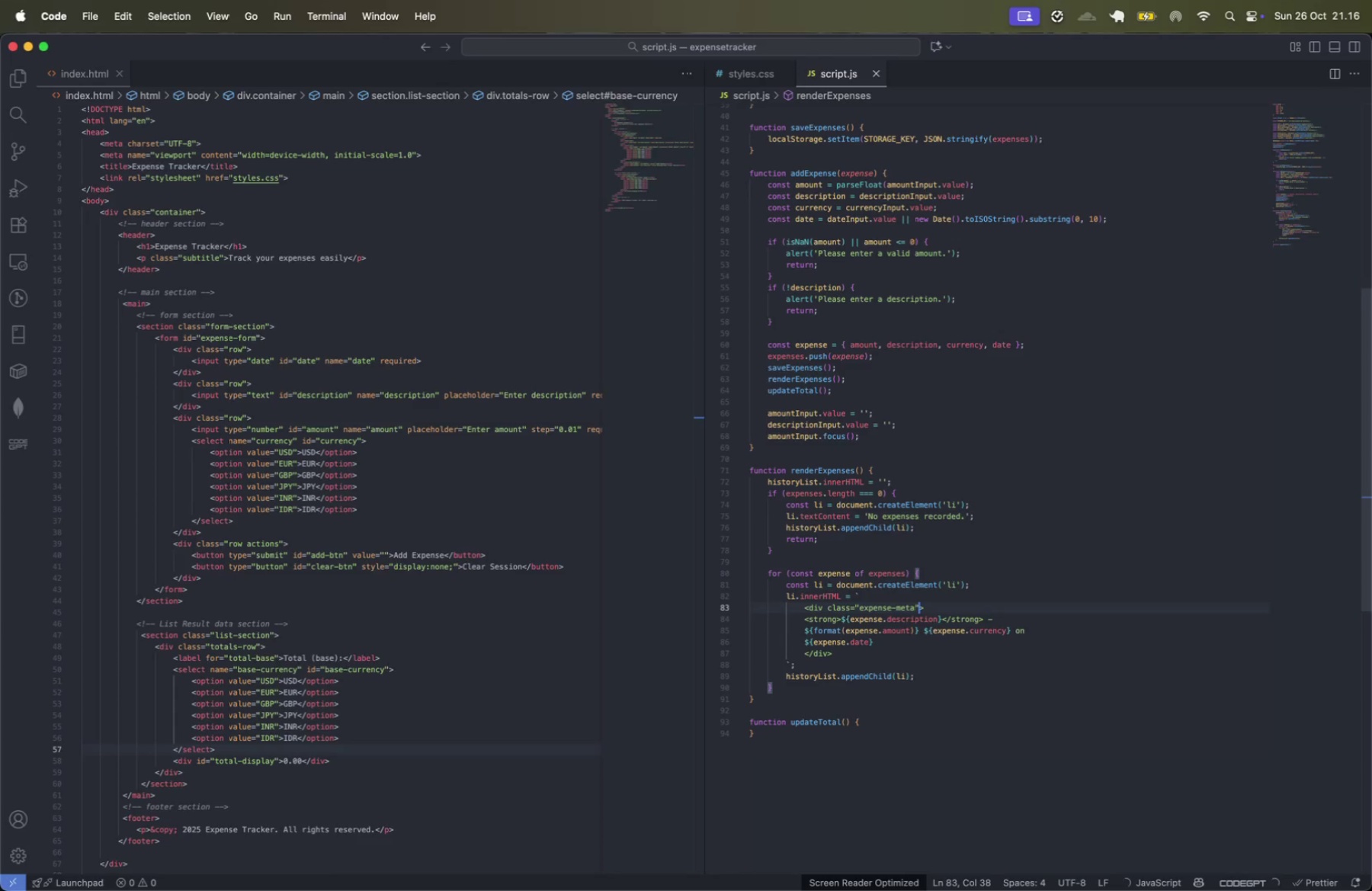 
key(Meta+ArrowRight)
 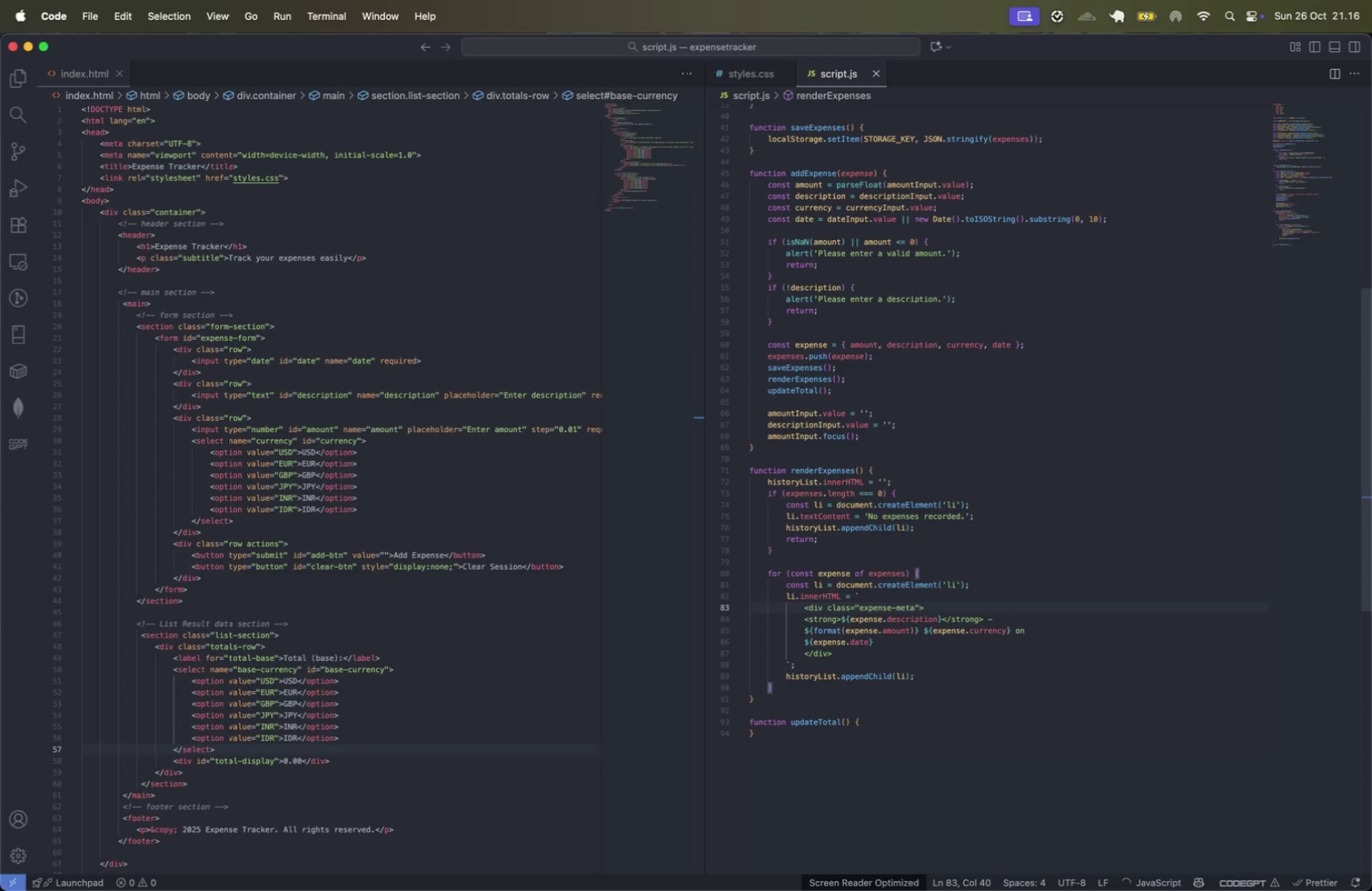 
key(ArrowDown)
 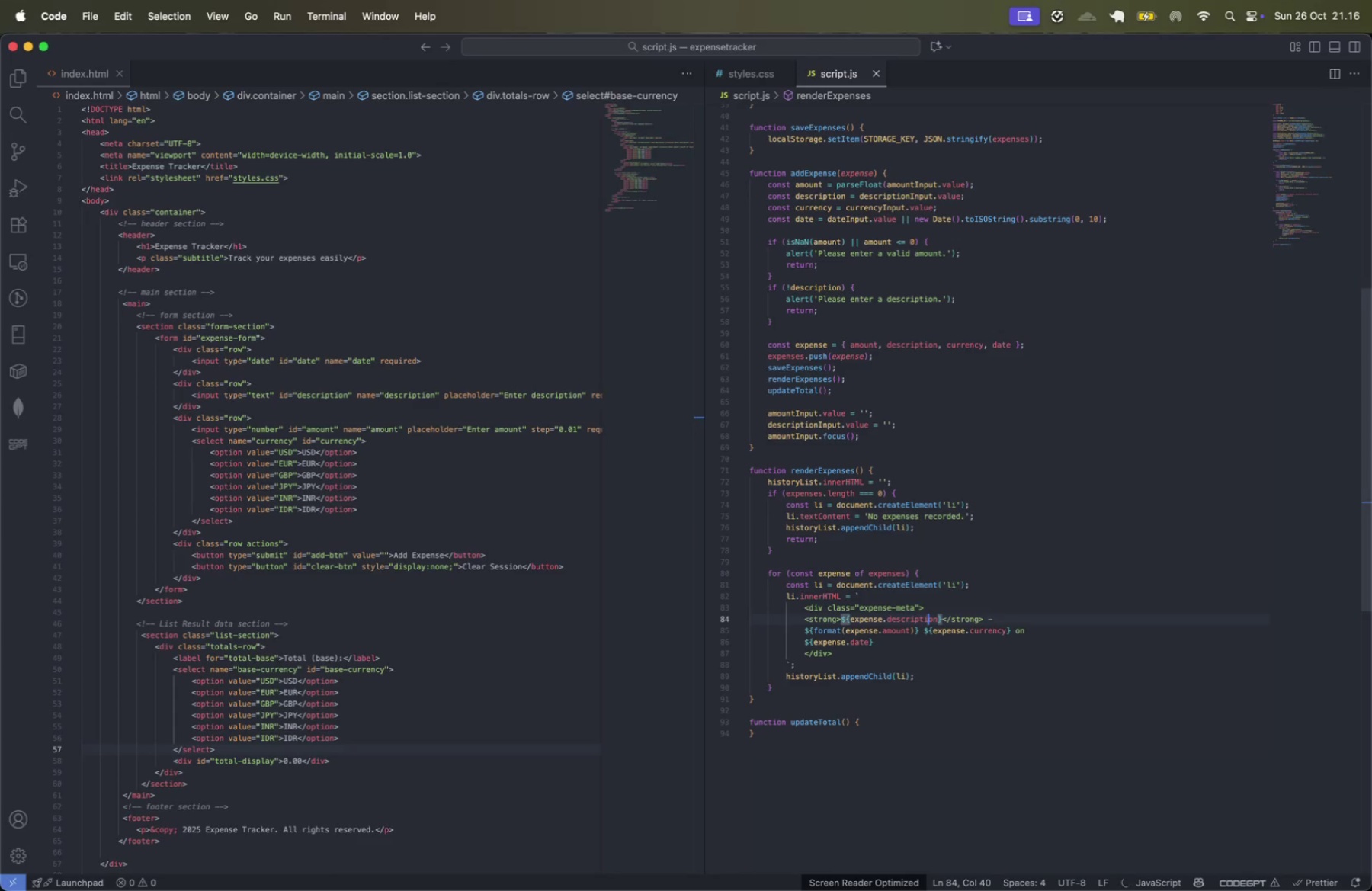 
key(Meta+CommandLeft)
 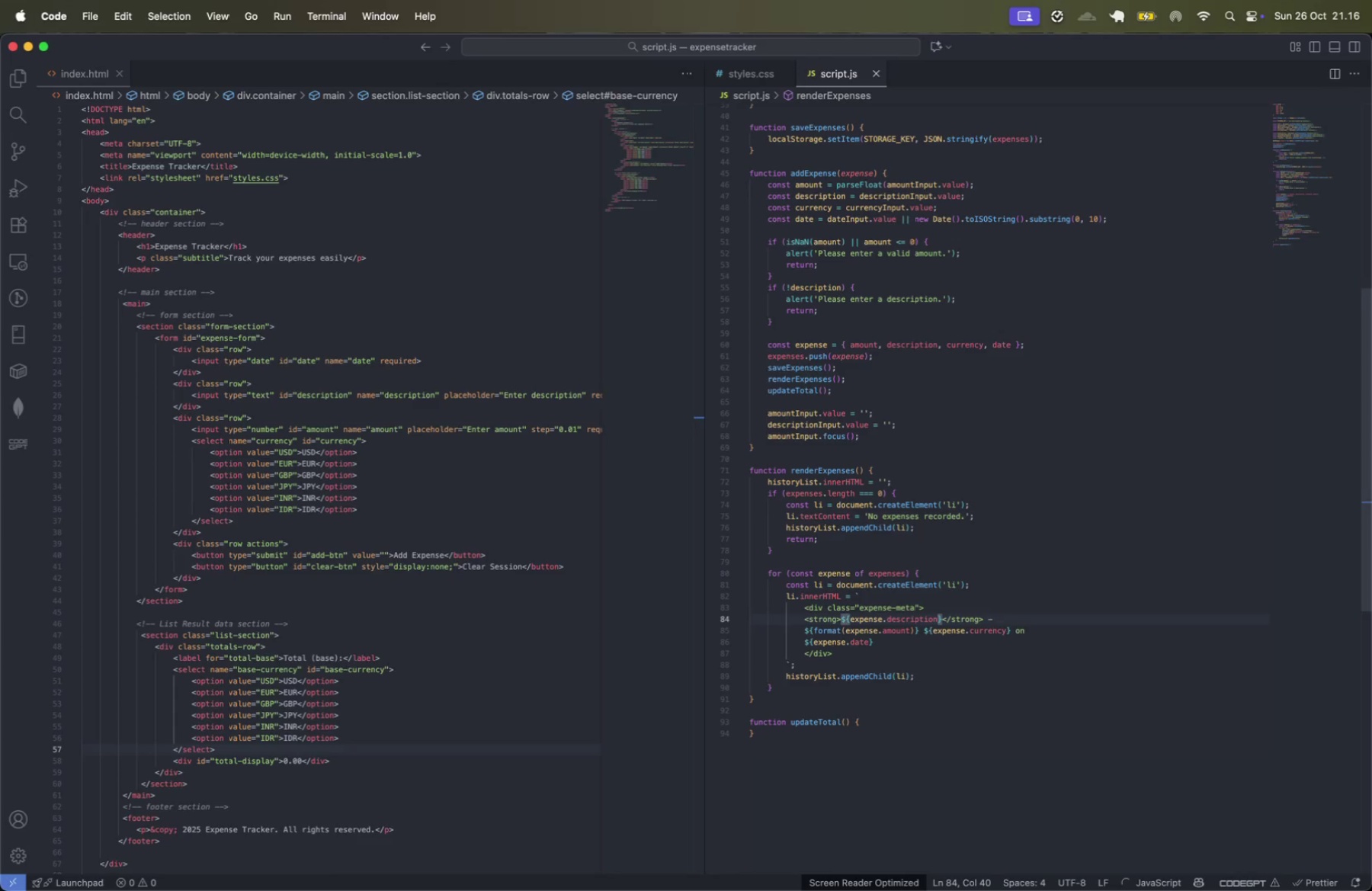 
key(Meta+ArrowRight)
 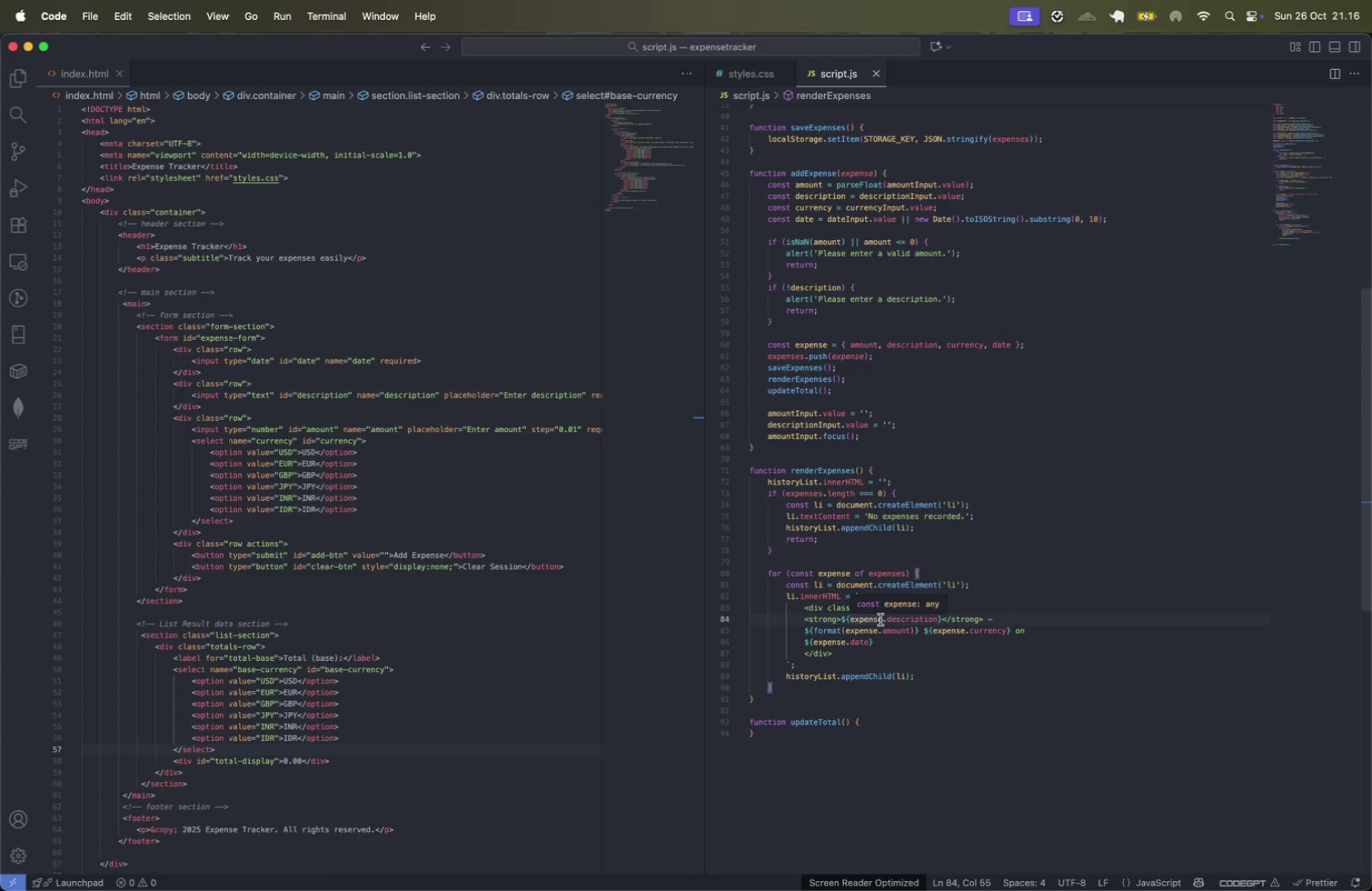 
wait(7.81)
 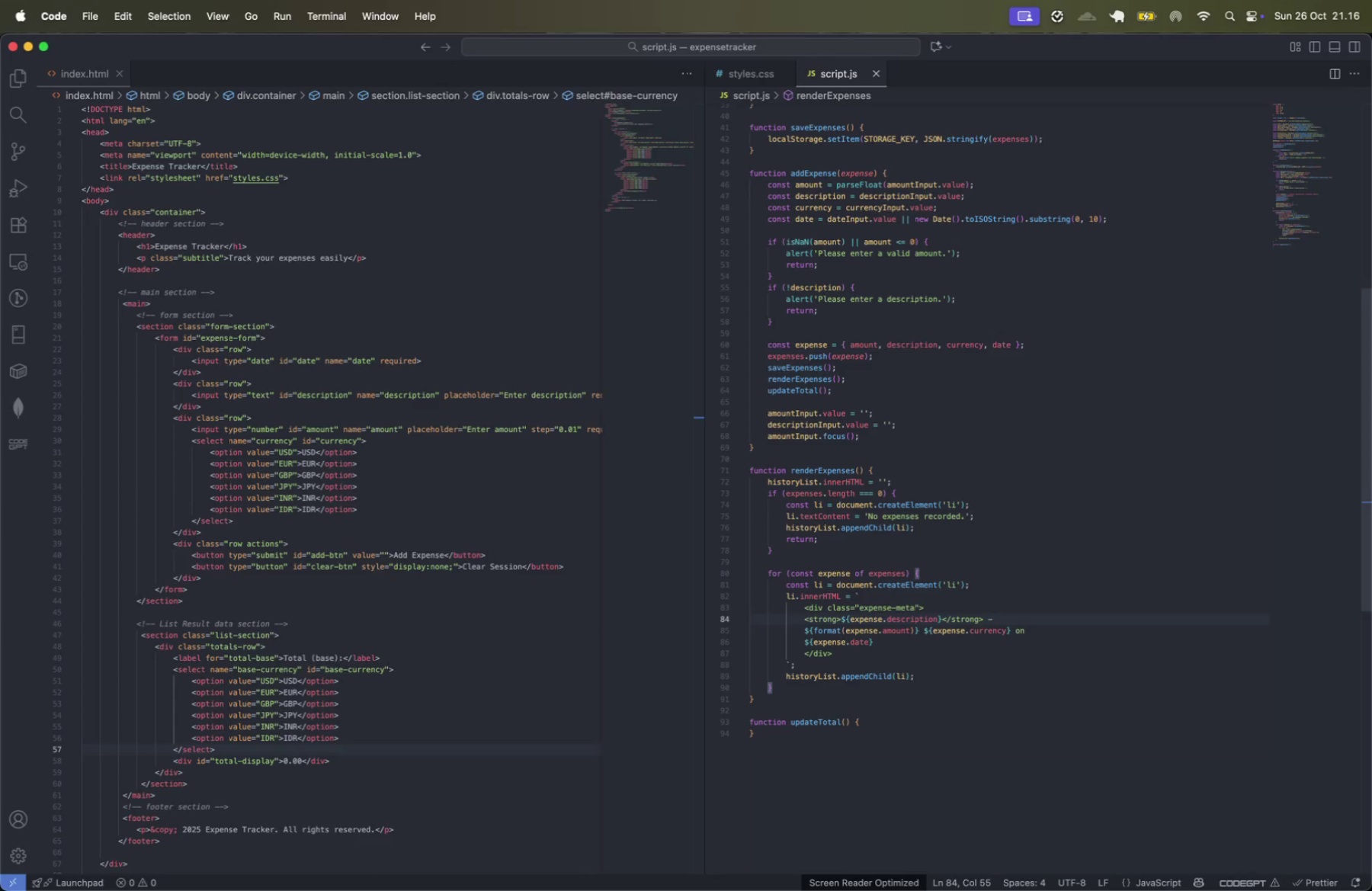 
left_click([974, 625])
 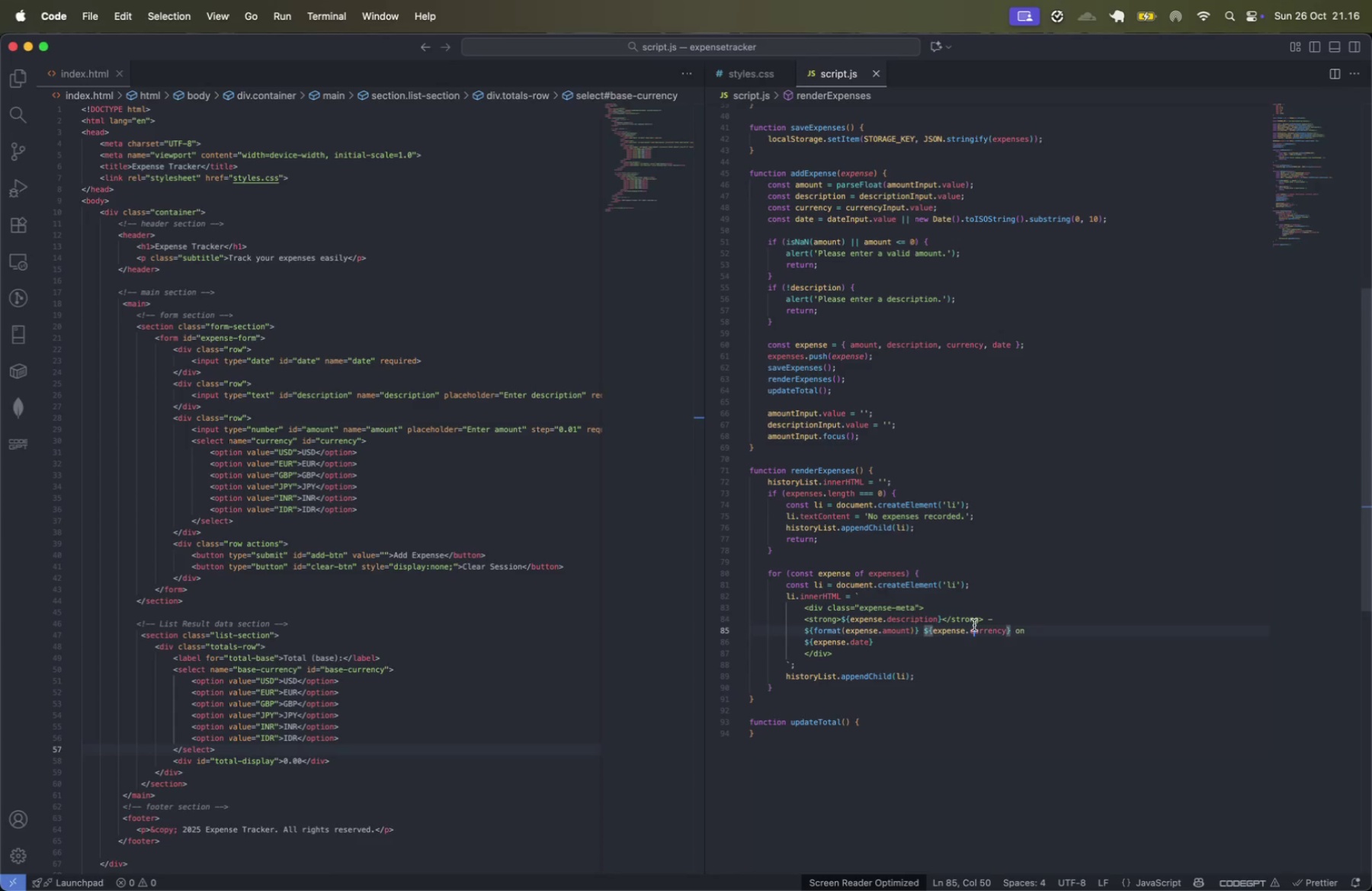 
key(ArrowUp)
 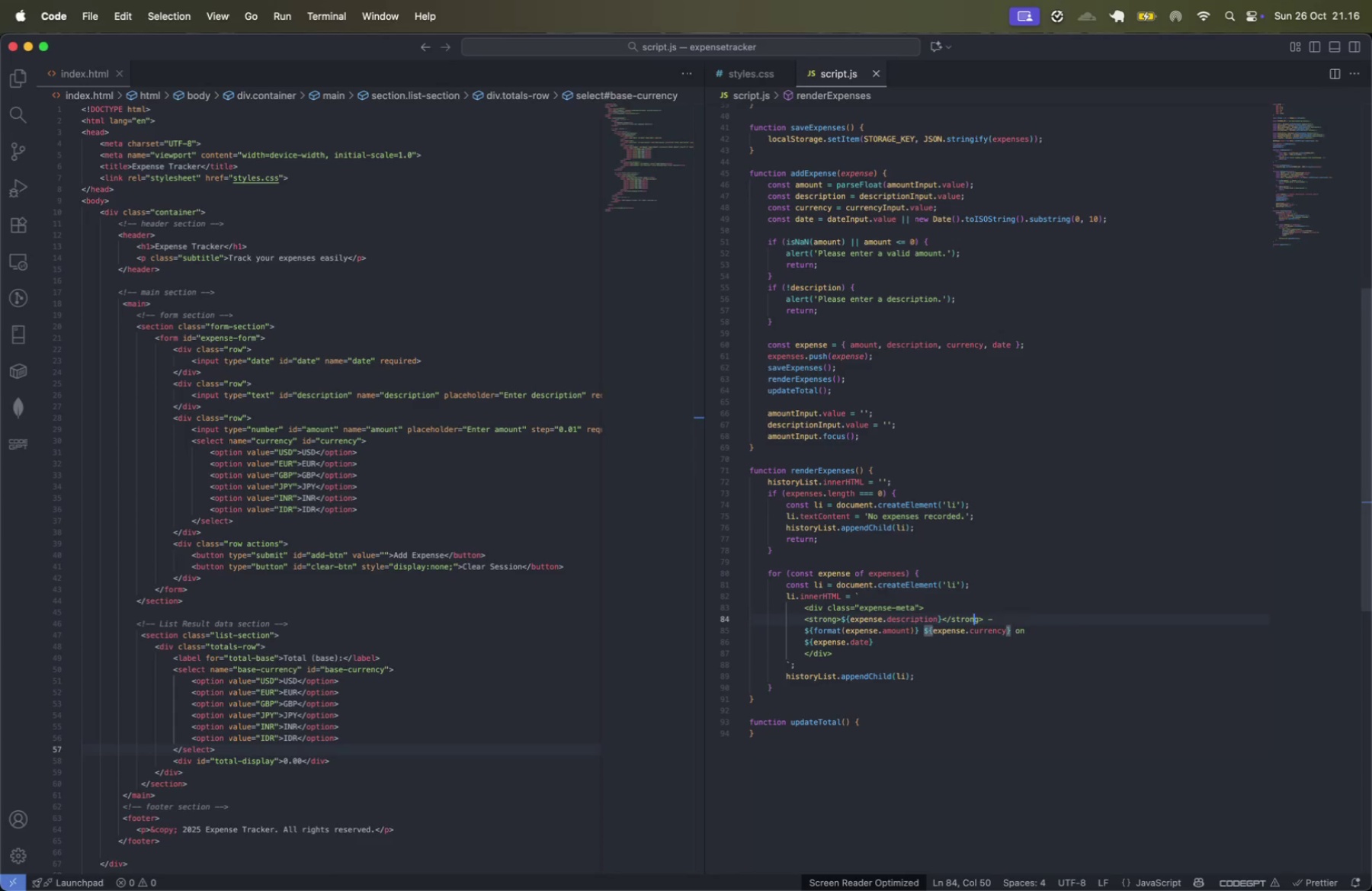 
key(ArrowRight)
 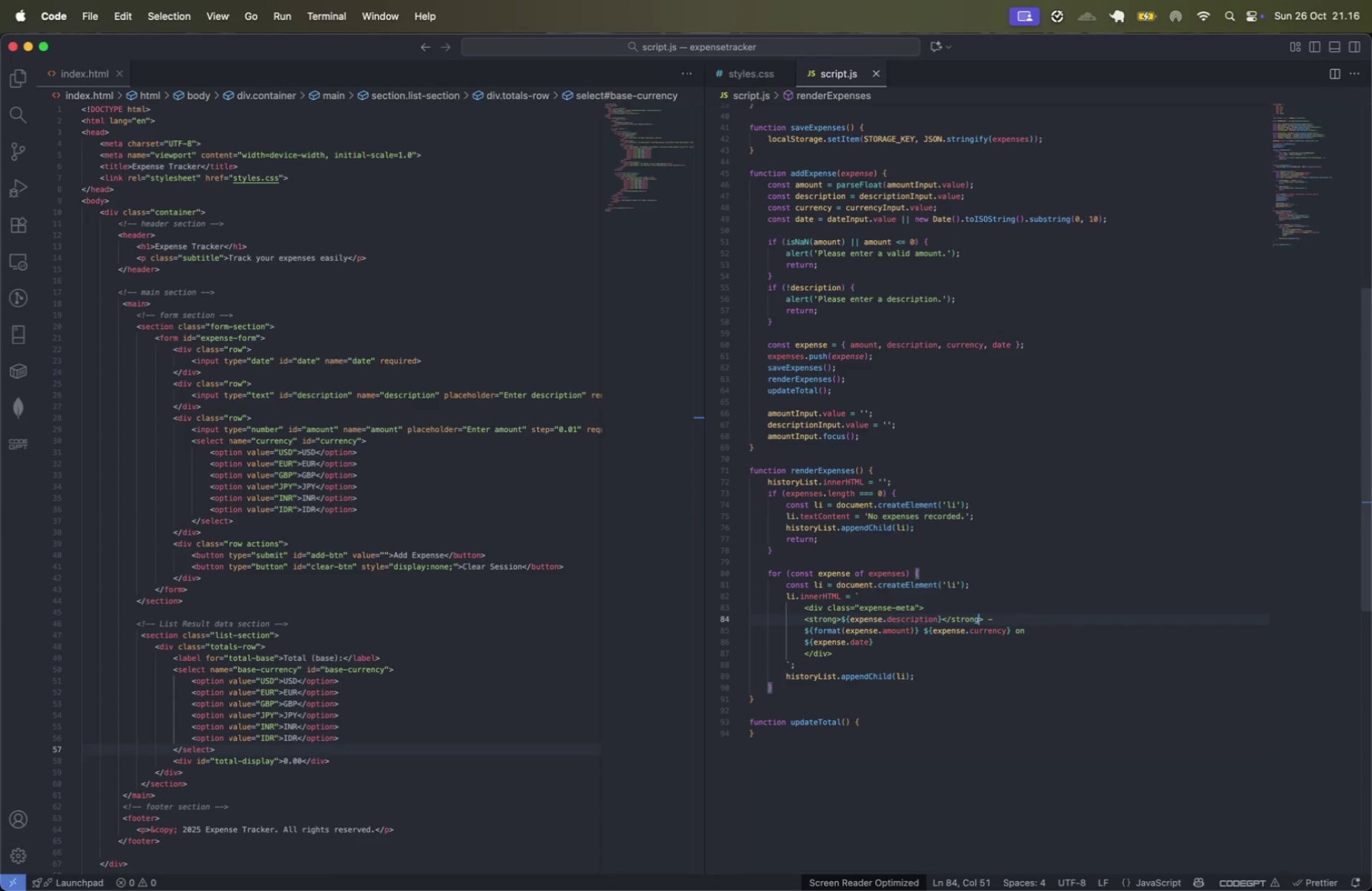 
key(ArrowRight)
 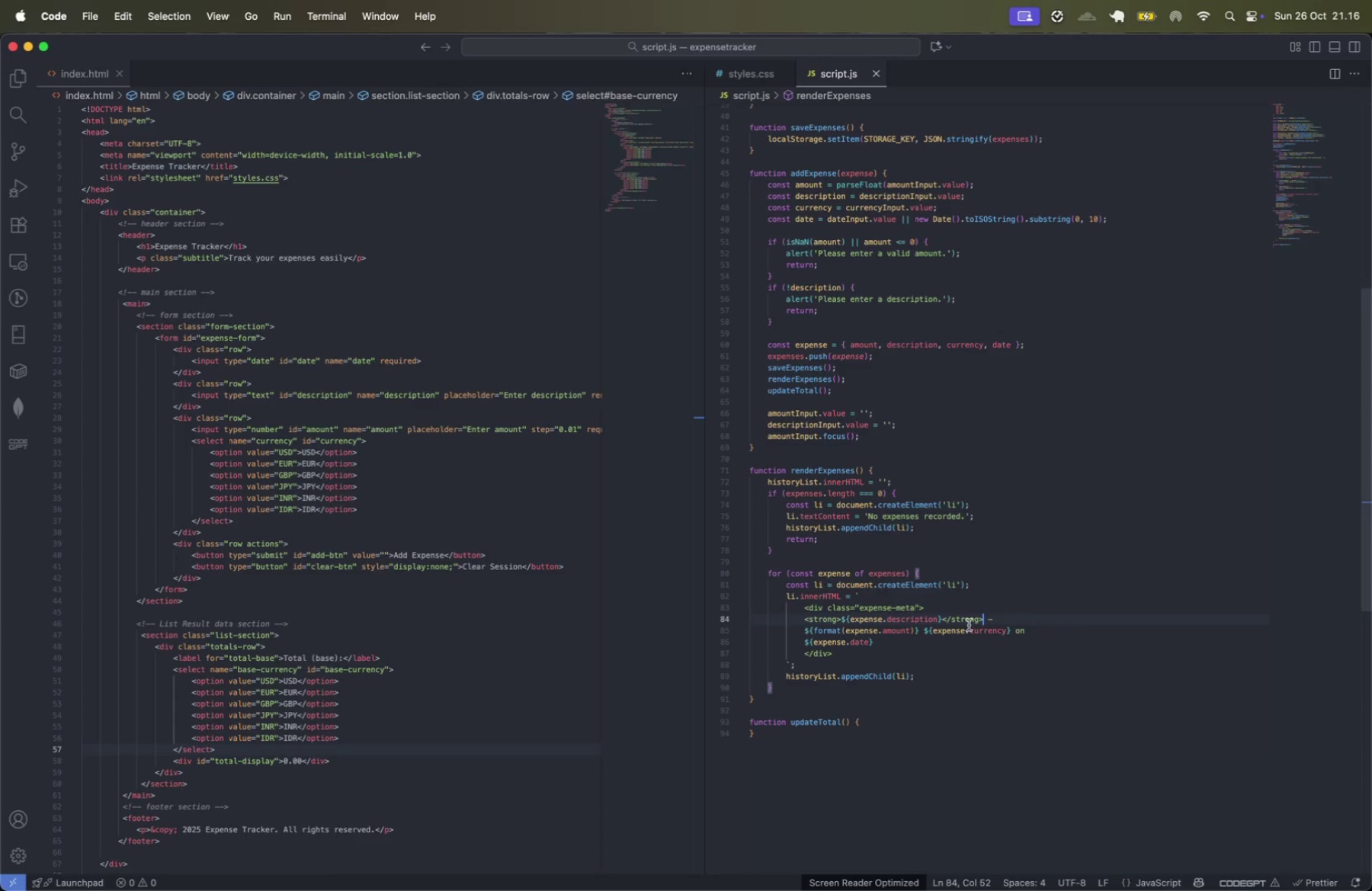 
hold_key(key=ShiftLeft, duration=1.23)
left_click([803, 620])
 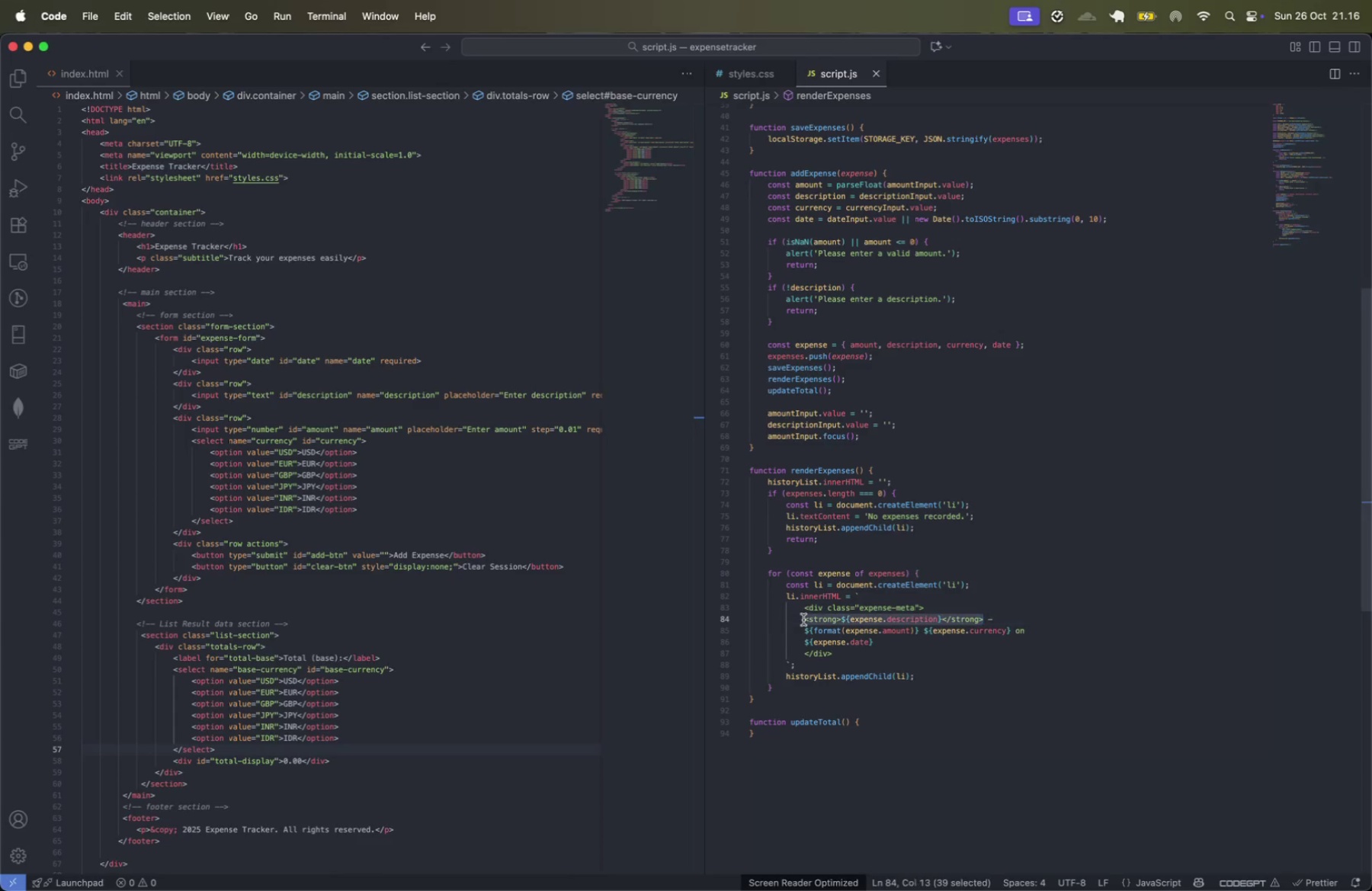 
key(Meta+CommandLeft)
 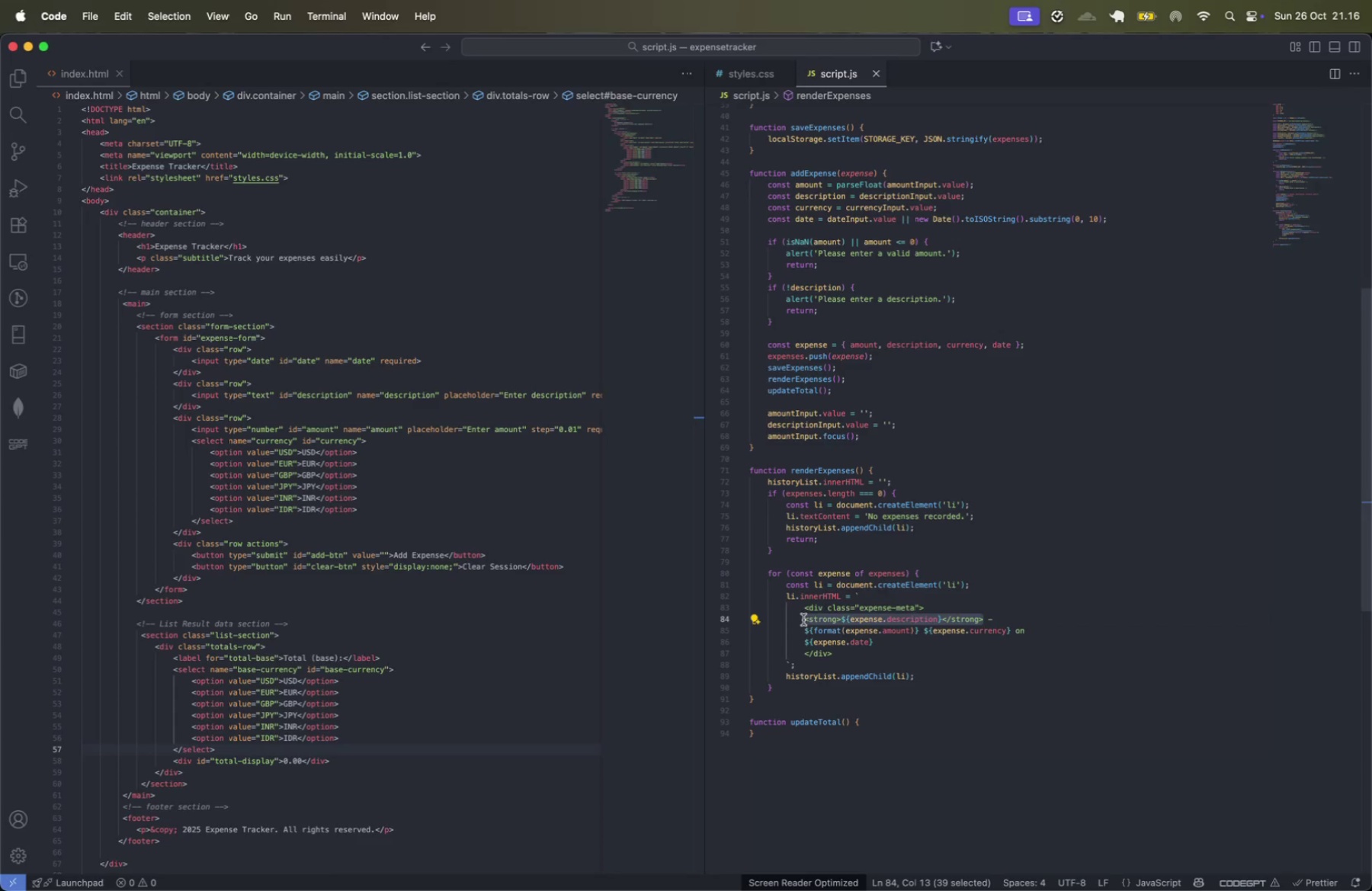 
key(Meta+X)
 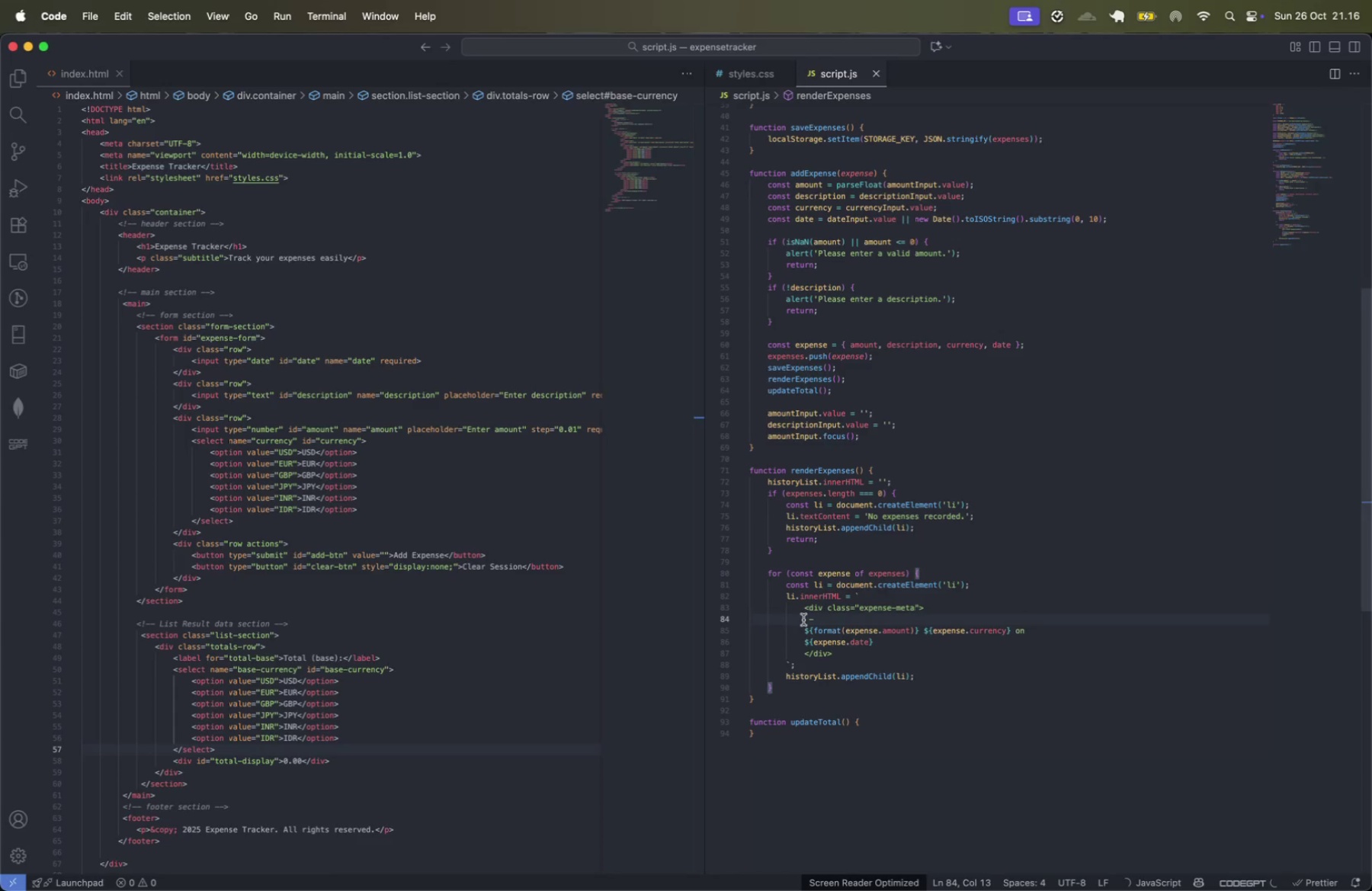 
type(<div>)
 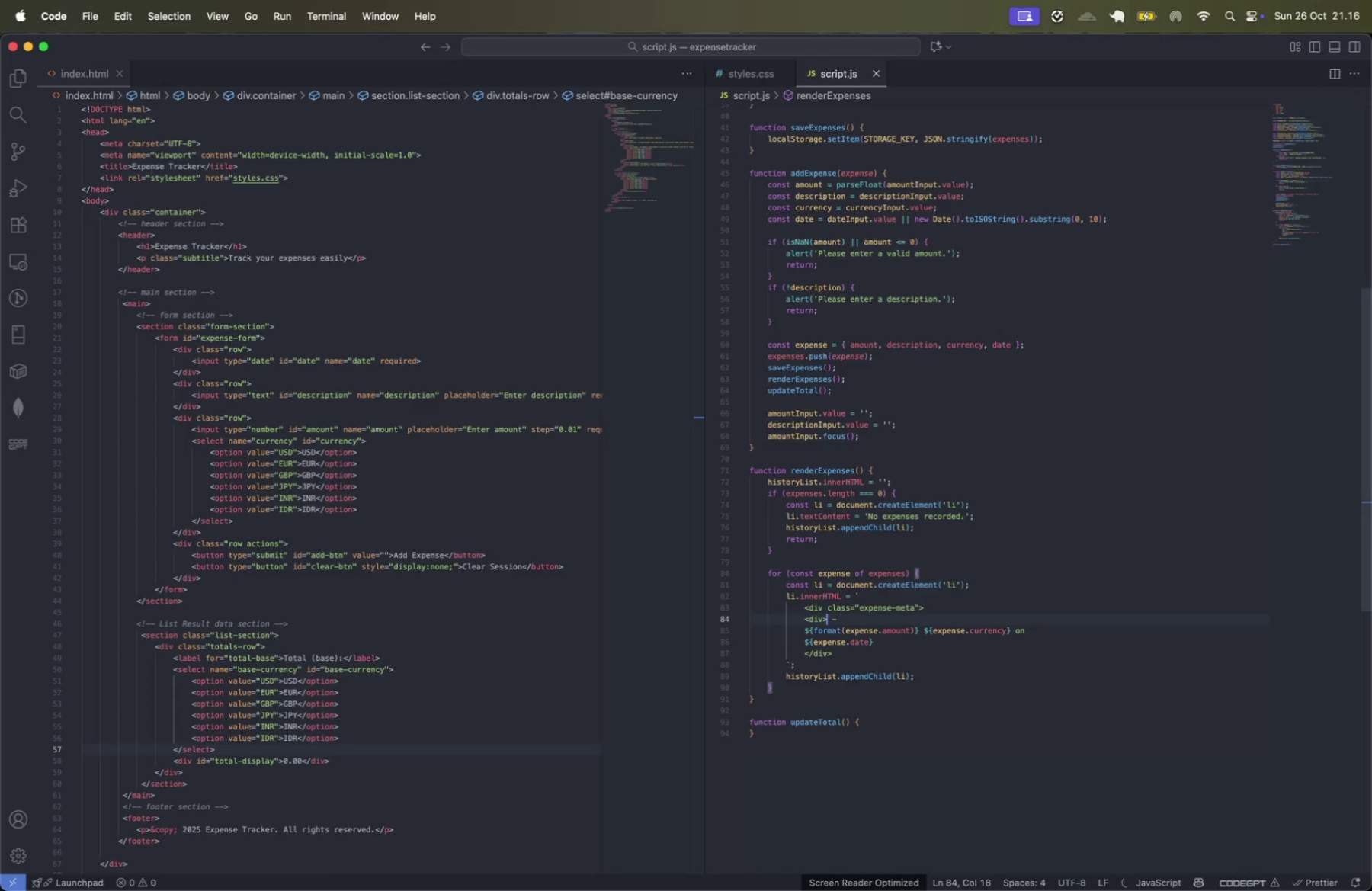 
key(Meta+V)
 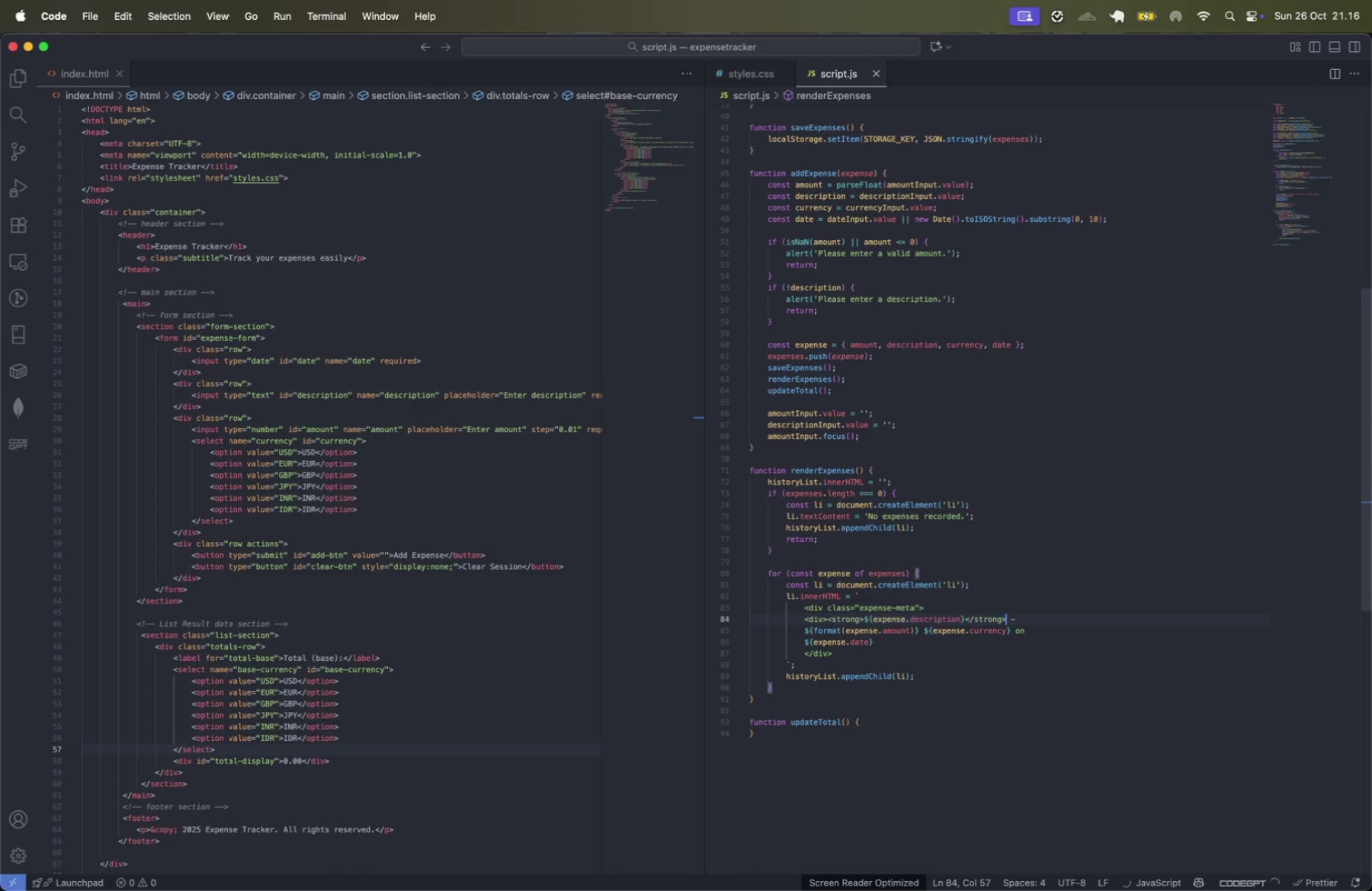 
type(</div>)
 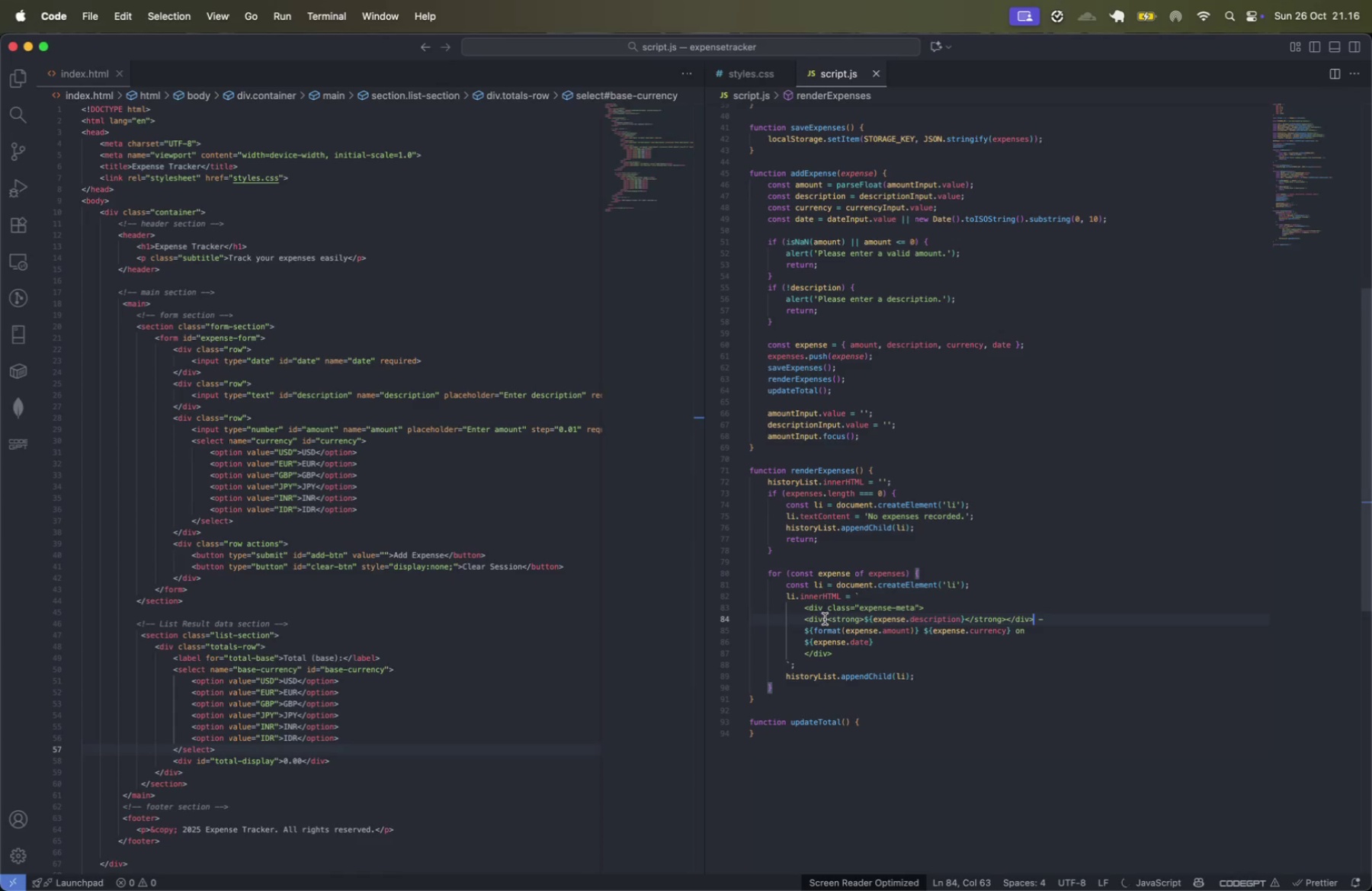 
wait(8.64)
 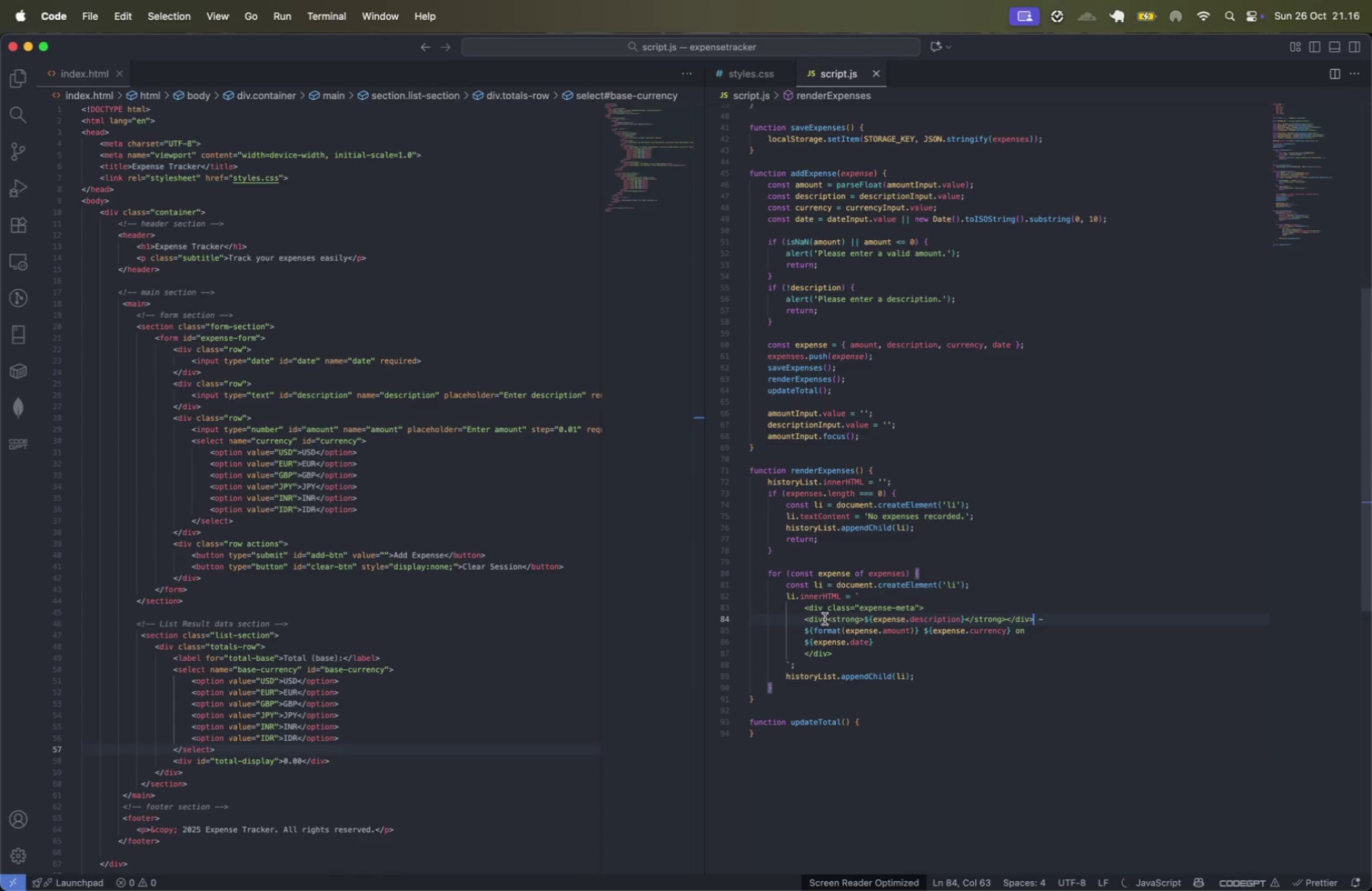 
key(ArrowDown)
 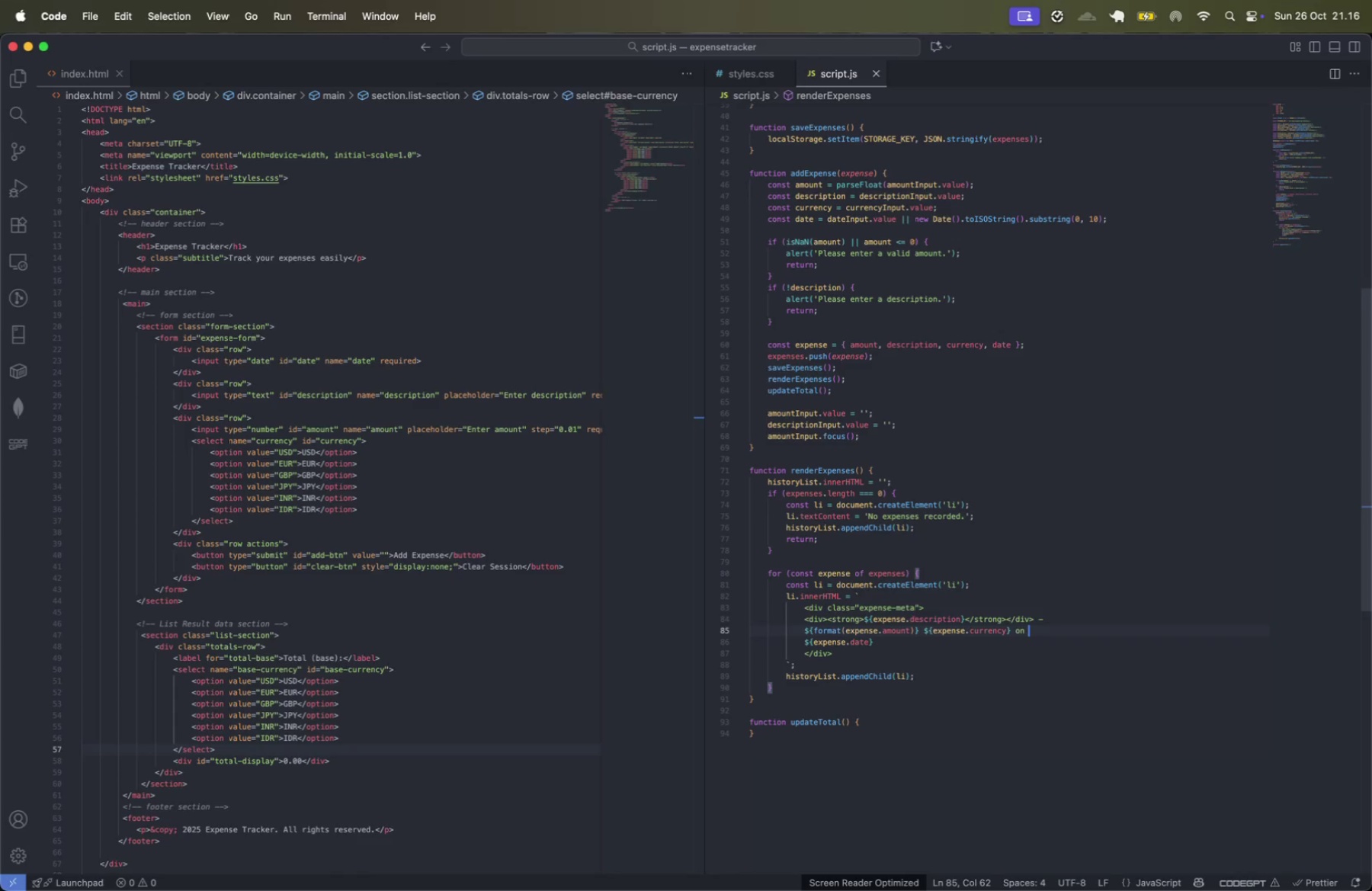 
key(ArrowDown)
 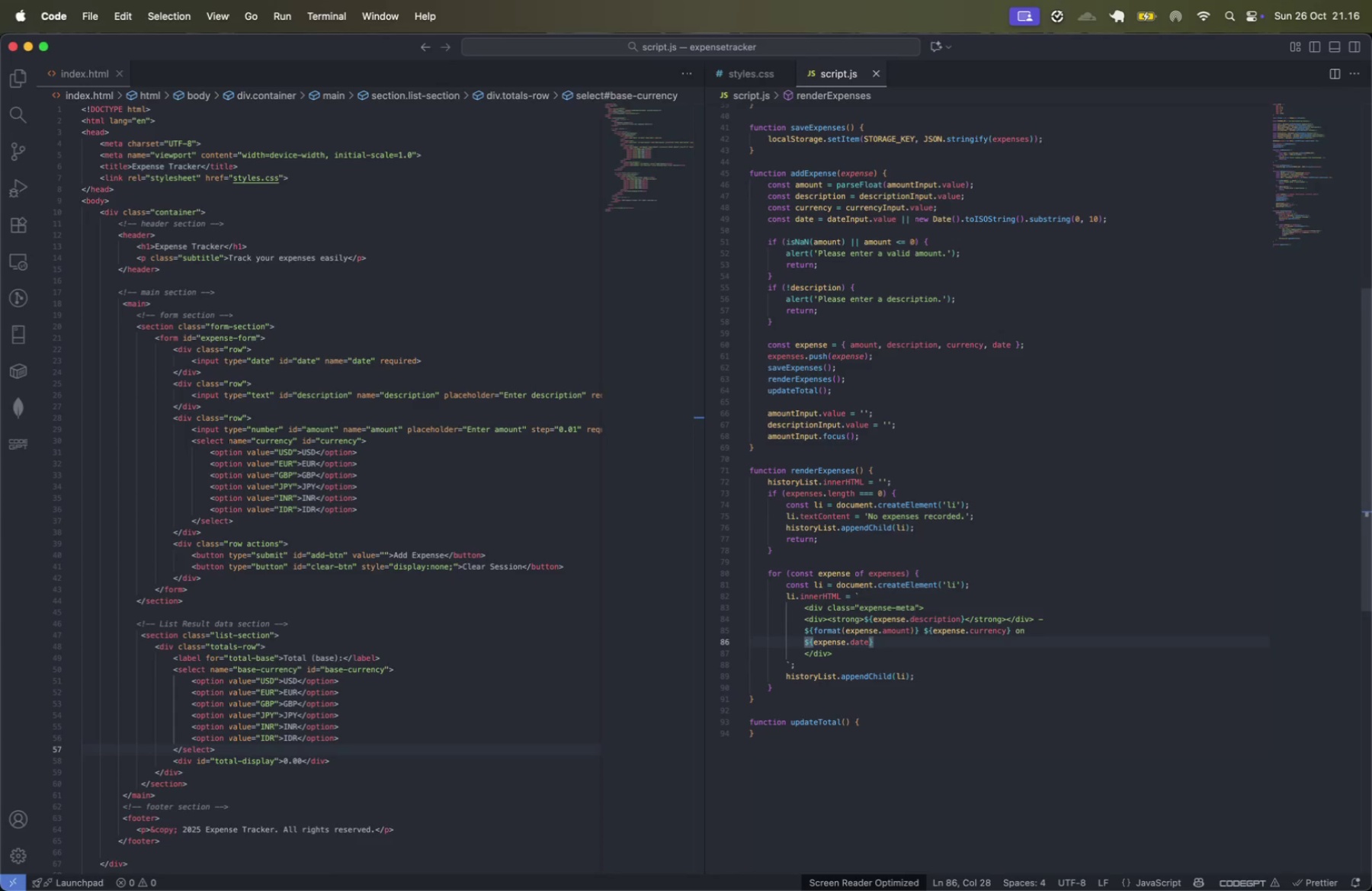 
key(Shift+ArrowUp)
 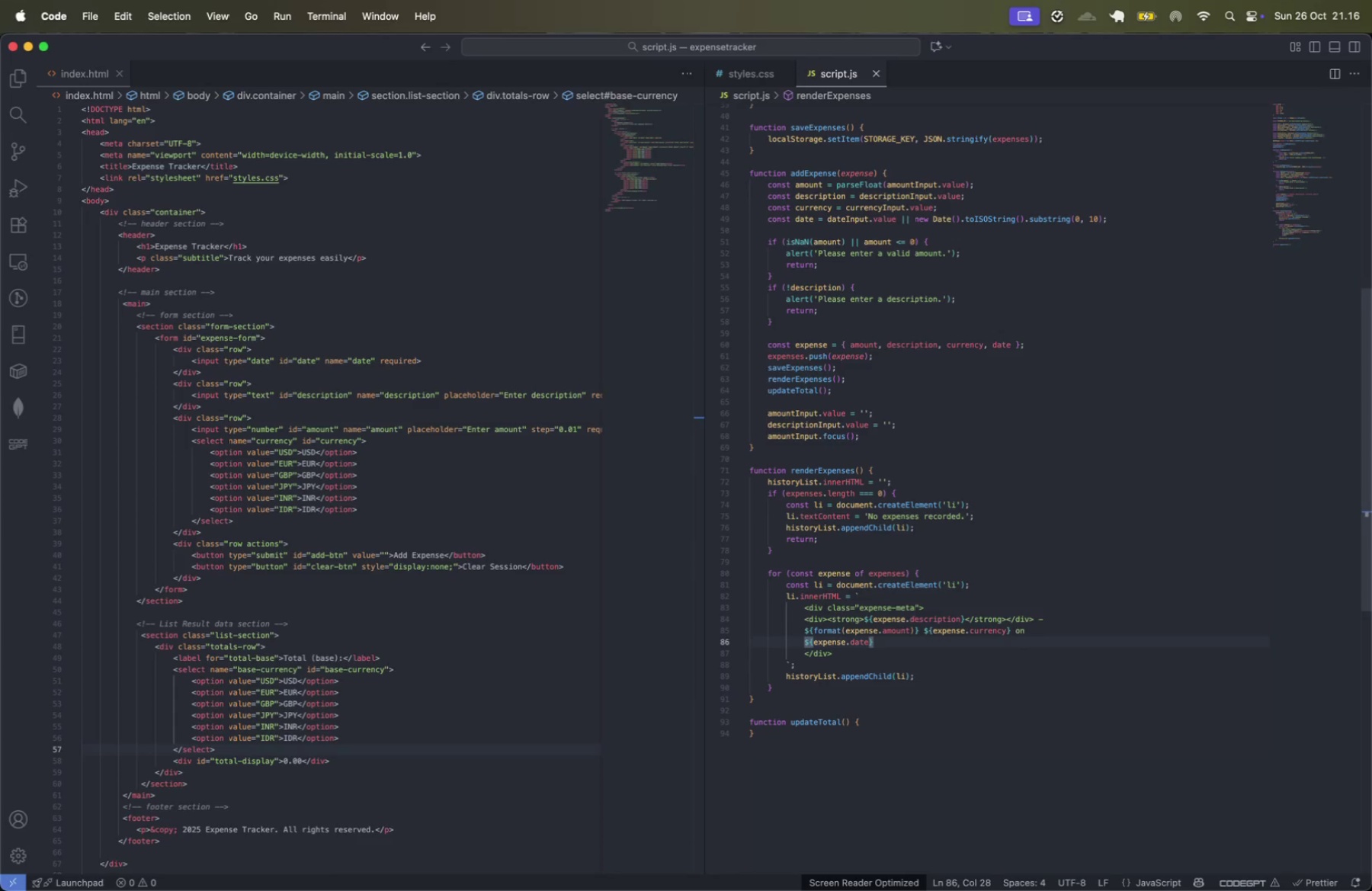 
key(Shift+ArrowUp)
 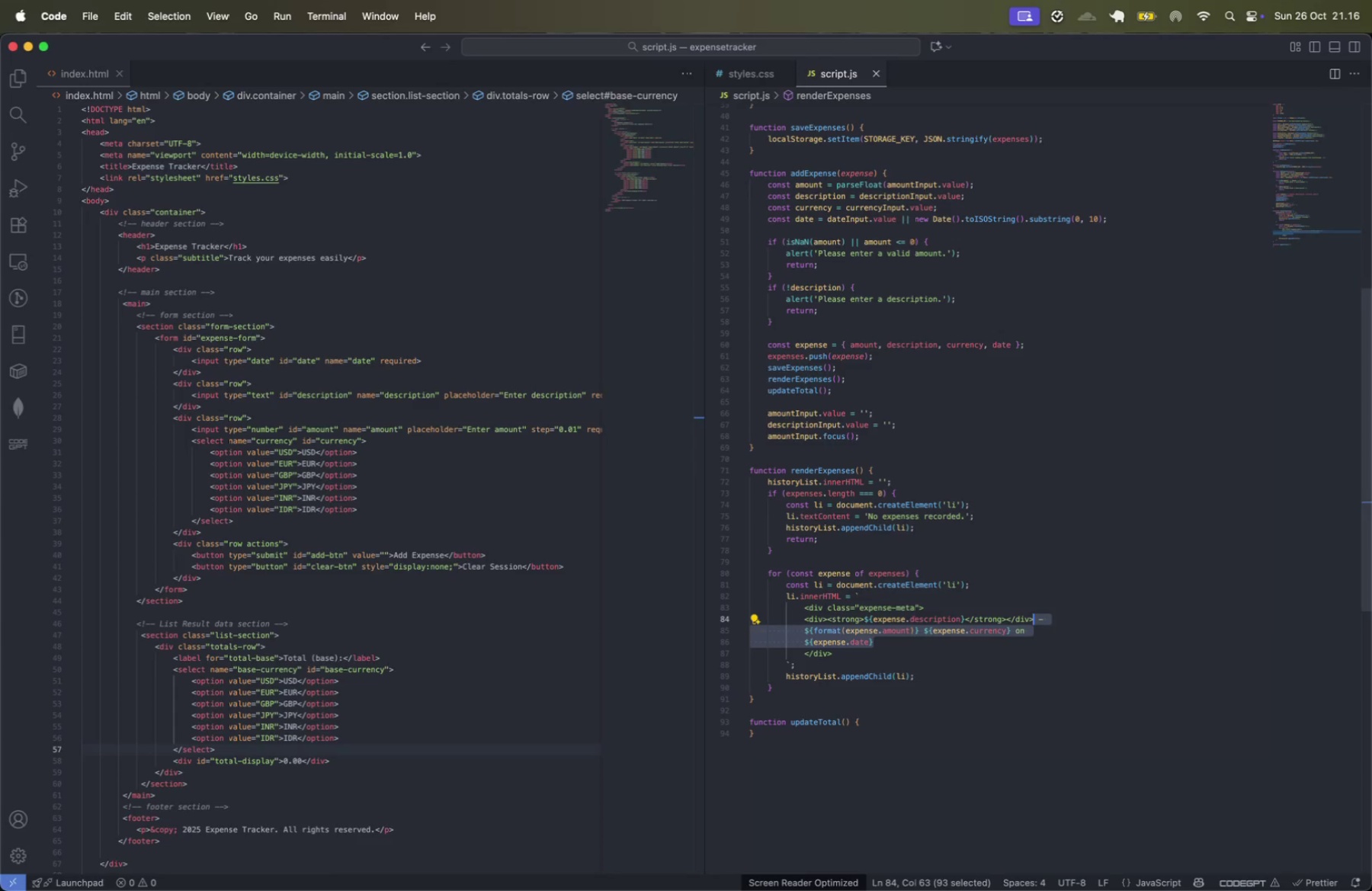 
key(Tab)
 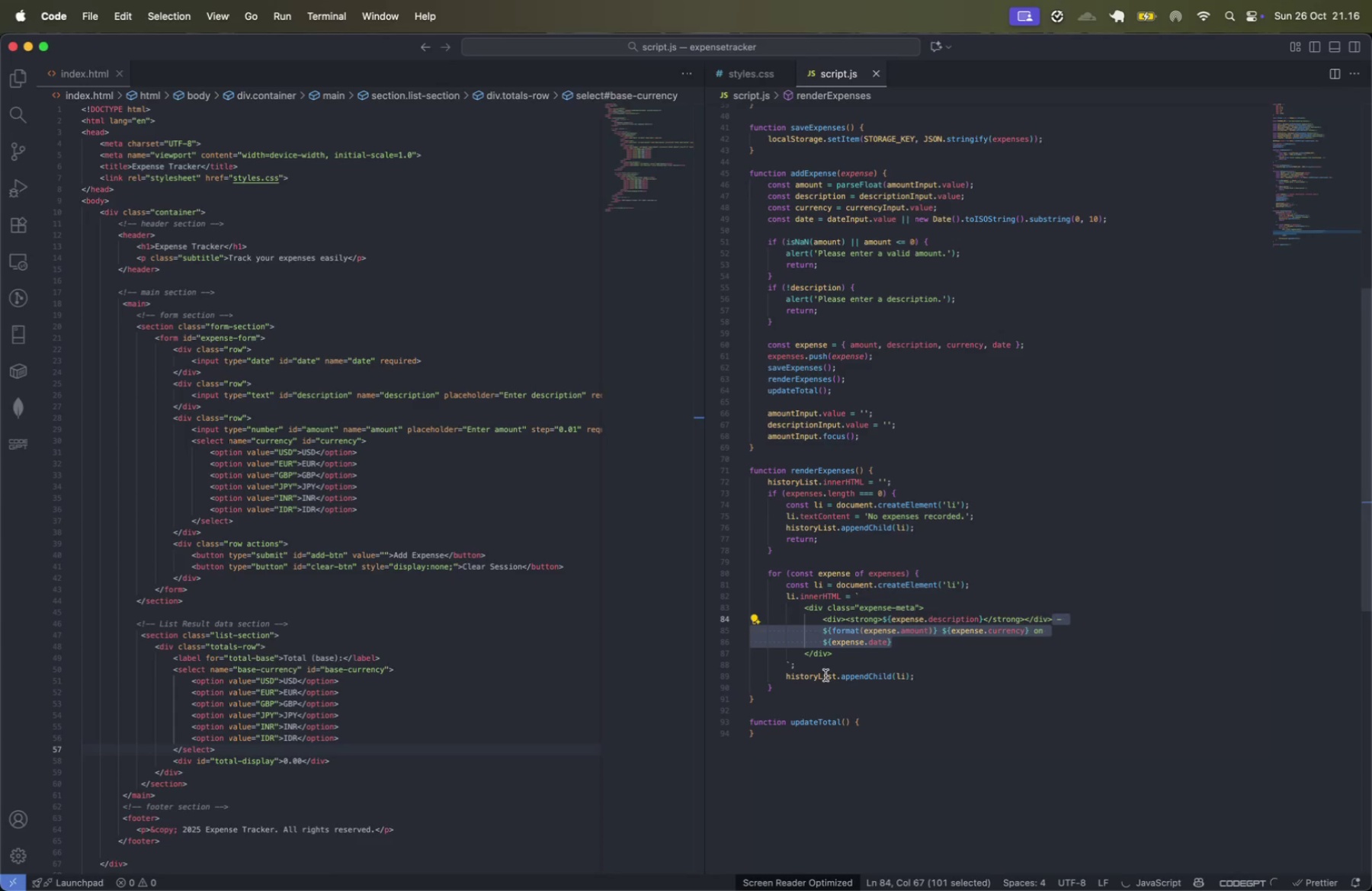 
left_click([916, 645])
 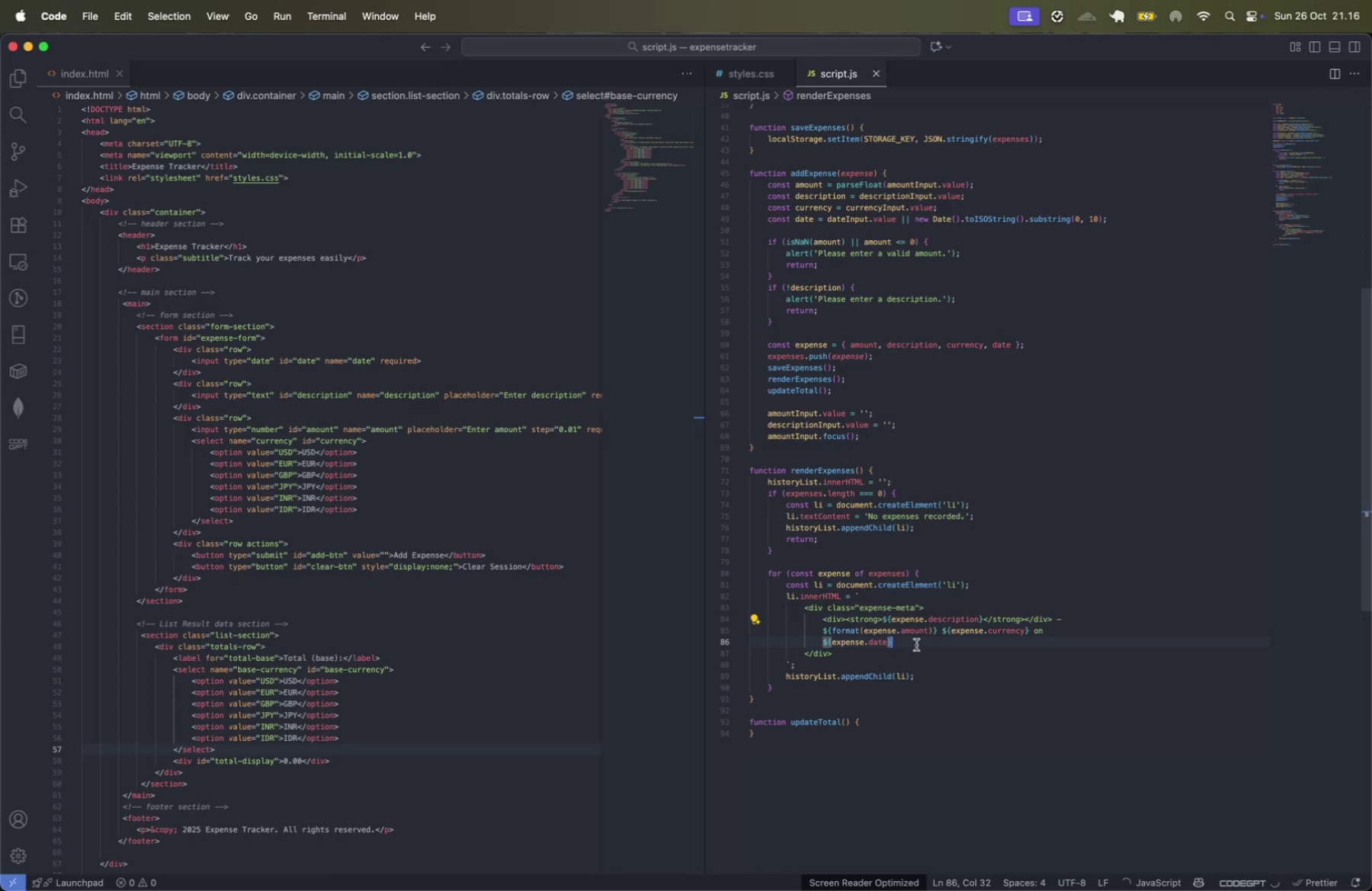 
key(Enter)
 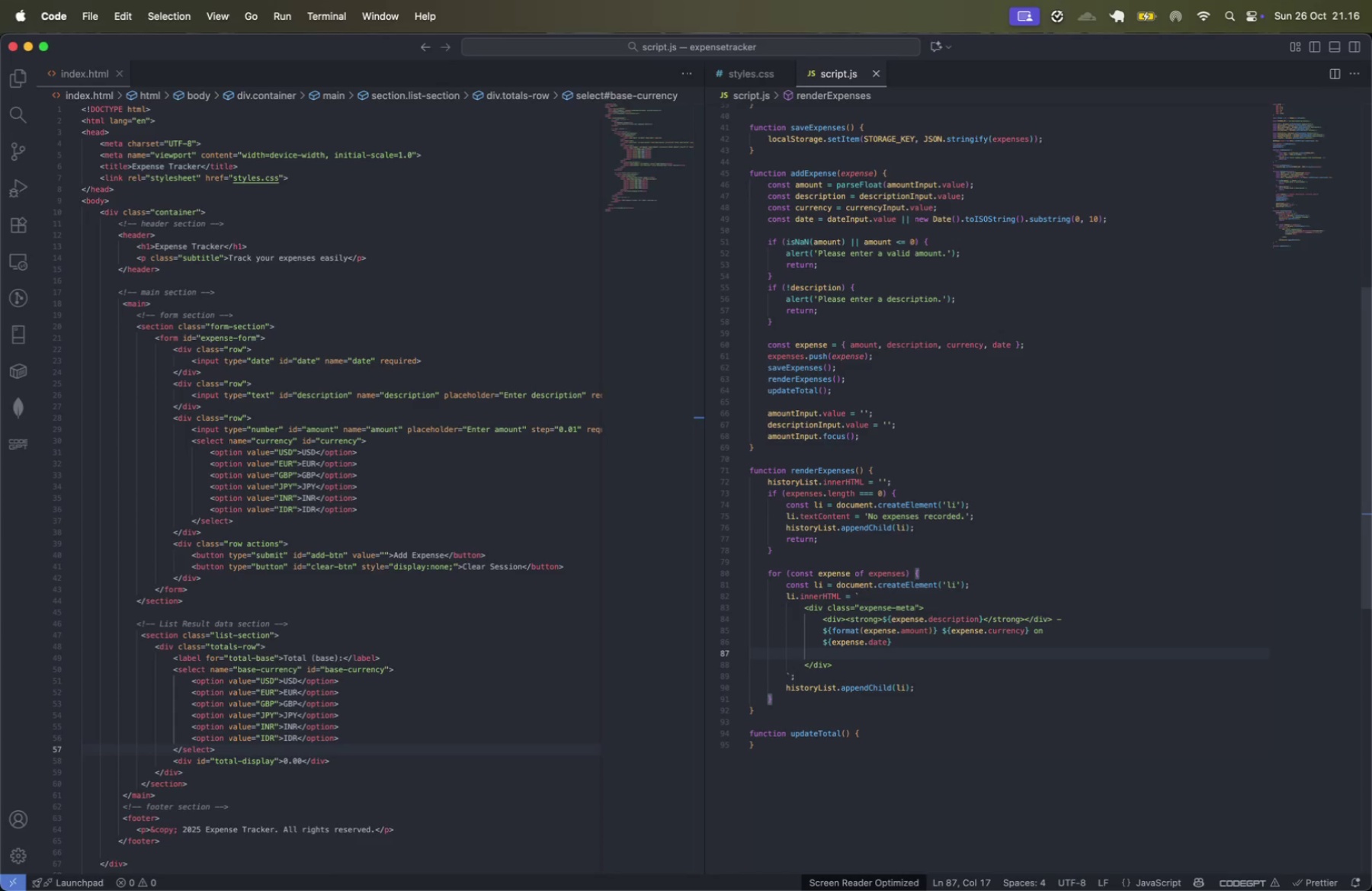 
type(>)
key(Backspace)
type(<div>)
 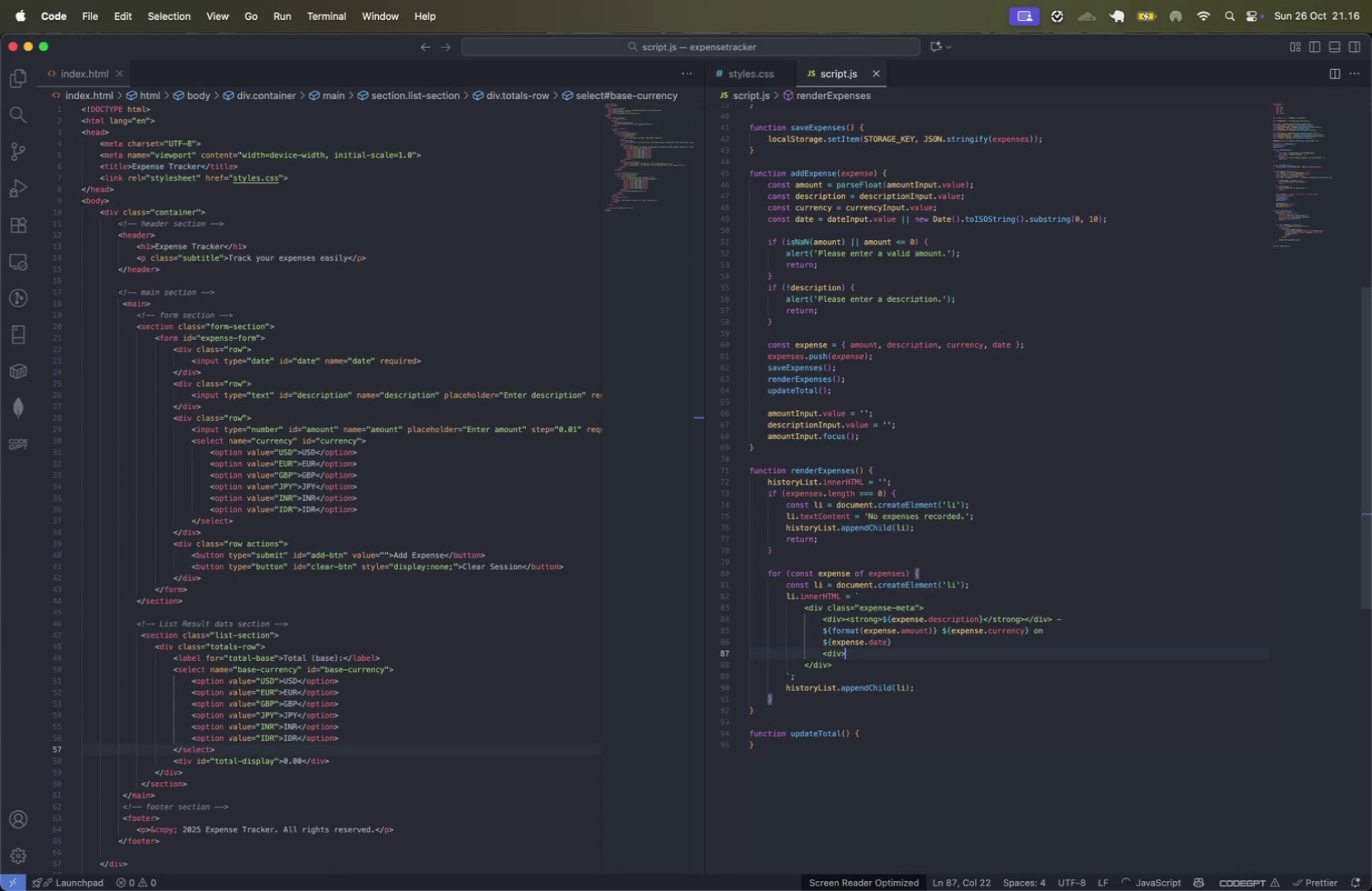 
key(Enter)
 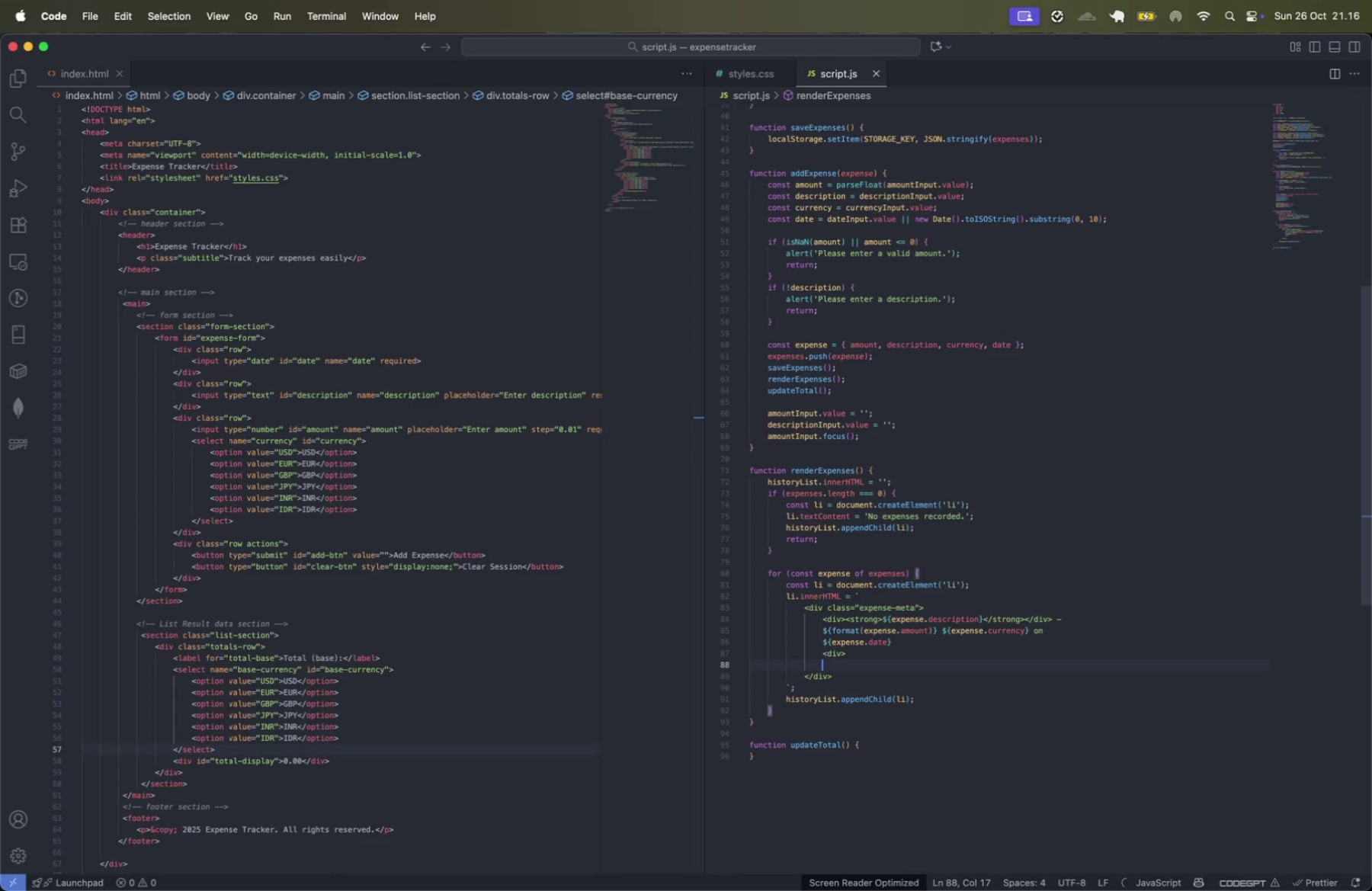 
type(M/)
key(Backspace)
key(Backspace)
type(</div)
key(Tab)
 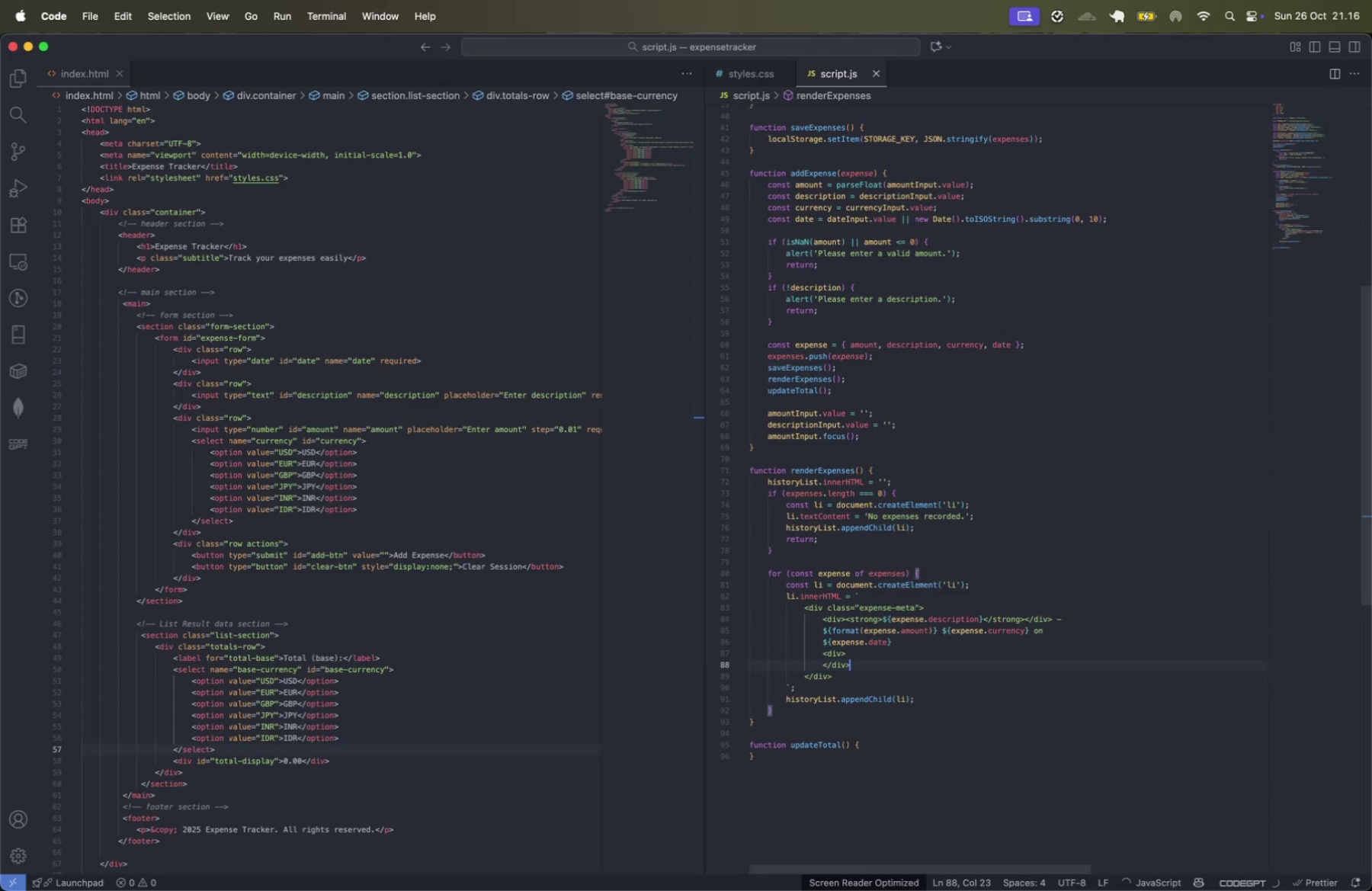 
 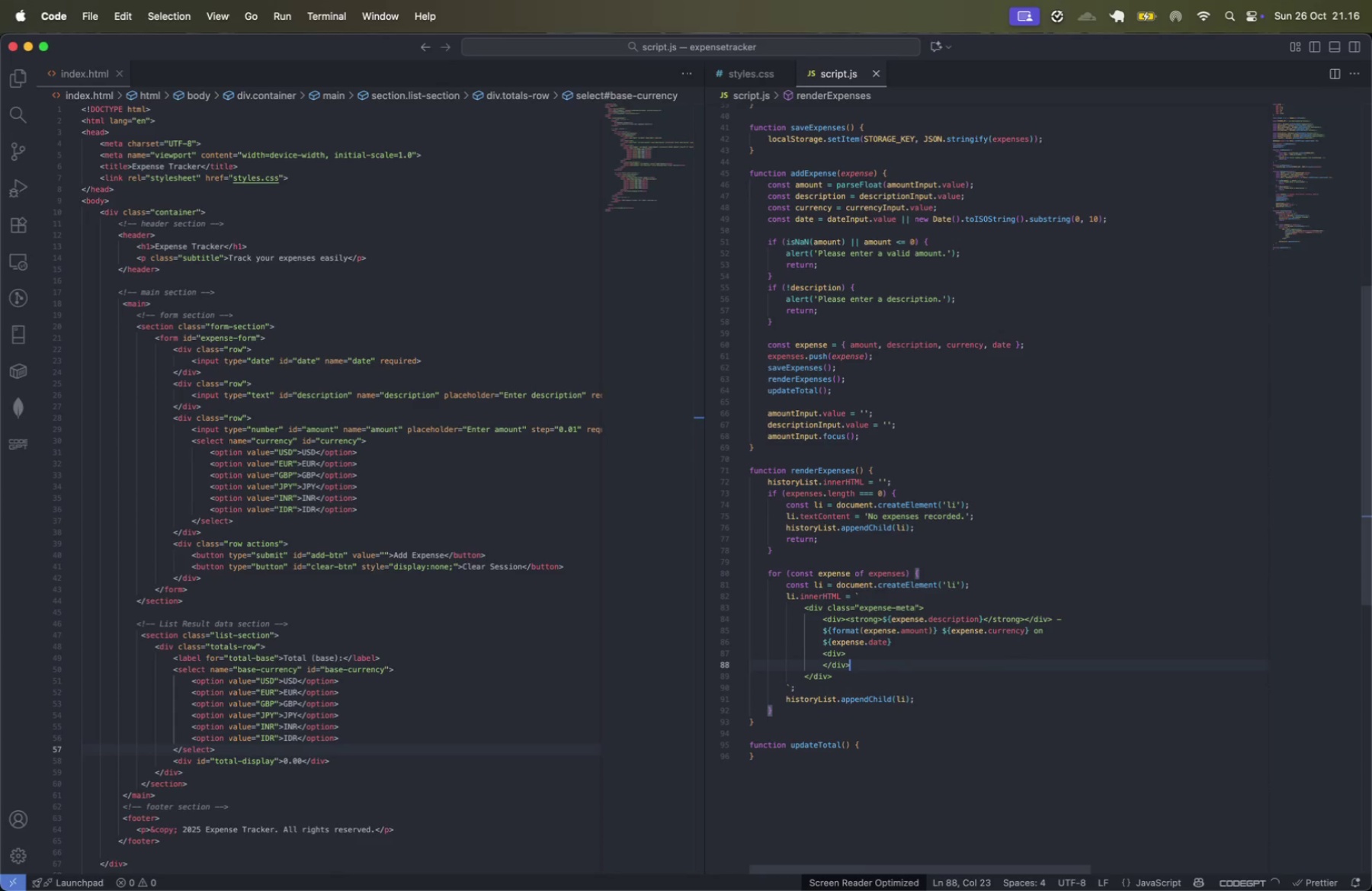 
key(ArrowUp)
 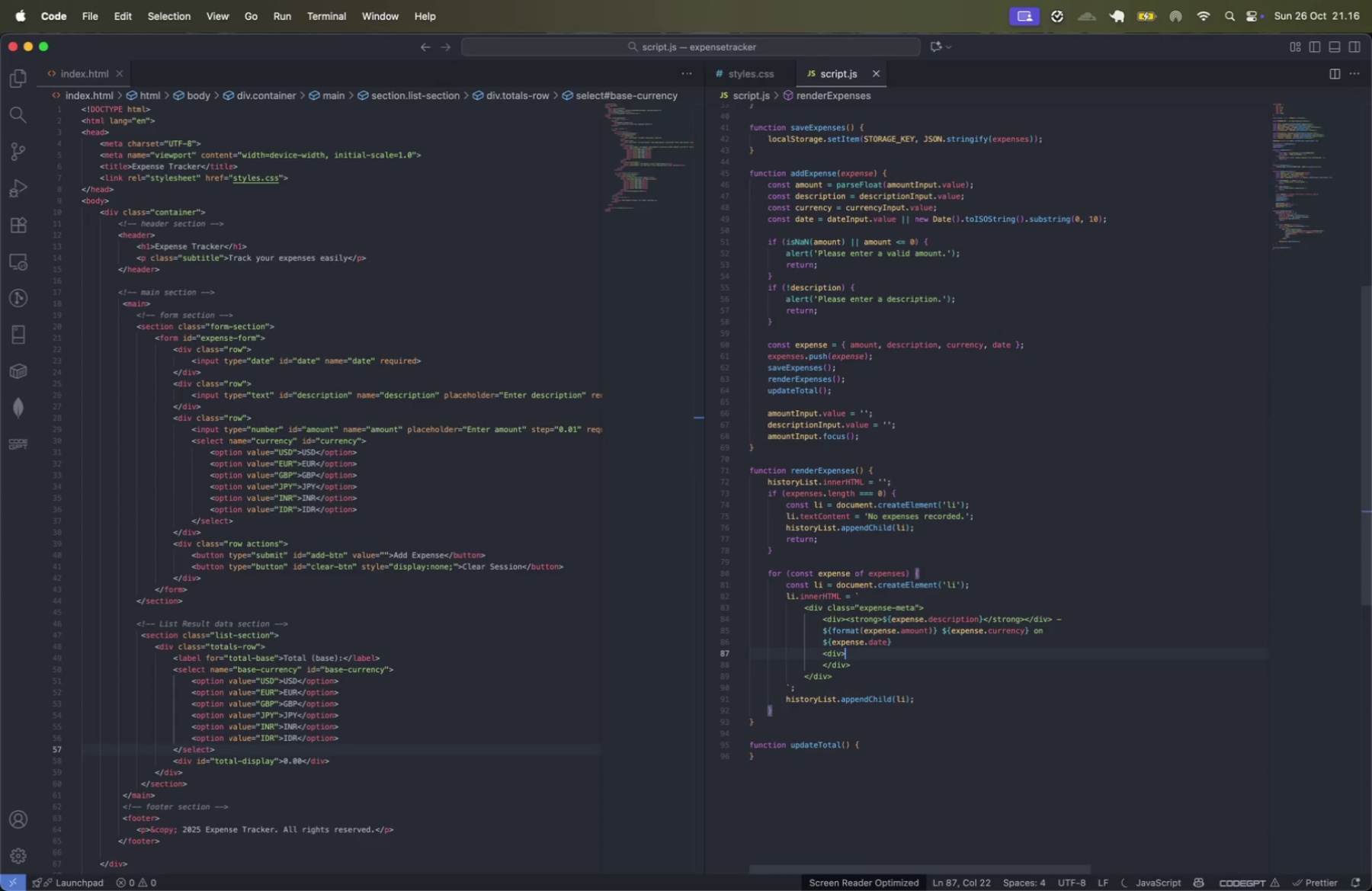 
key(ArrowLeft)
 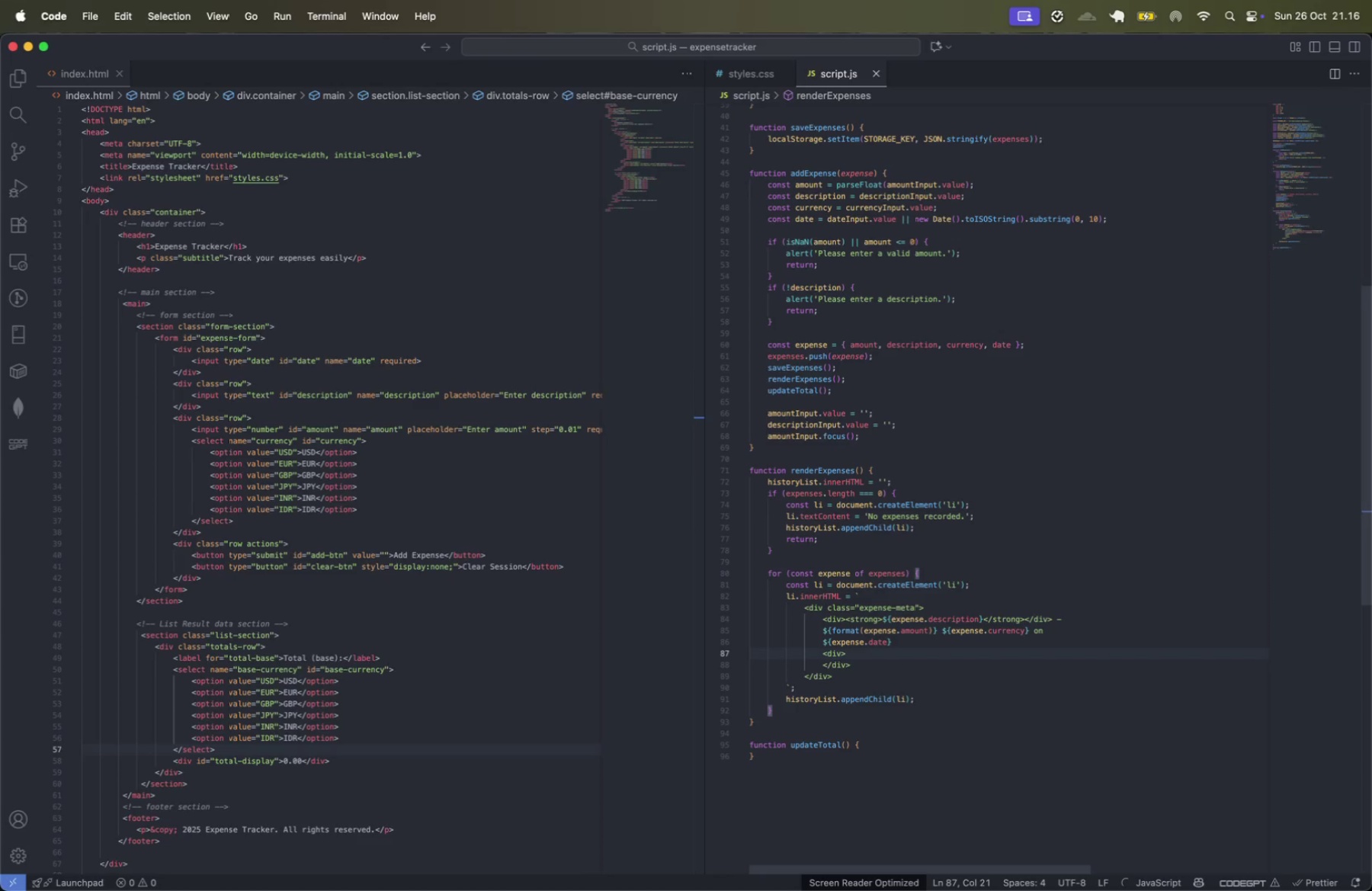 
type( class )
key(Backspace)
type("expense-actions")
 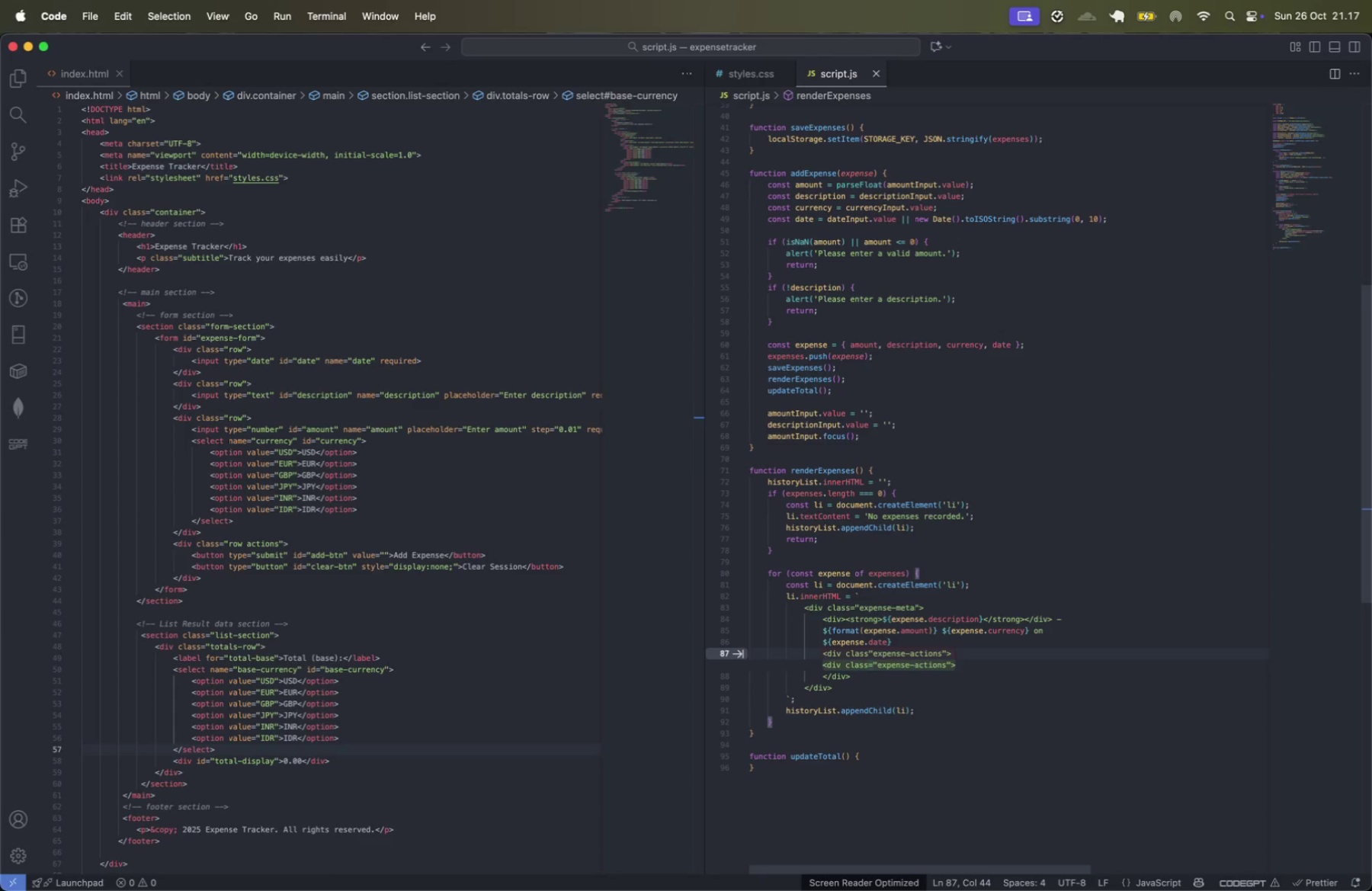 
key(ArrowRight)
 